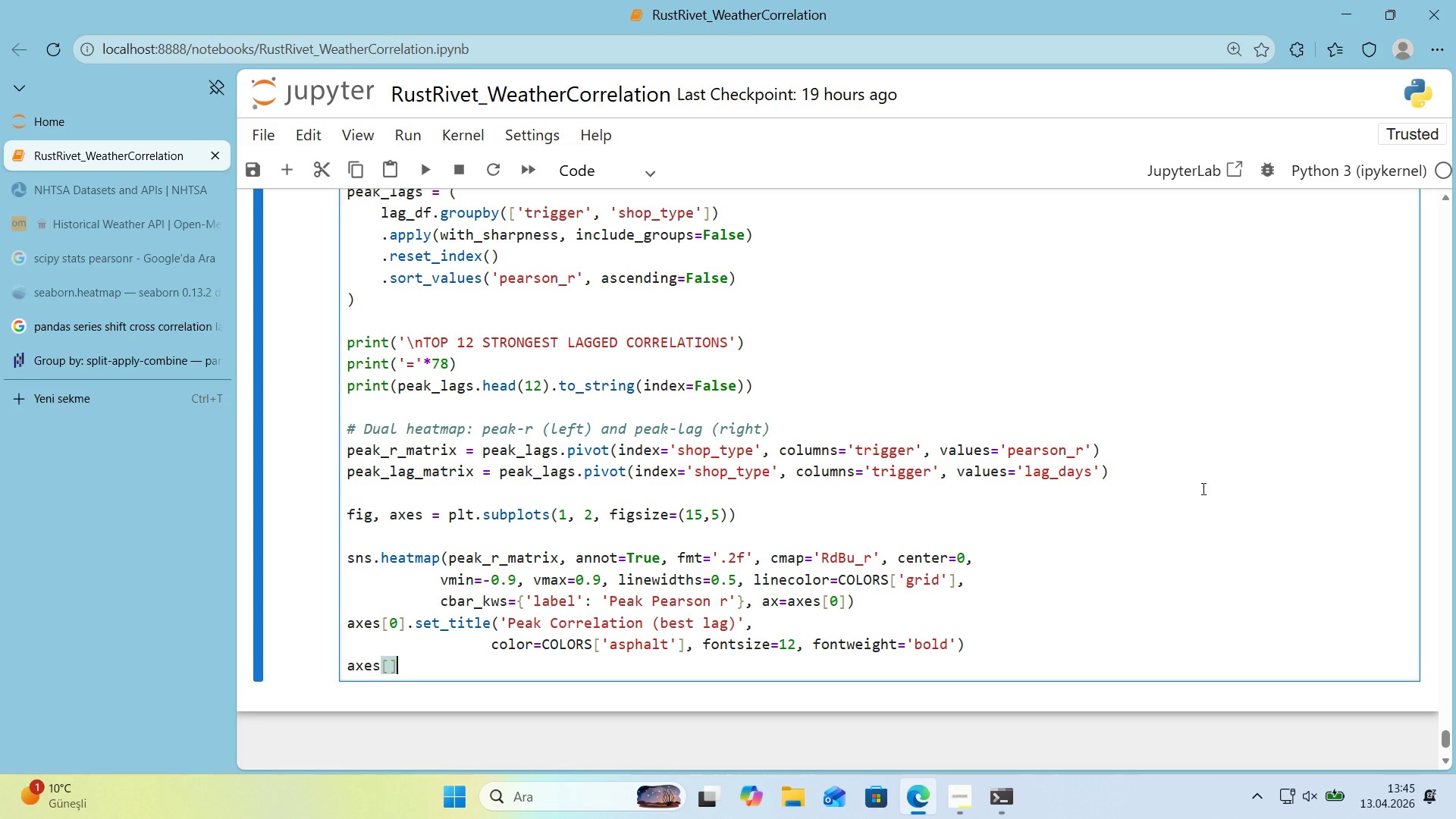 
key(ArrowLeft)
 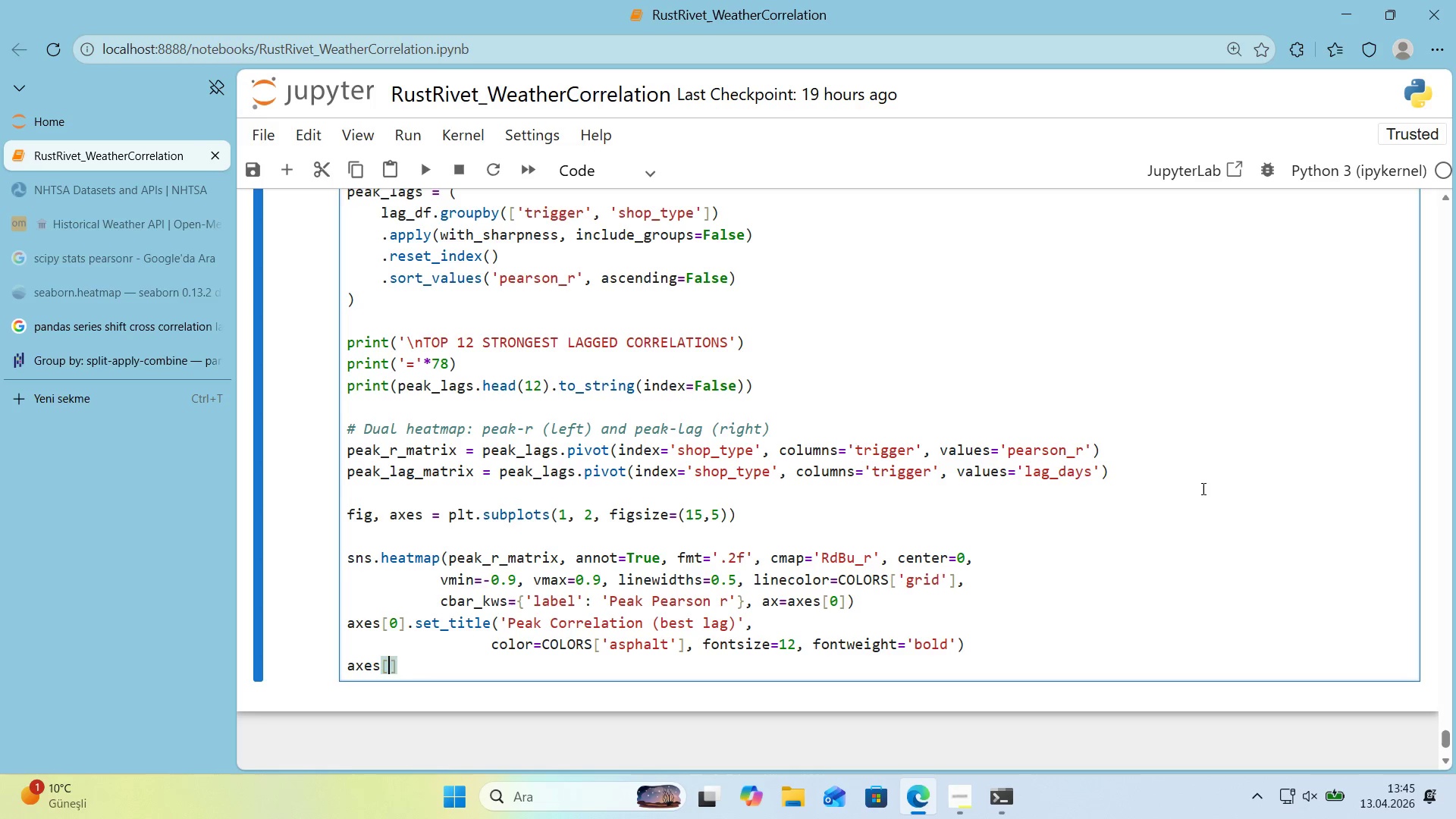 
key(Numpad0)
 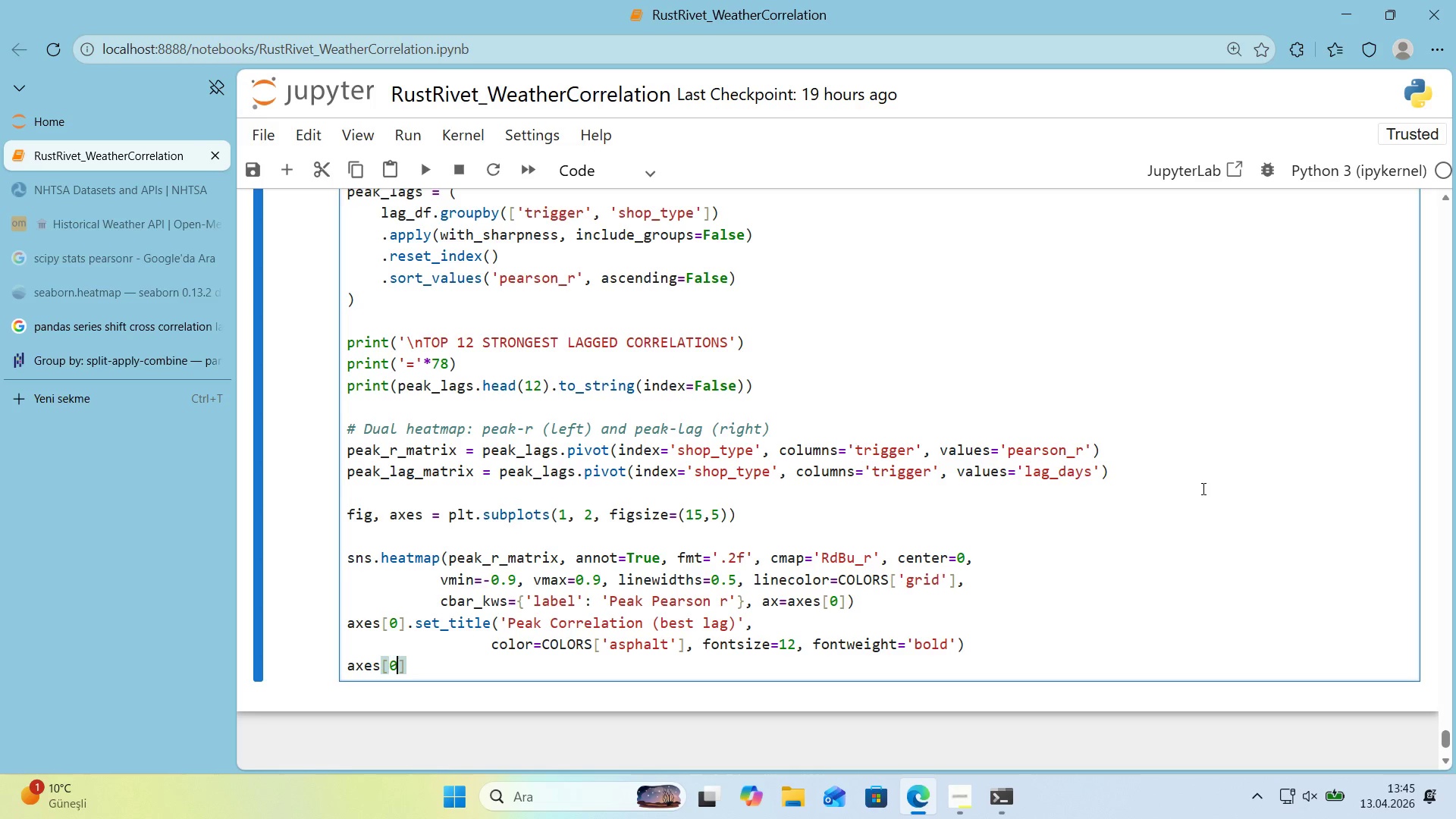 
key(ArrowRight)
 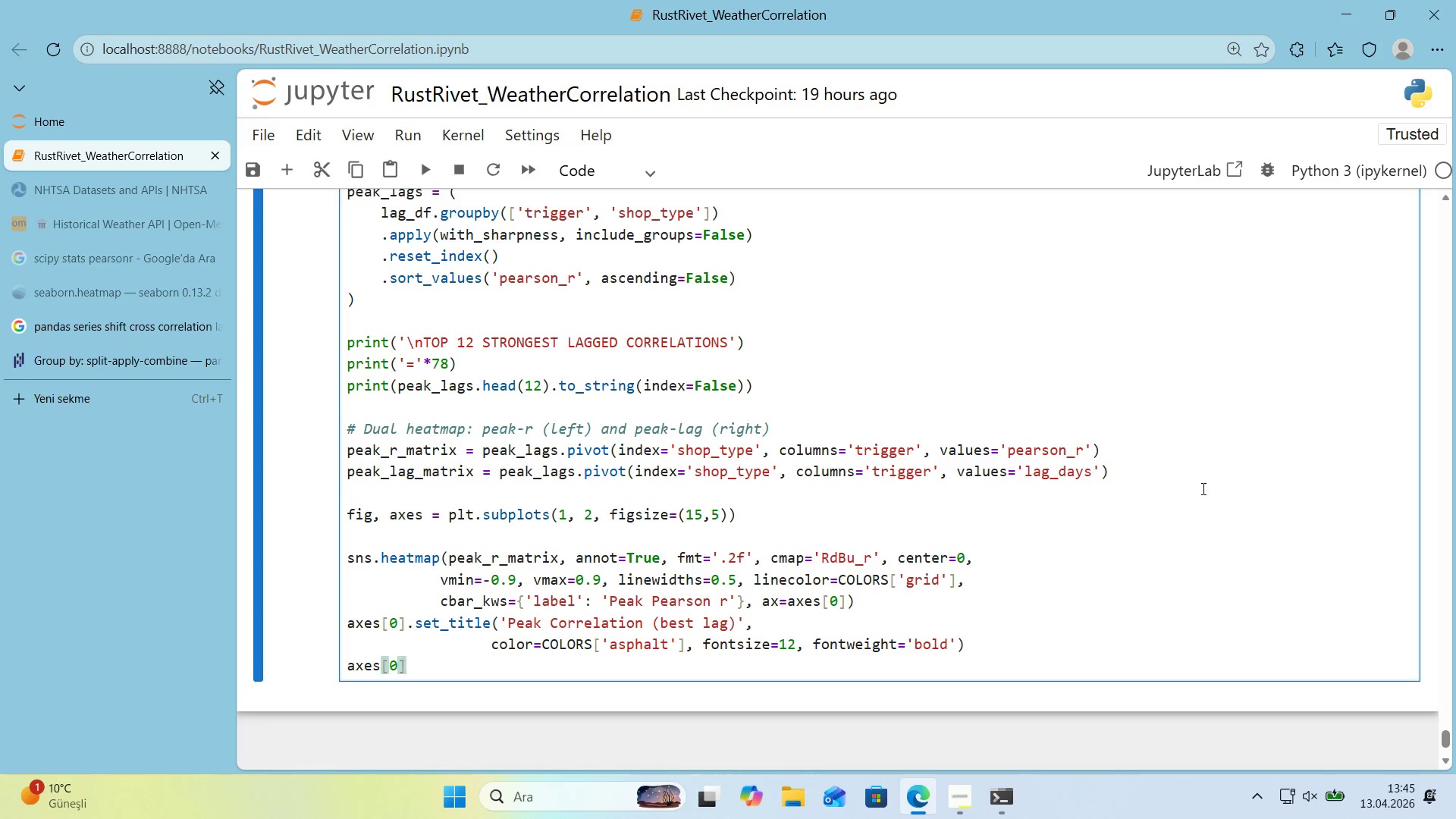 
type(.set_xlabel*()
 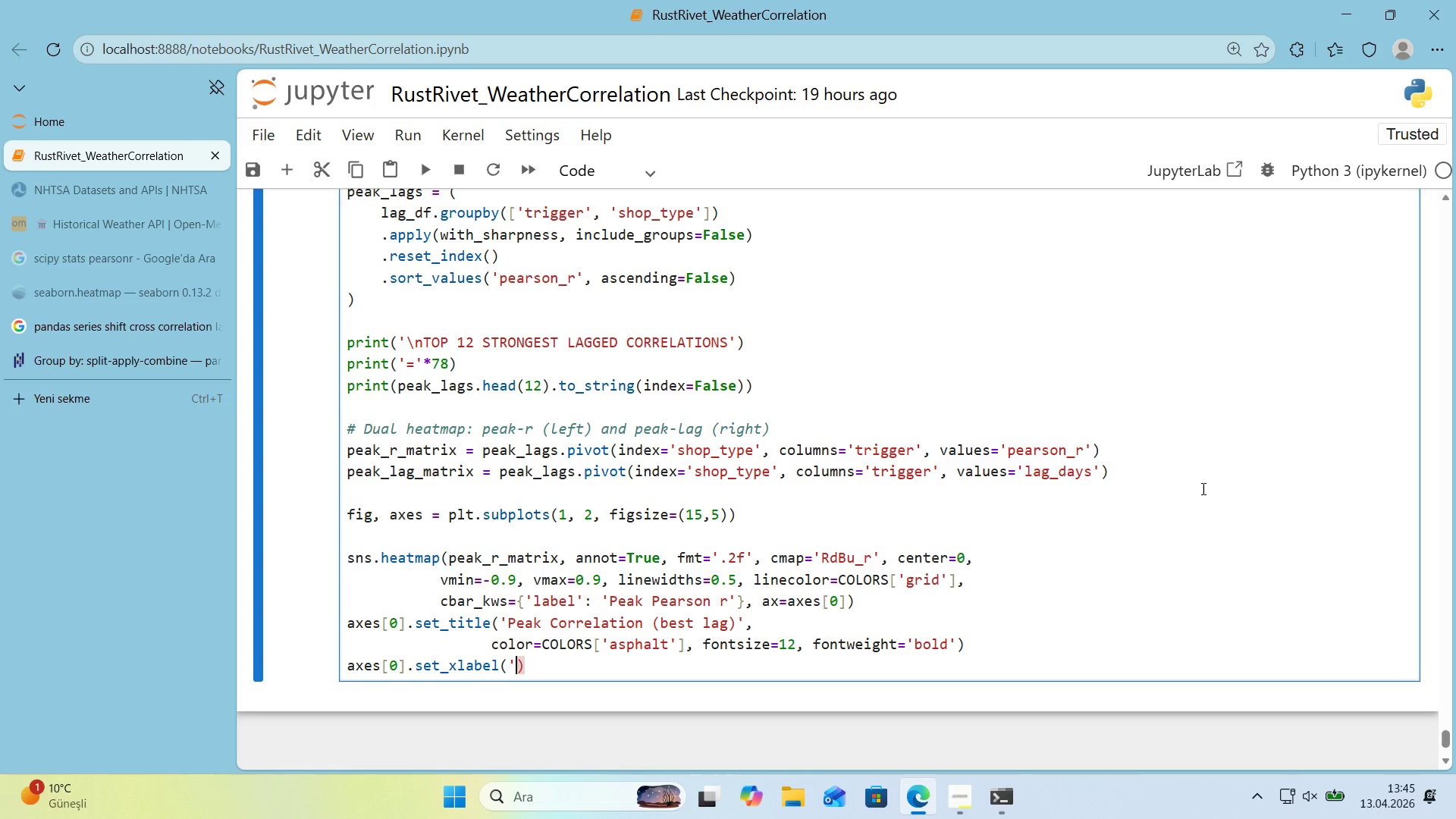 
 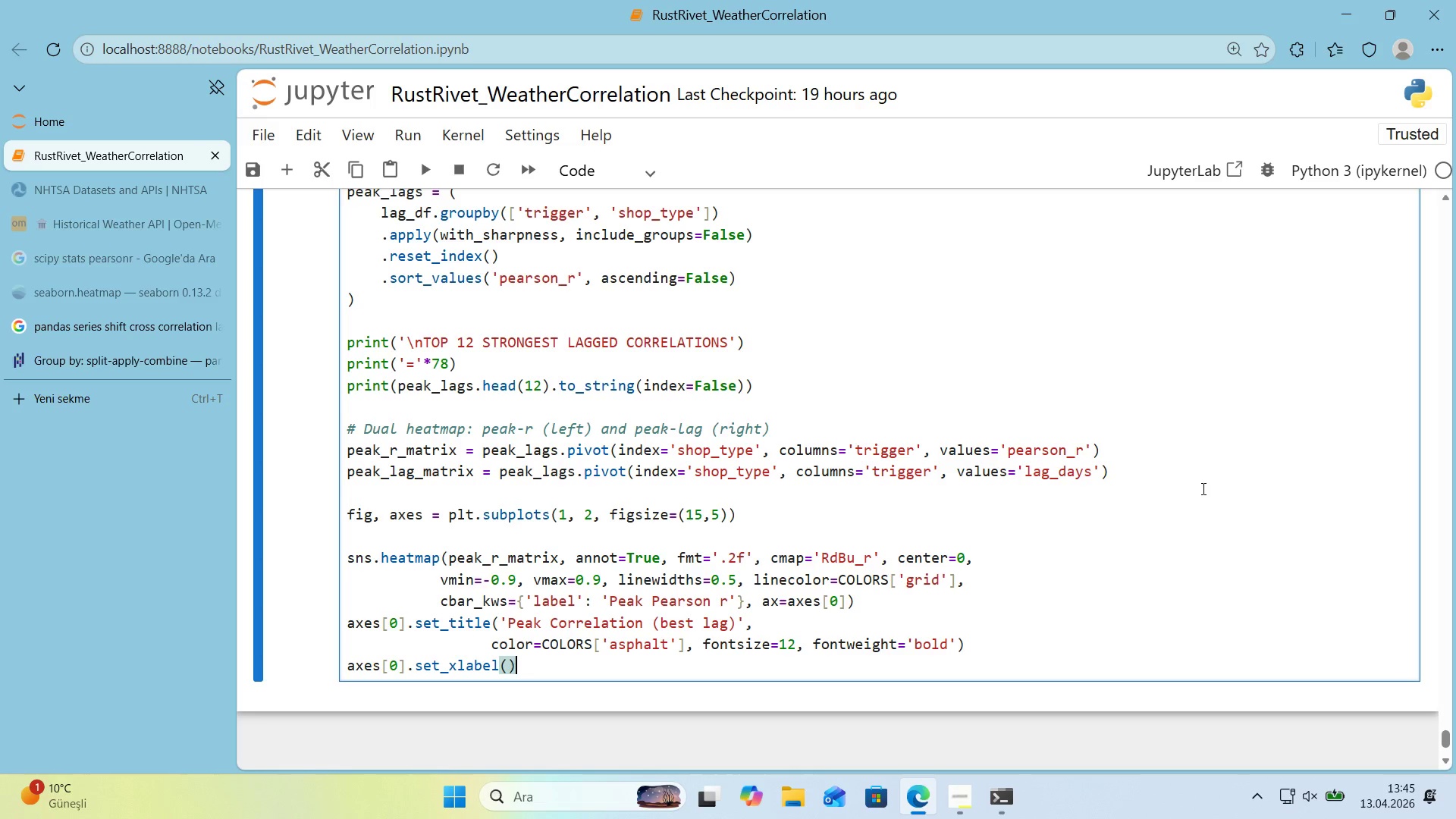 
key(ArrowLeft)
 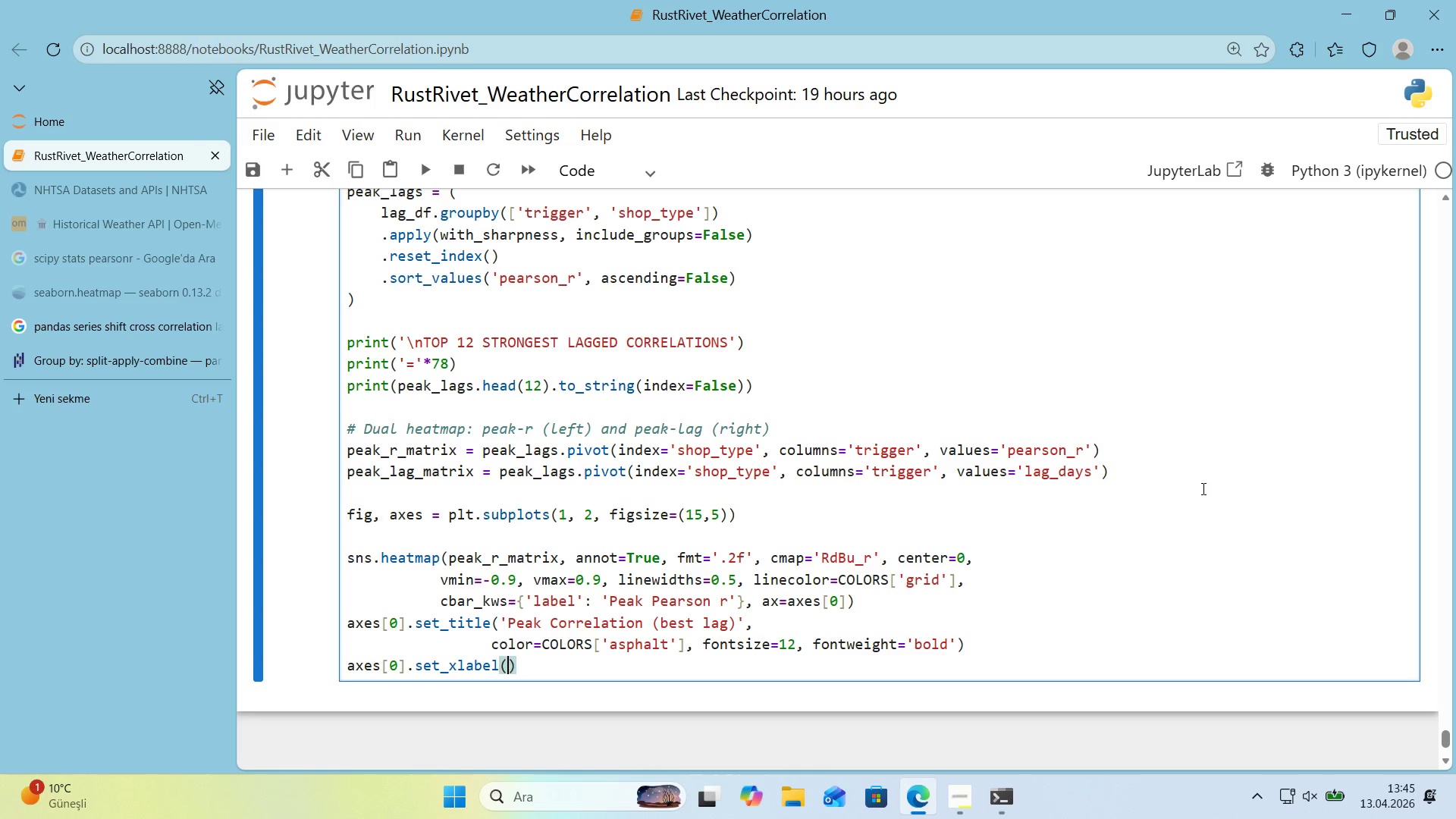 
type(@@)
 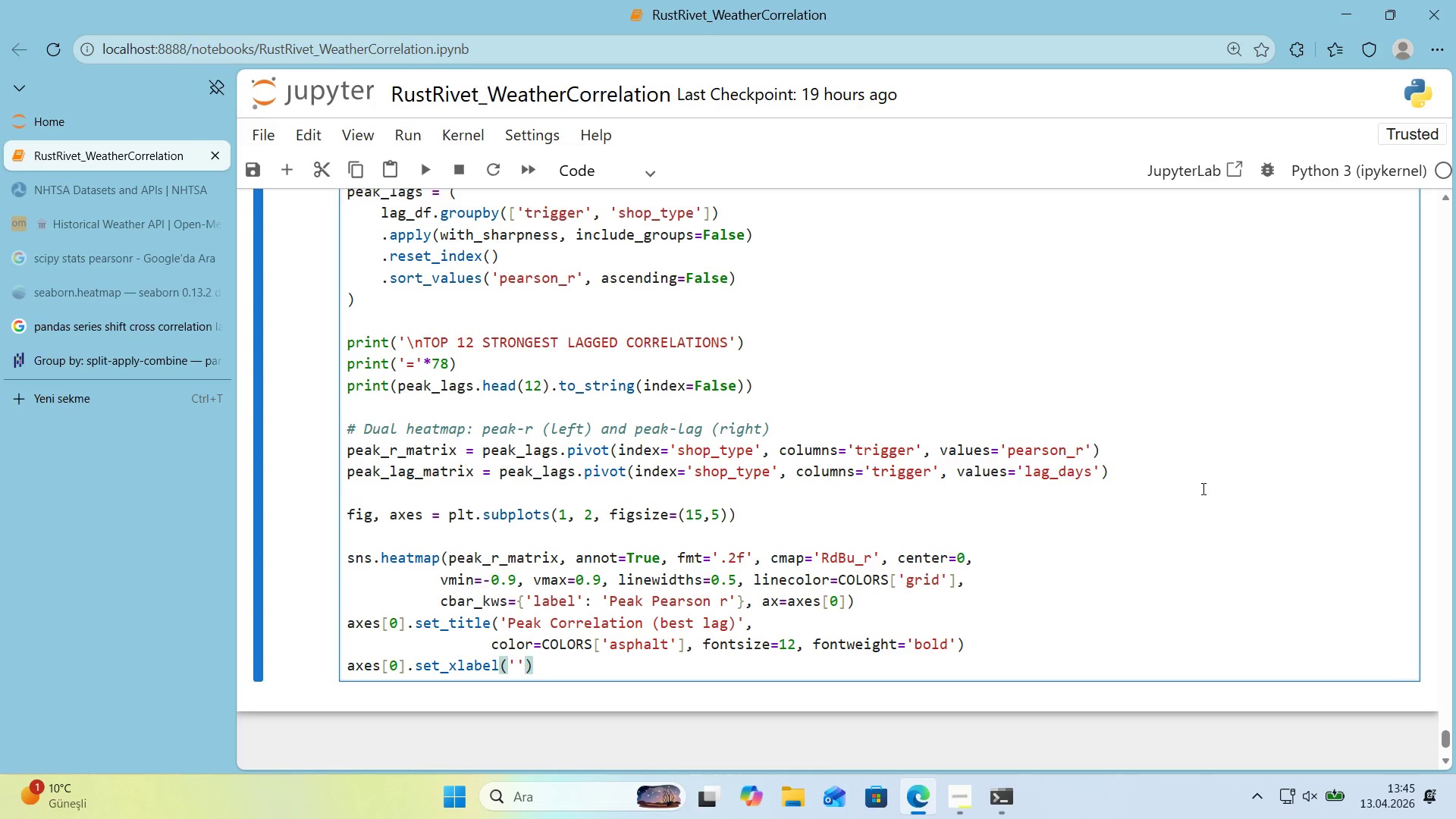 
key(ArrowRight)
 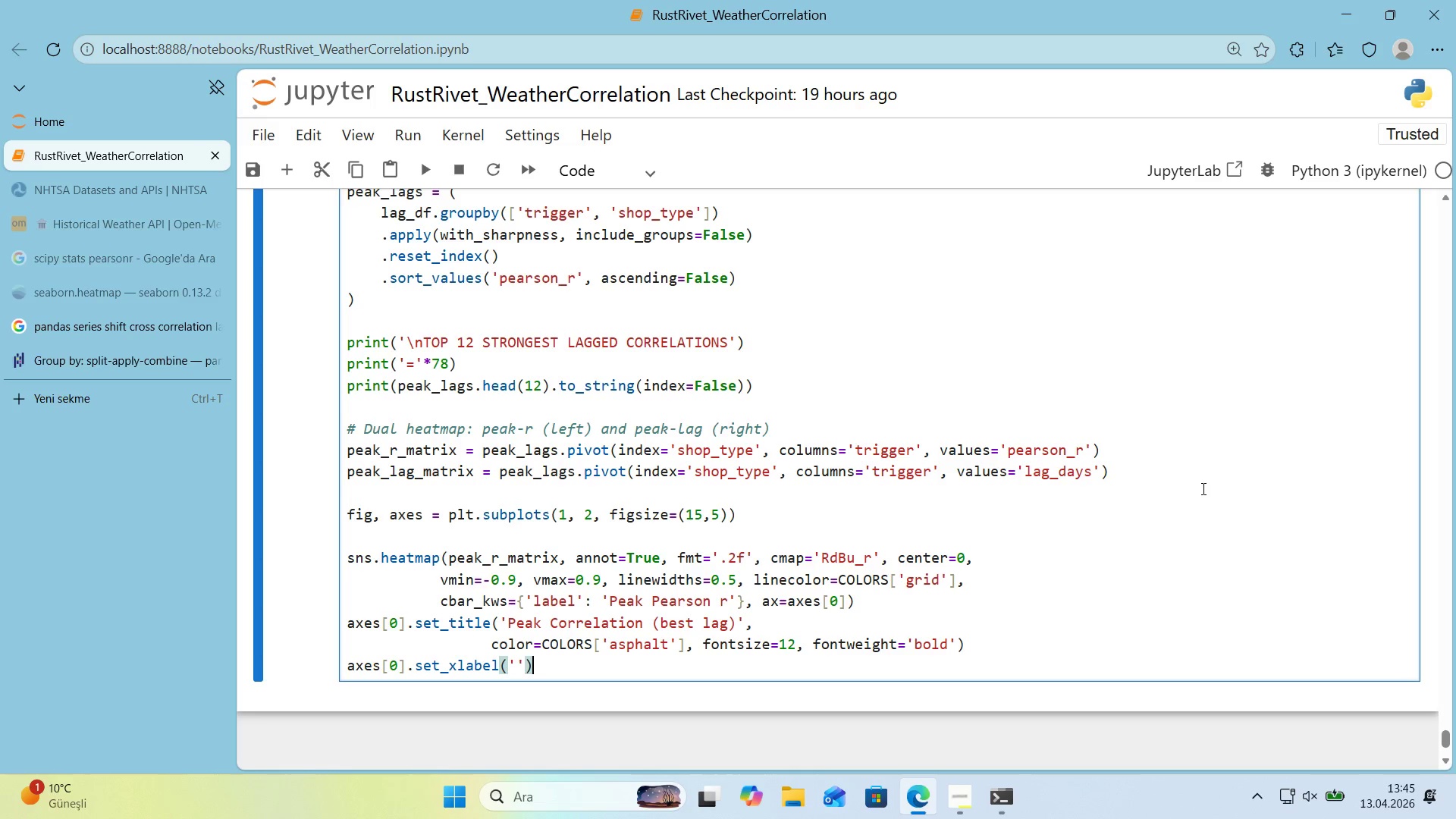 
key(Enter)
 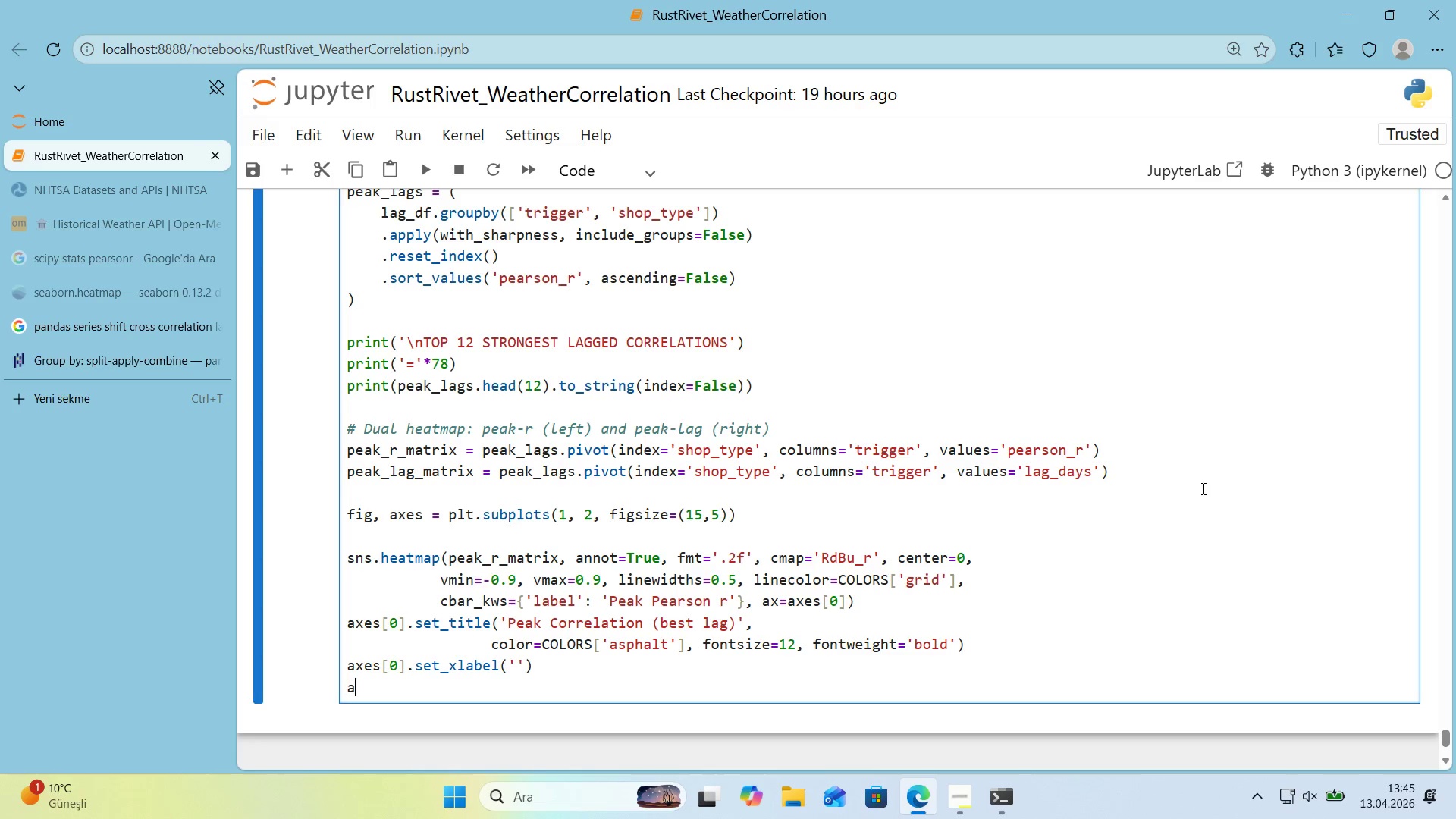 
type(axes)
 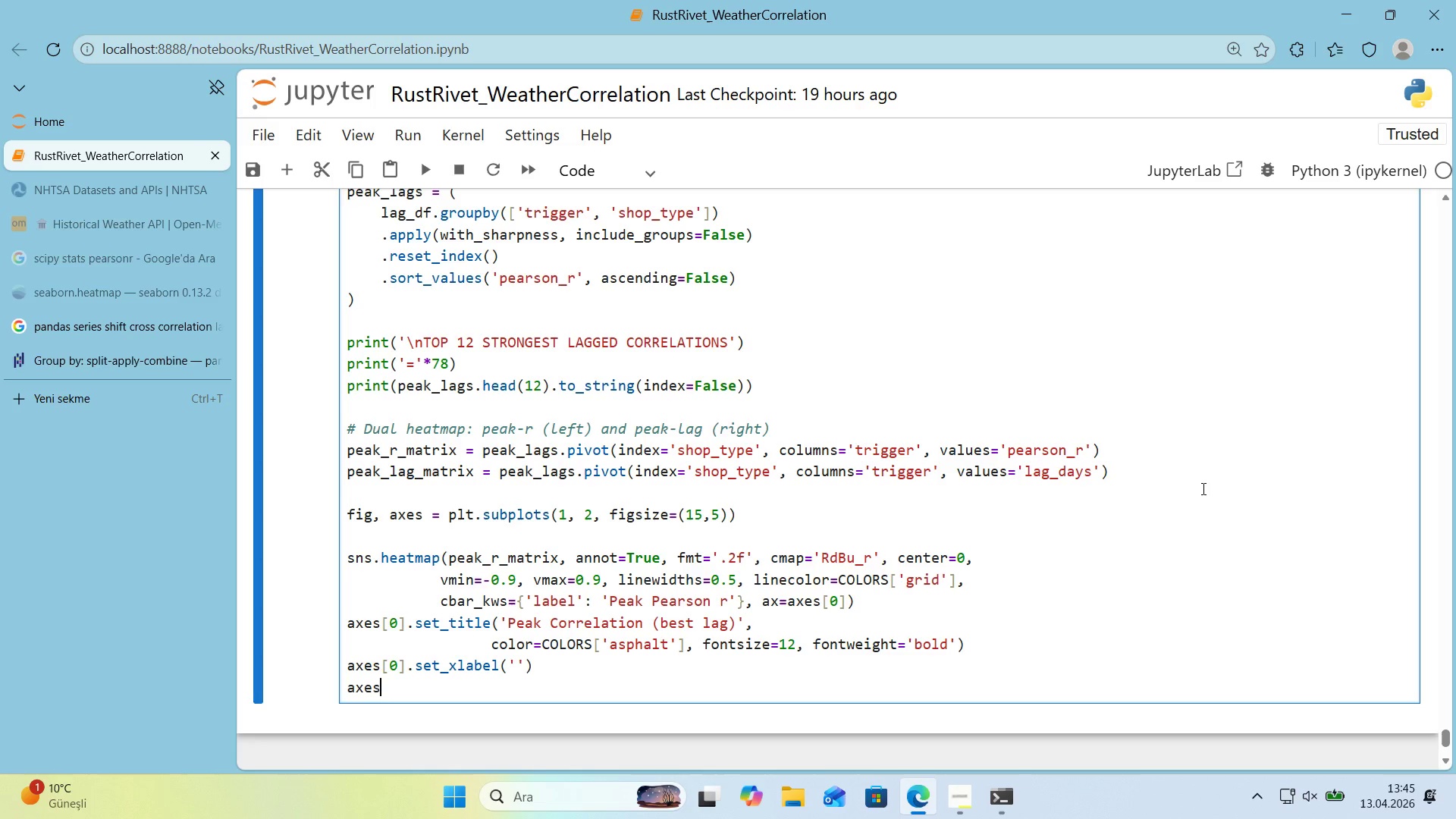 
key(Alt+Control+8)
 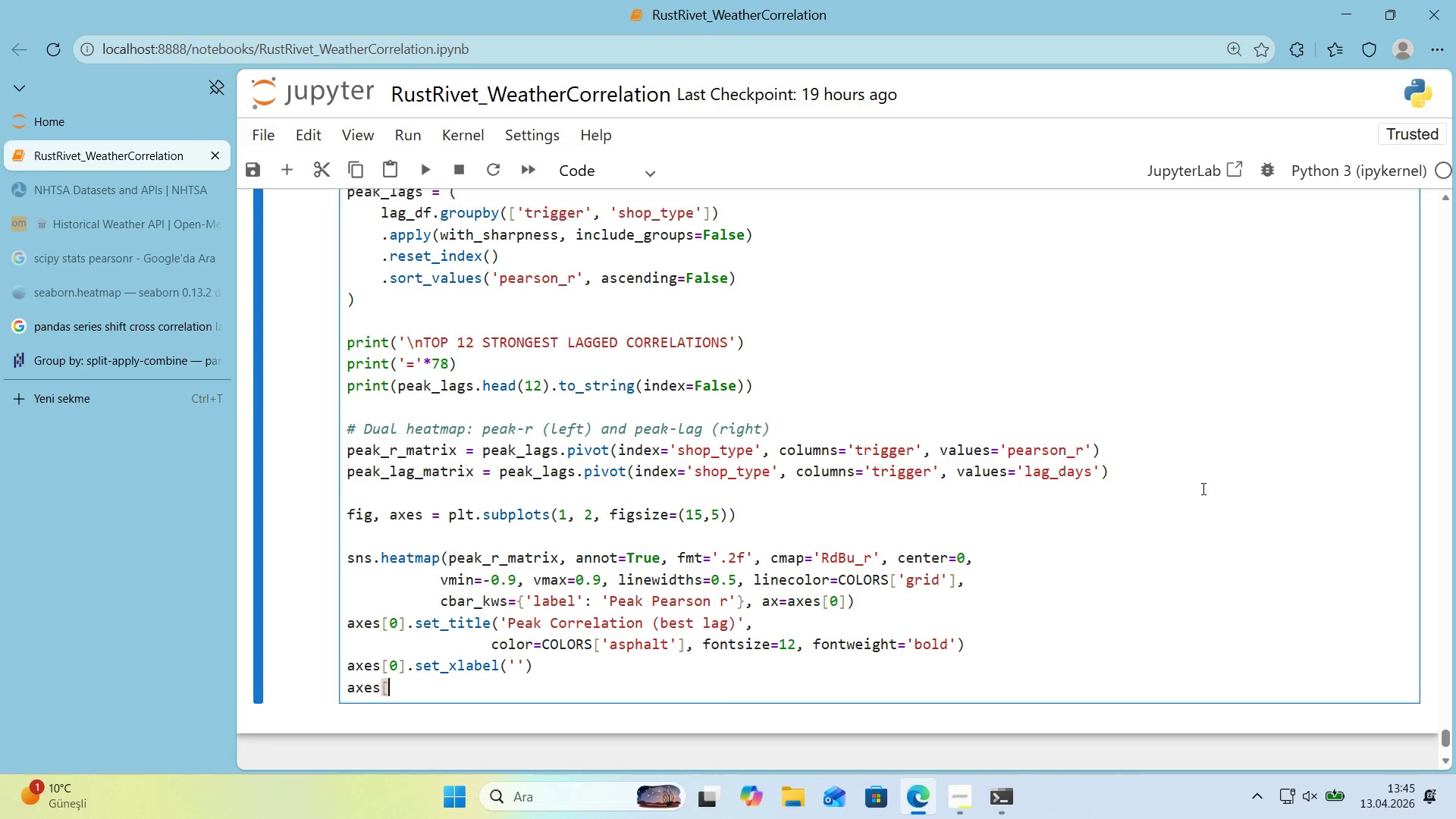 
key(Alt+Control+9)
 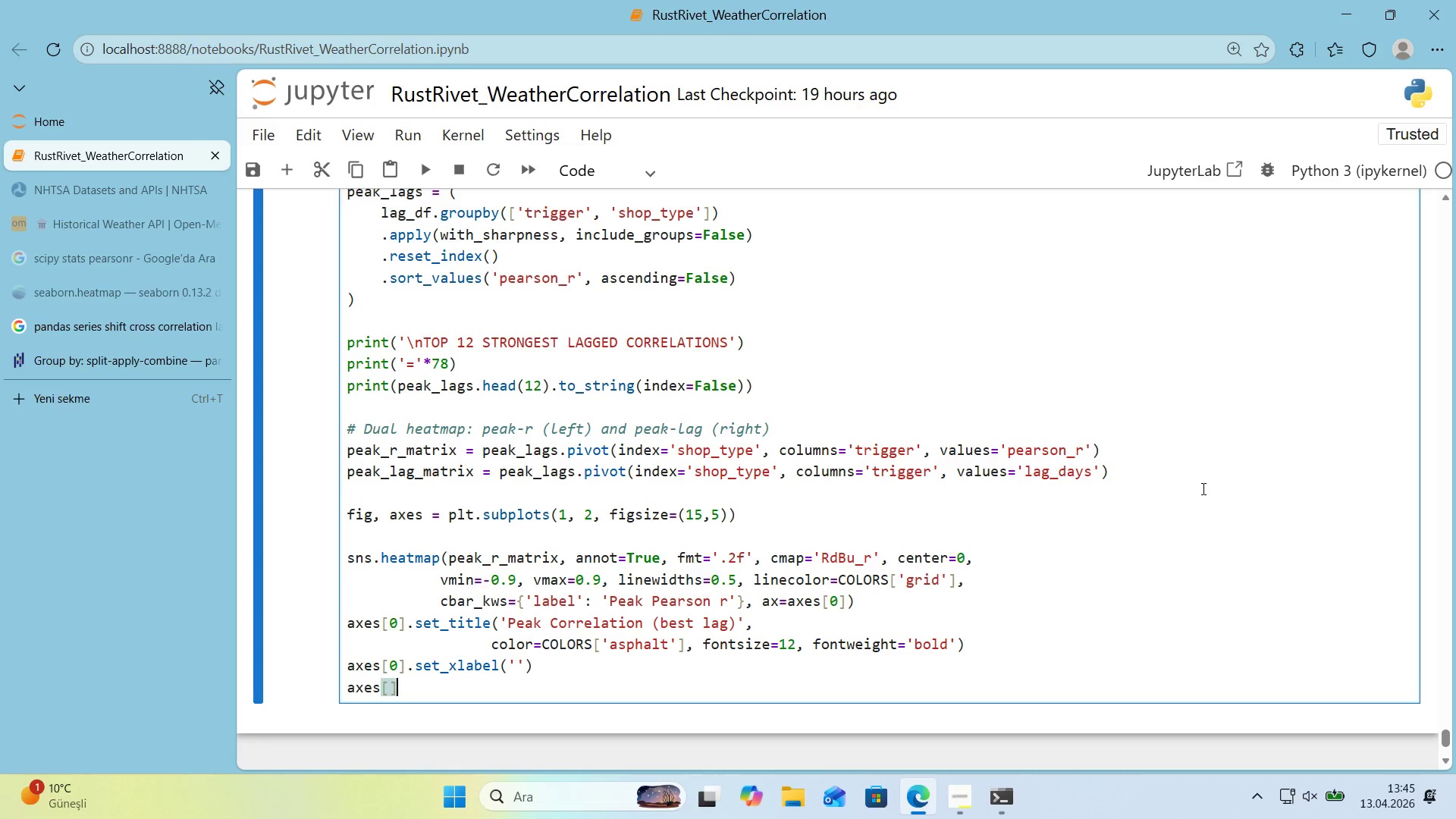 
key(ArrowLeft)
 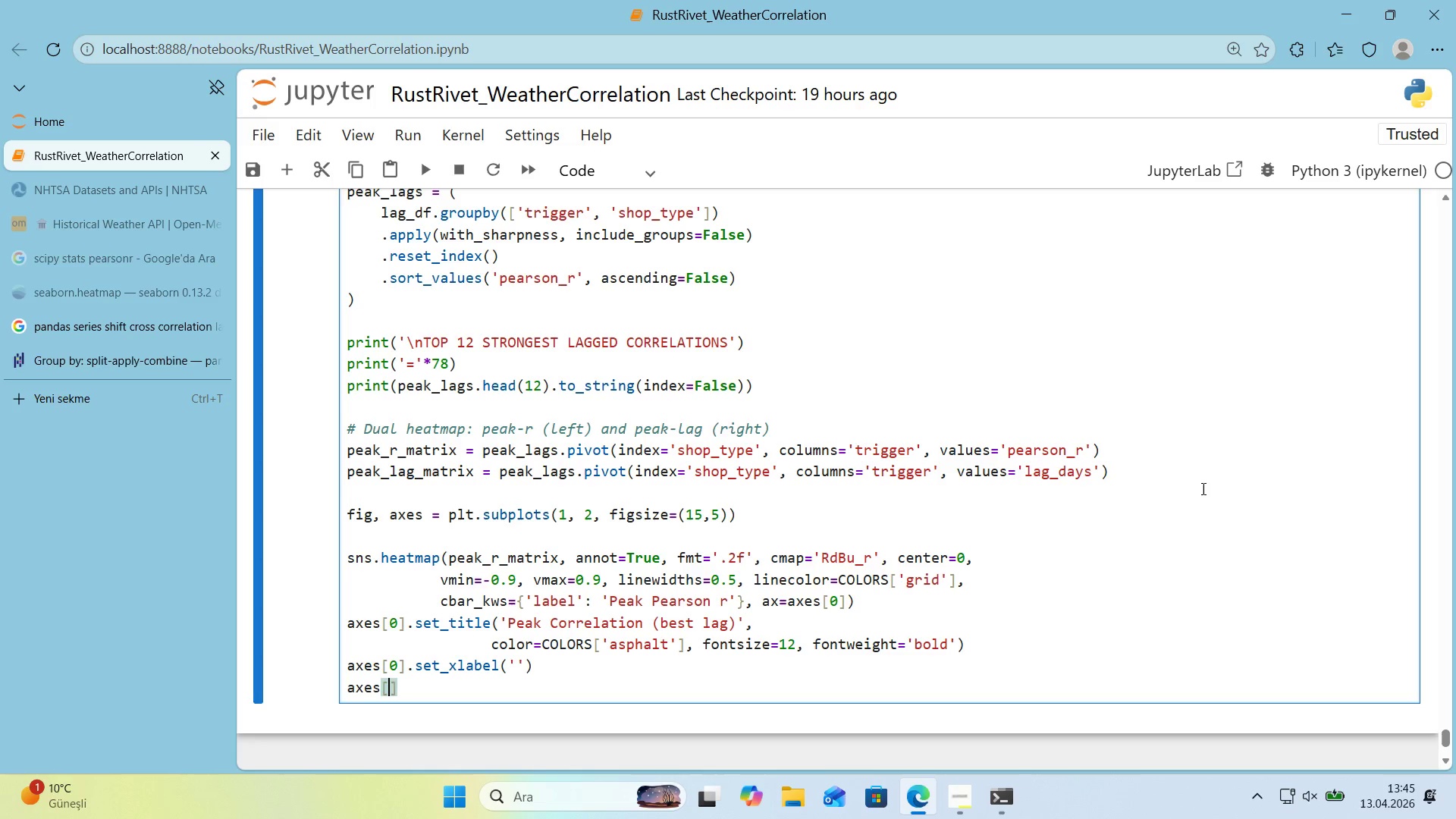 
key(Numpad0)
 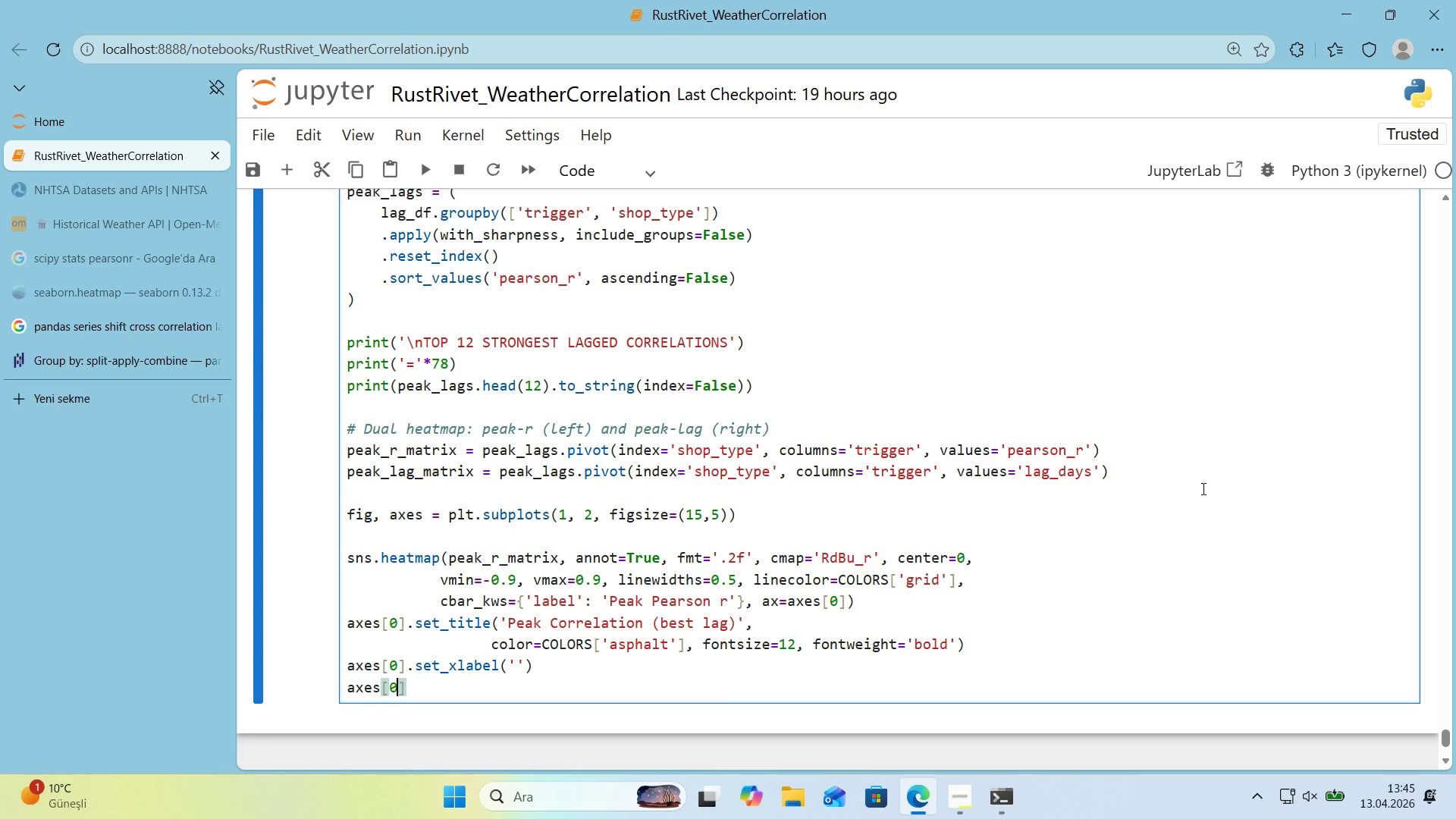 
key(ArrowRight)
 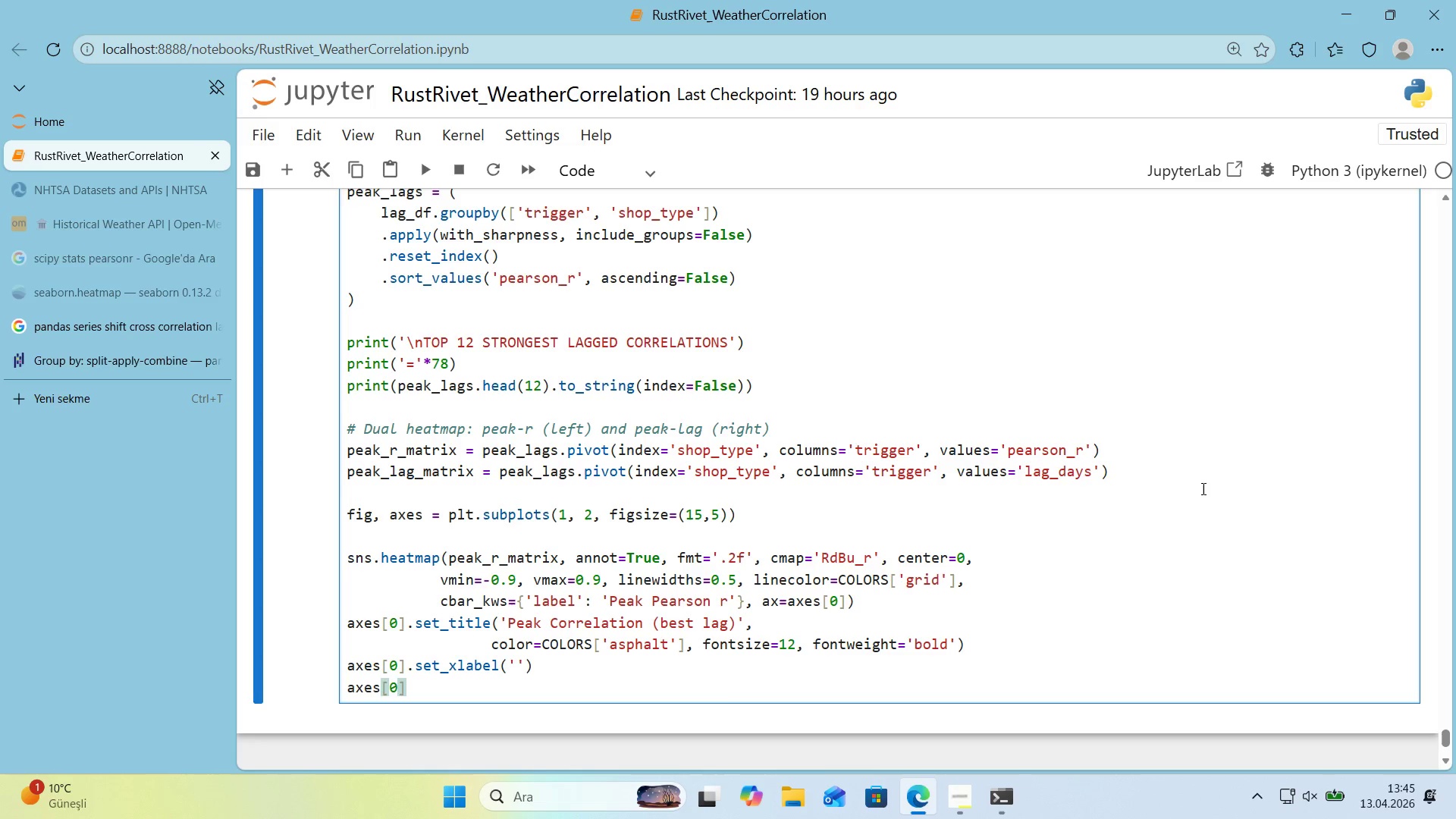 
type(.set_ylabel()
key(Backspace)
type(*()
 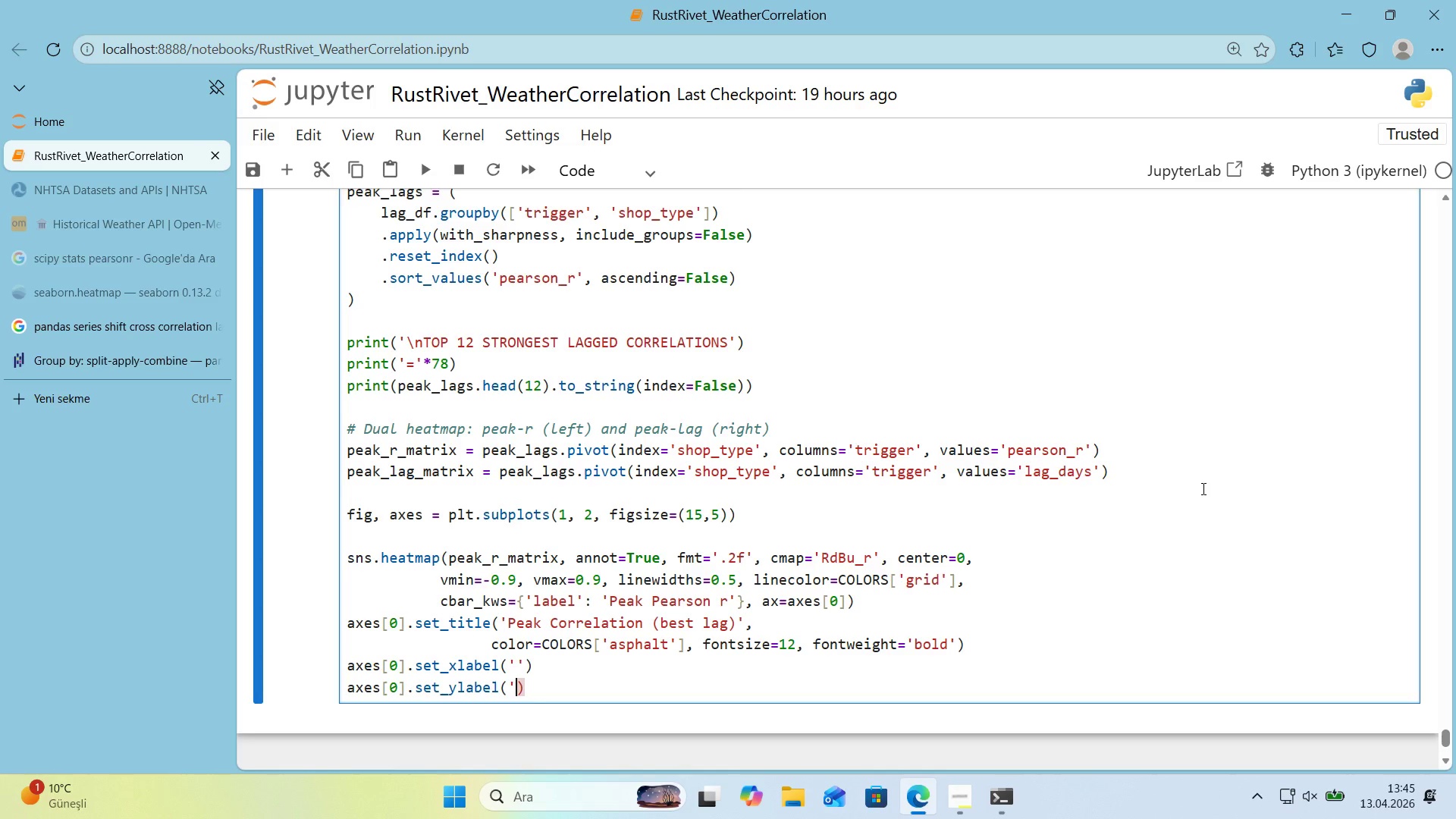 
 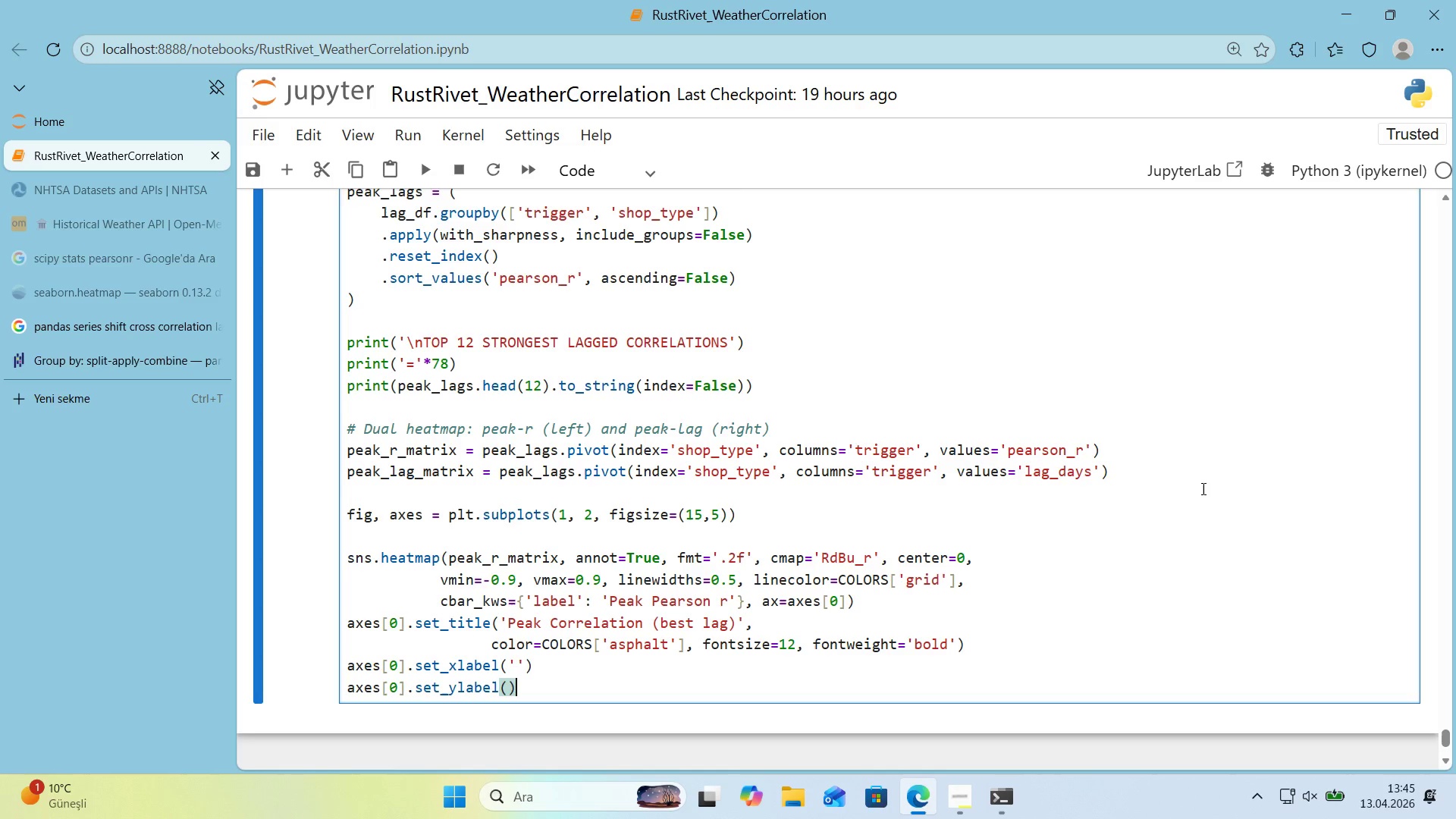 
key(ArrowLeft)
 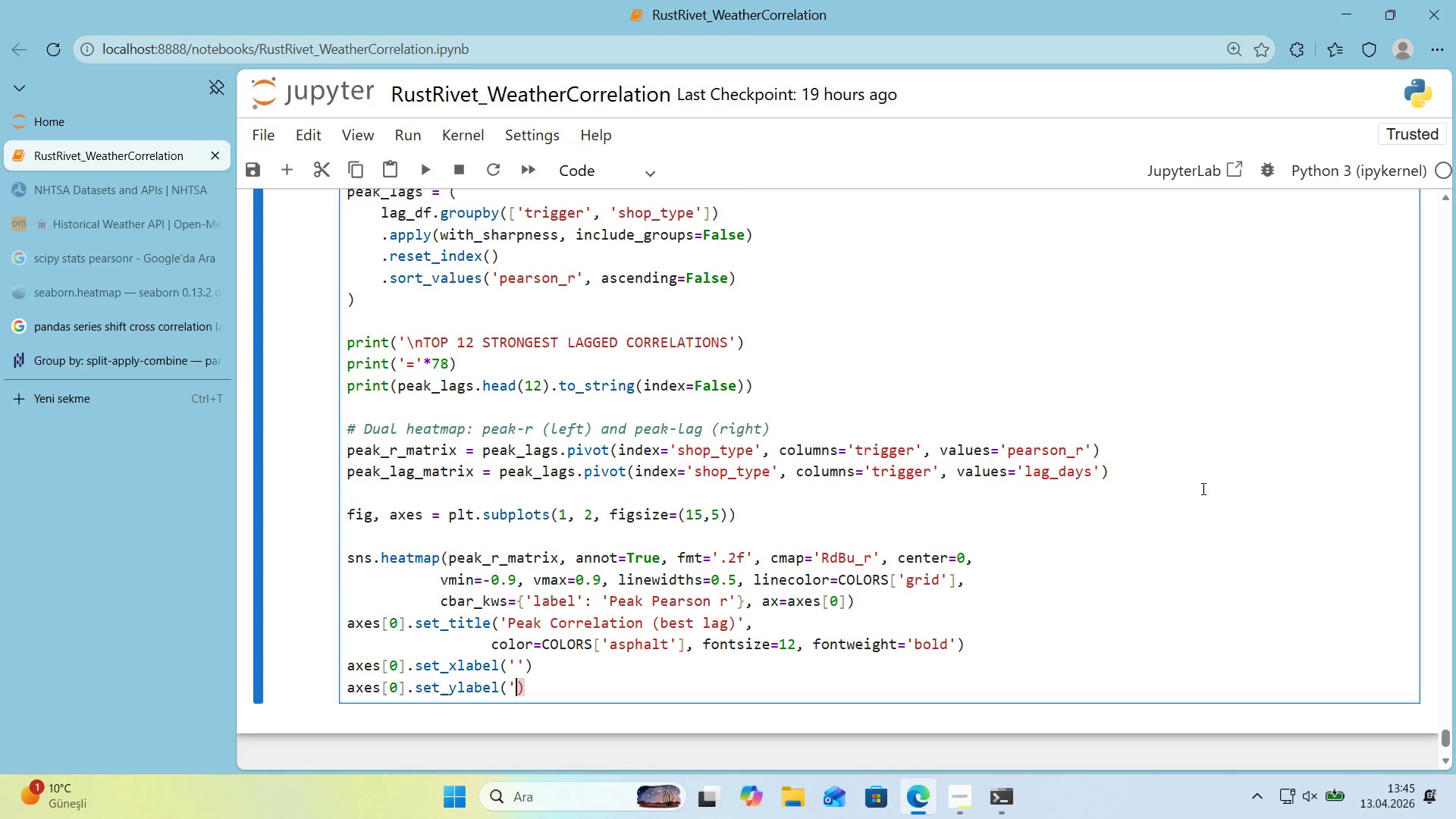 
type(@@)
 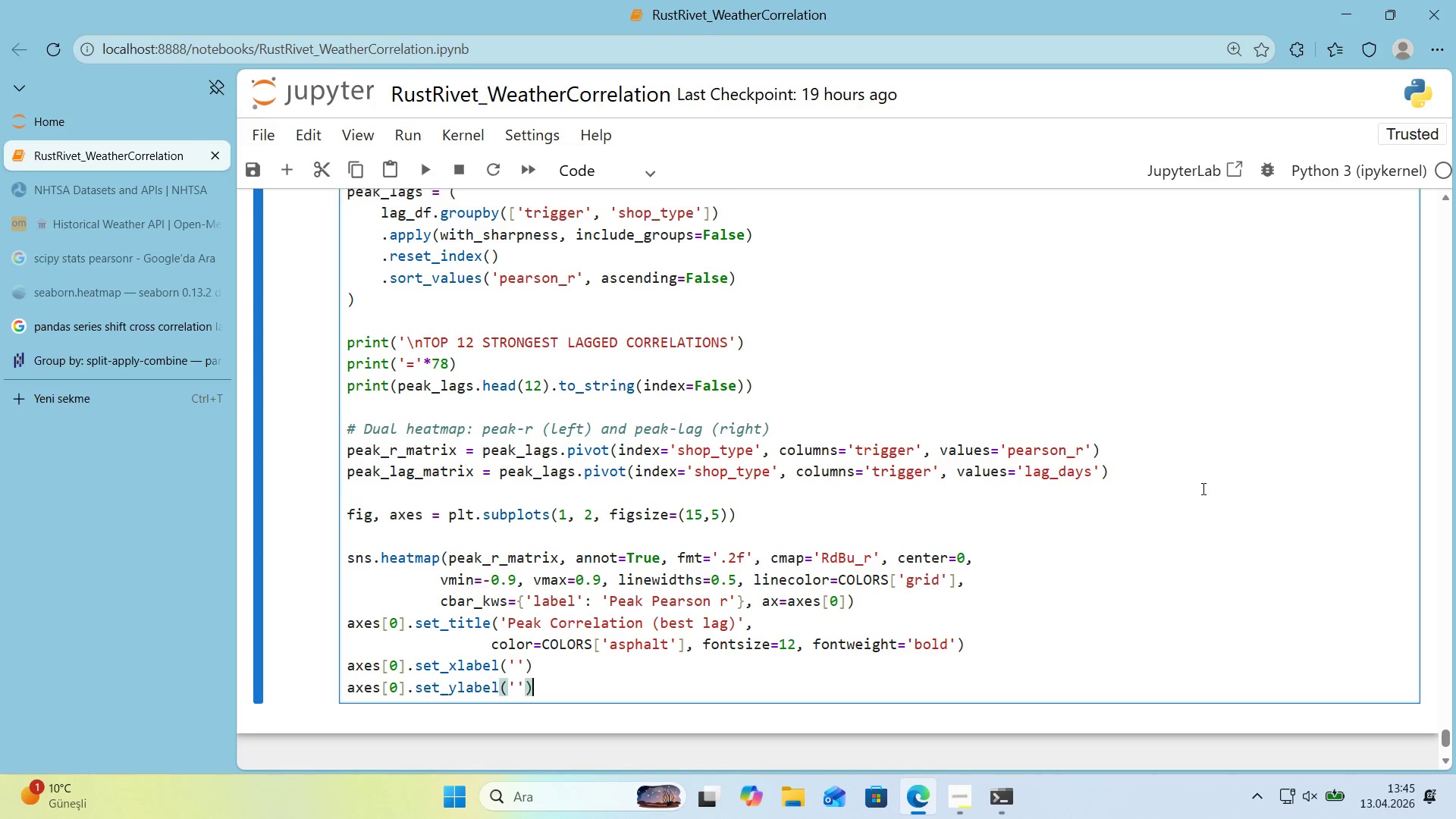 
key(ArrowRight)
 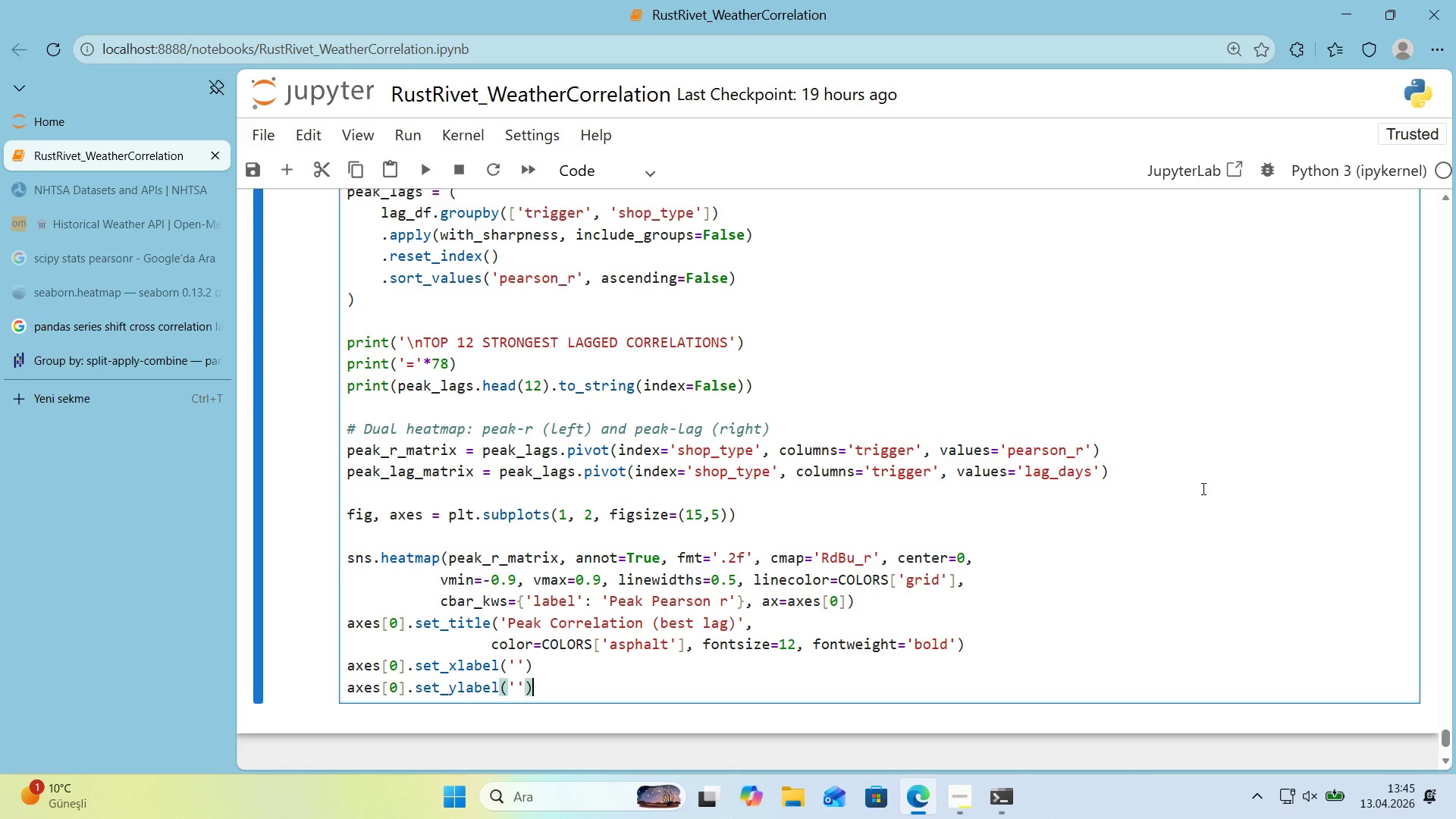 
key(Enter)
 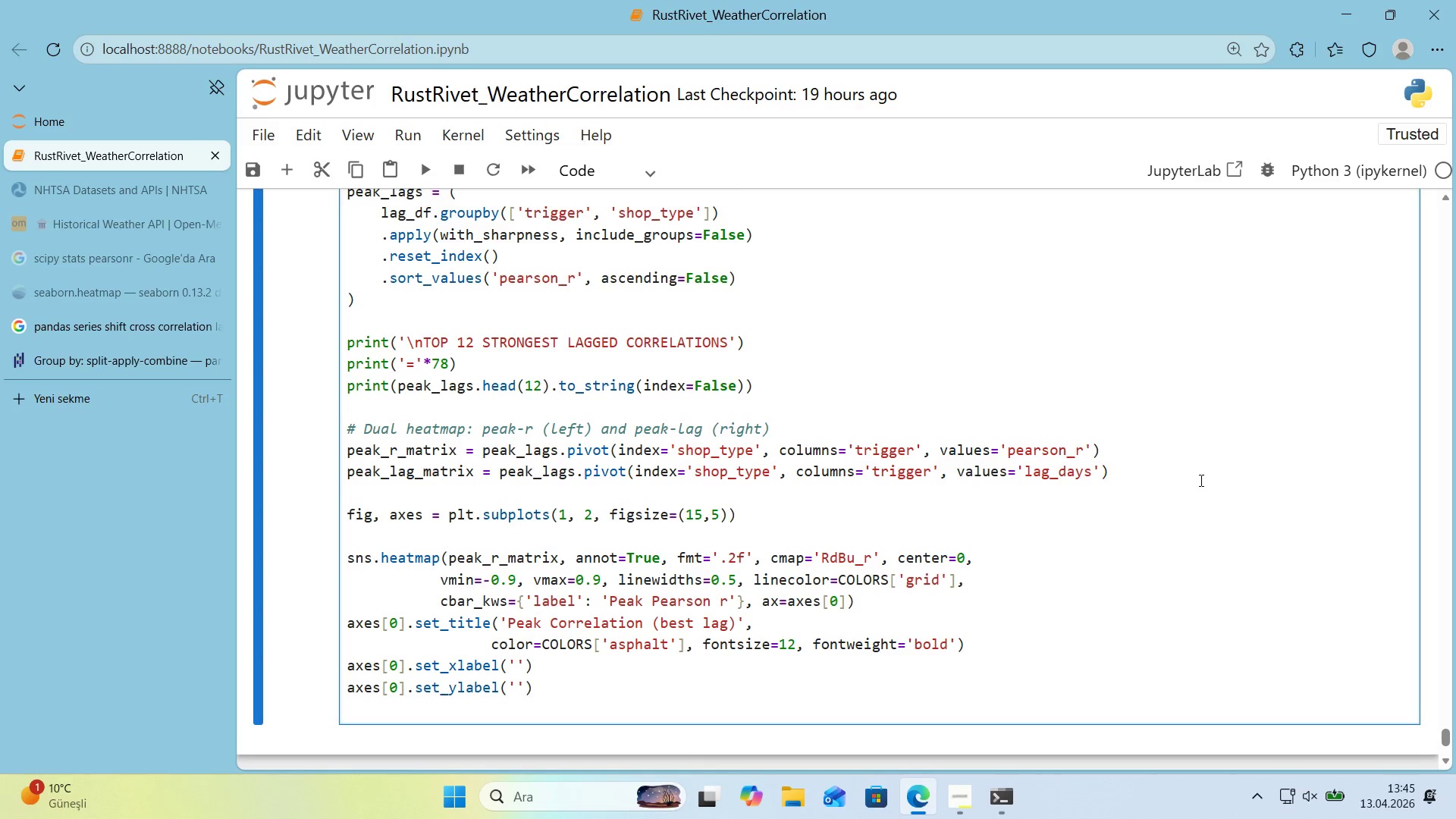 
scroll: coordinate [1200, 480], scroll_direction: down, amount: 1.0
 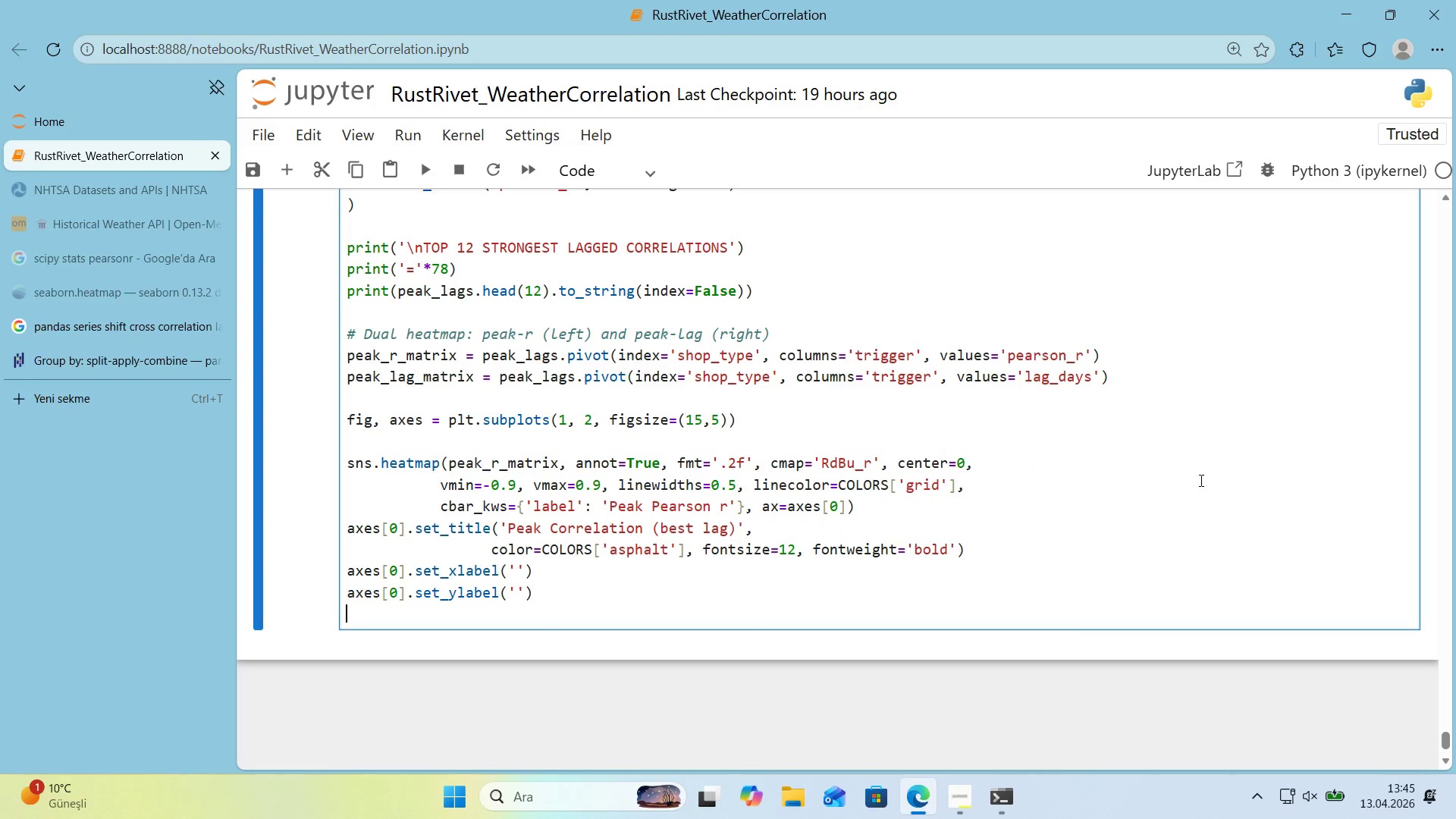 
key(Enter)
 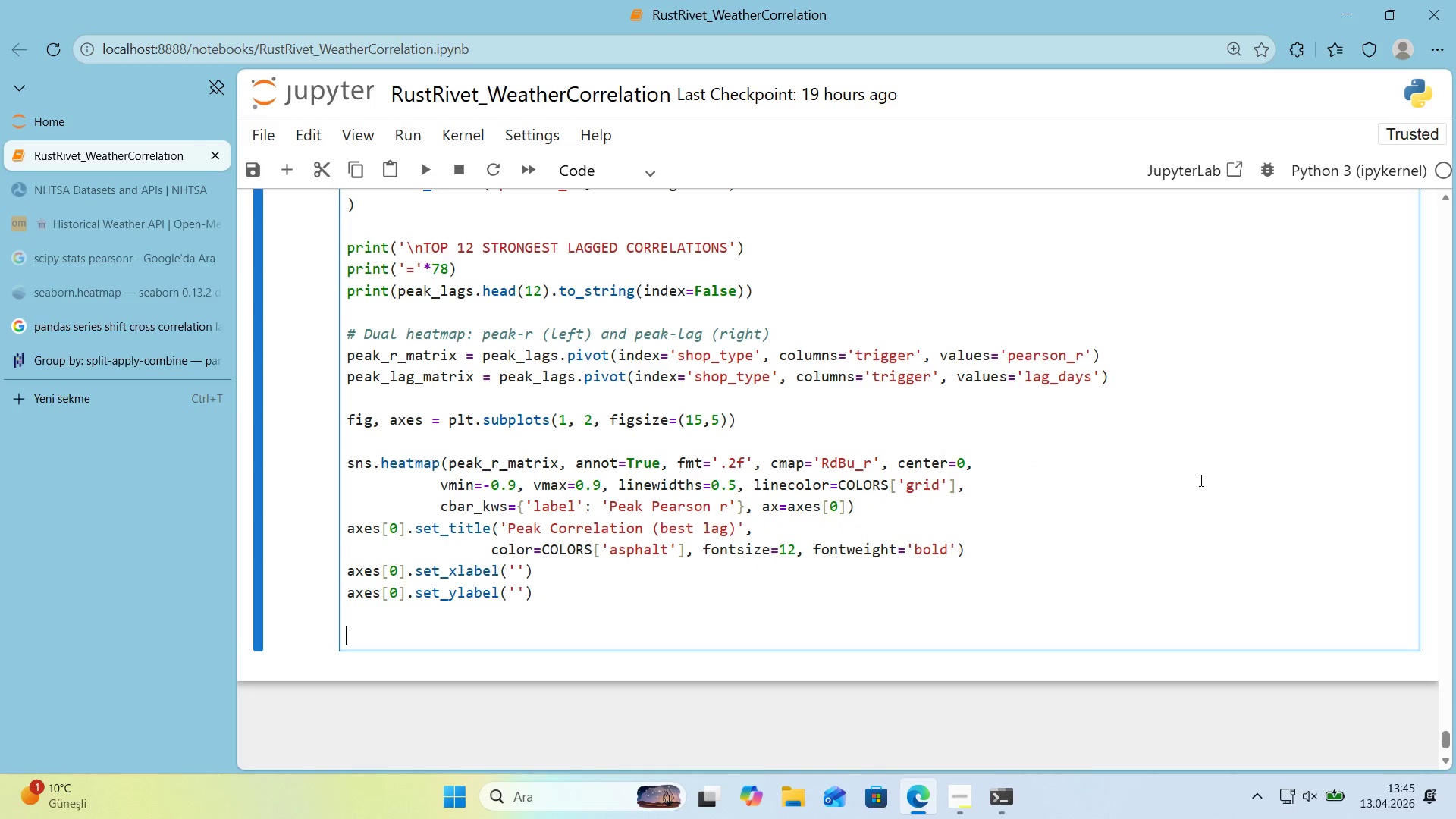 
type(ss)
key(Backspace)
type(ns.heatmap*()
 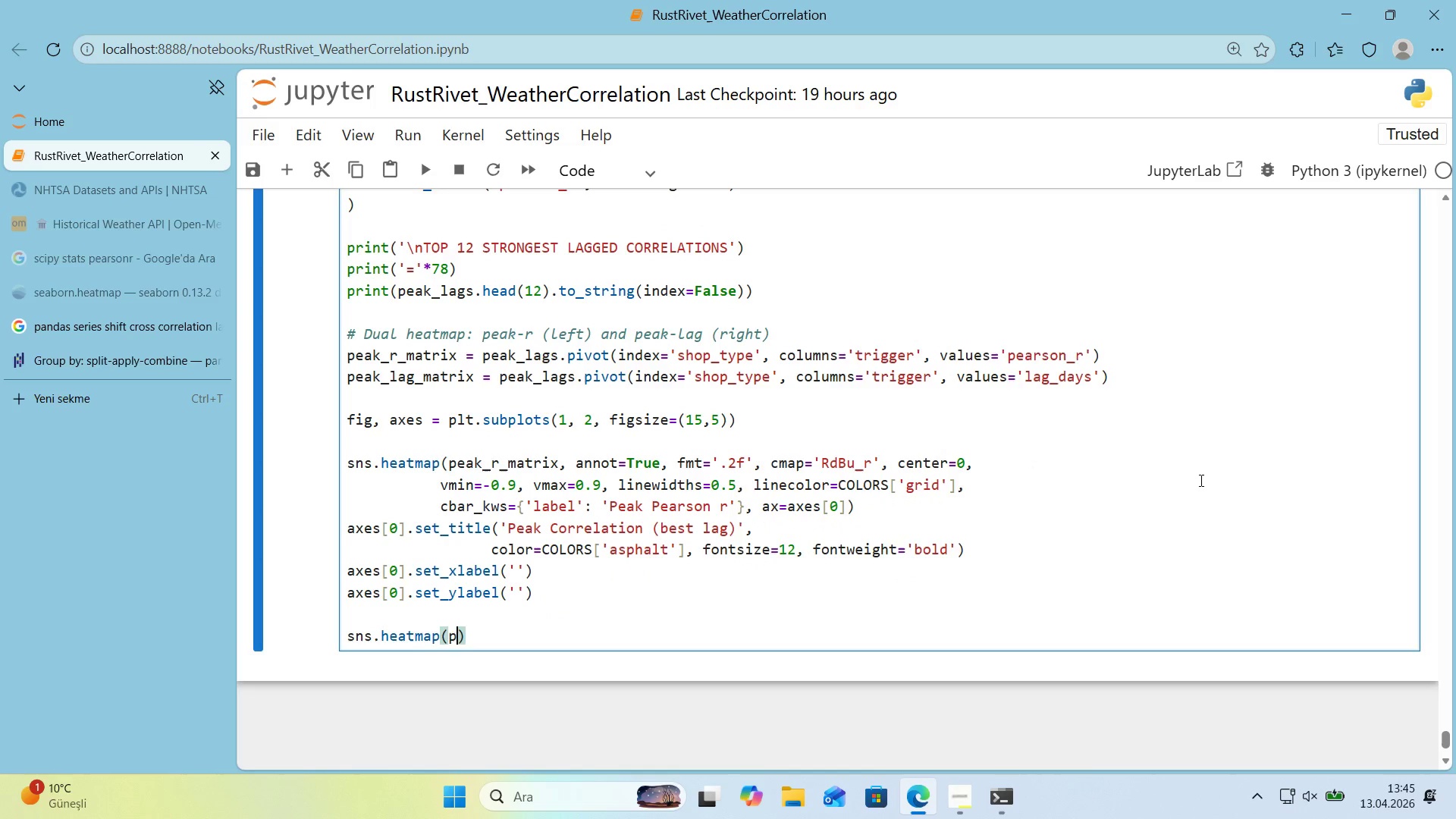 
 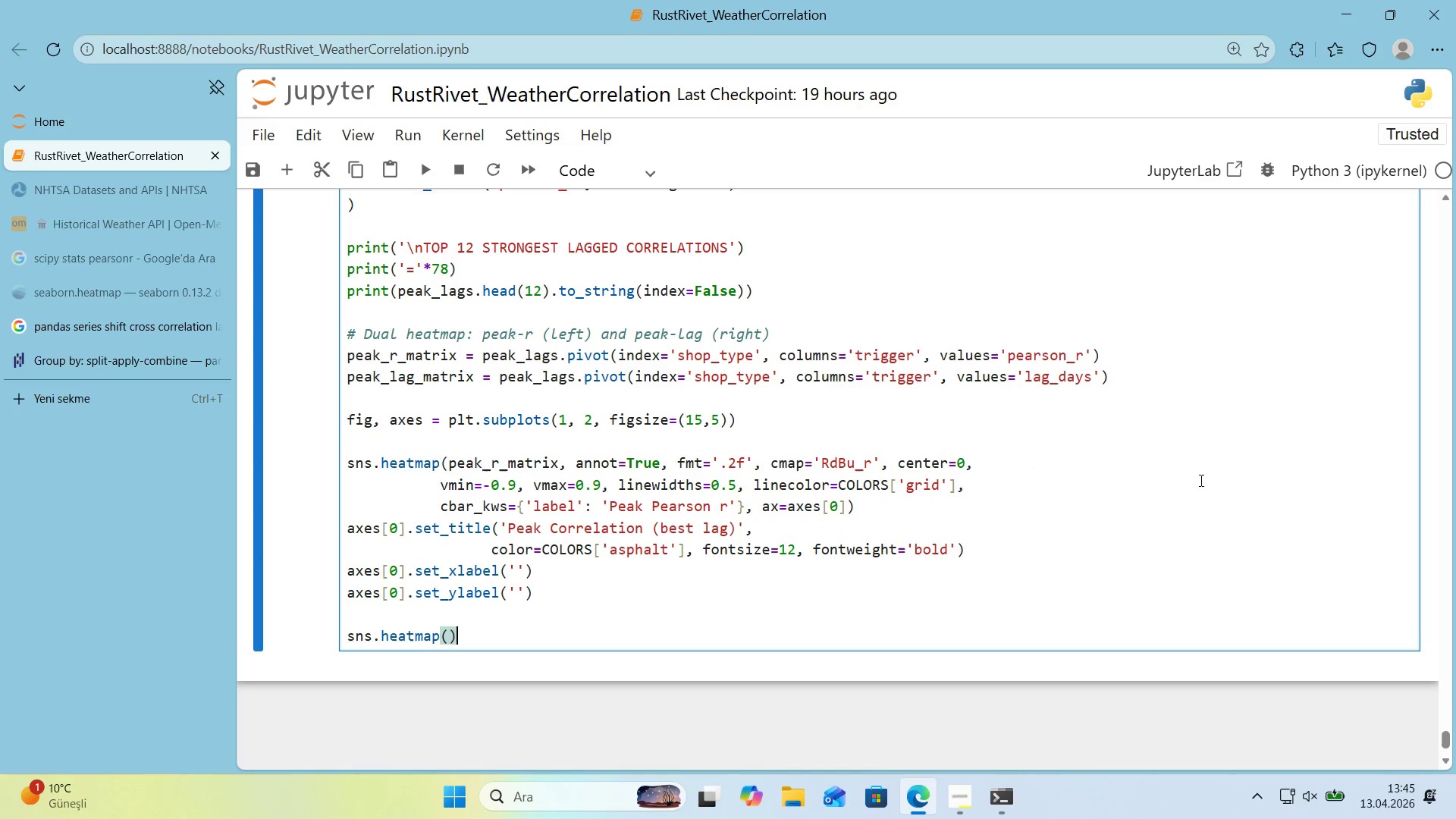 
key(ArrowLeft)
 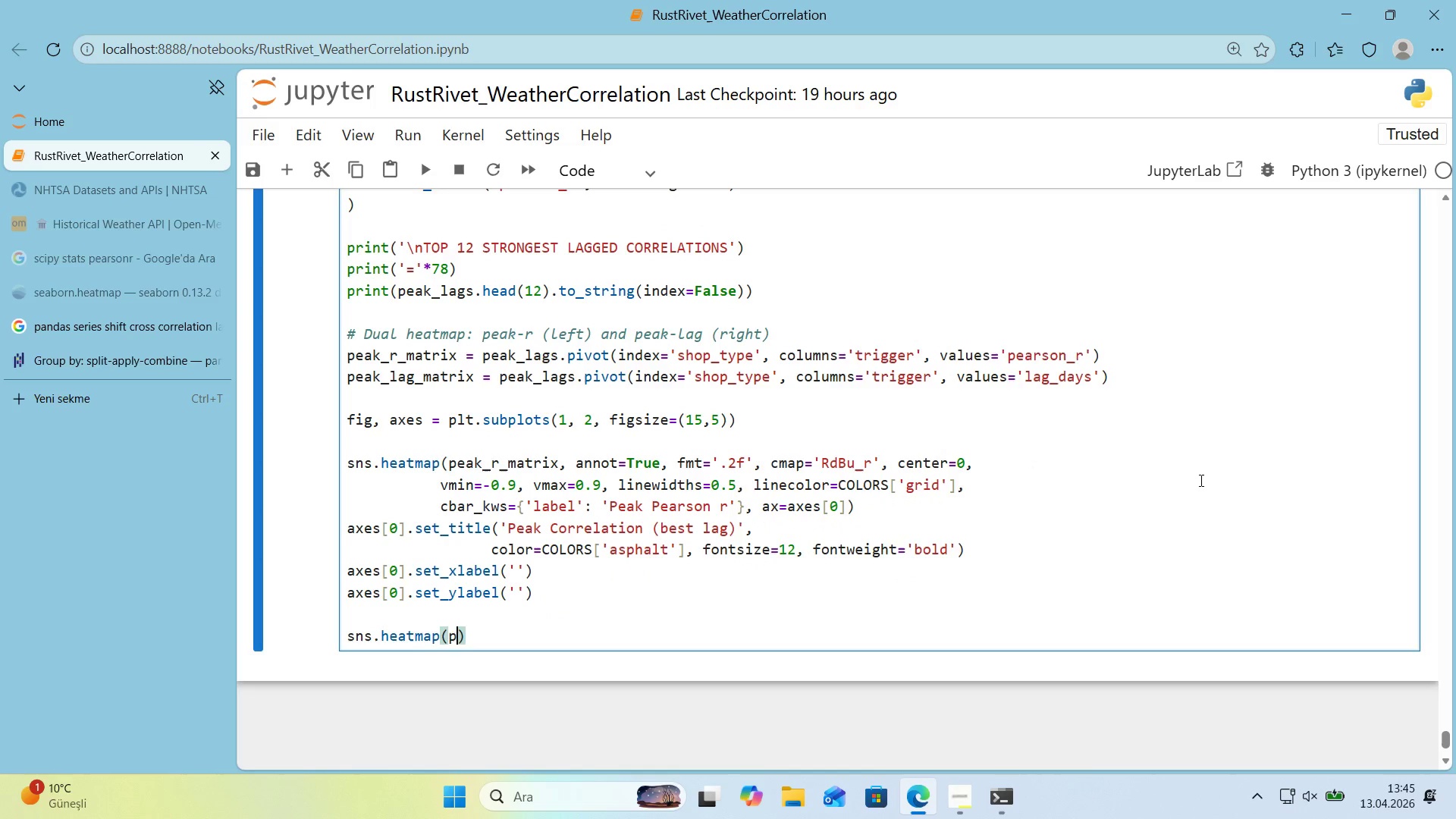 
type(peak_lag_matr'x, annot)True, fmt)@@)
 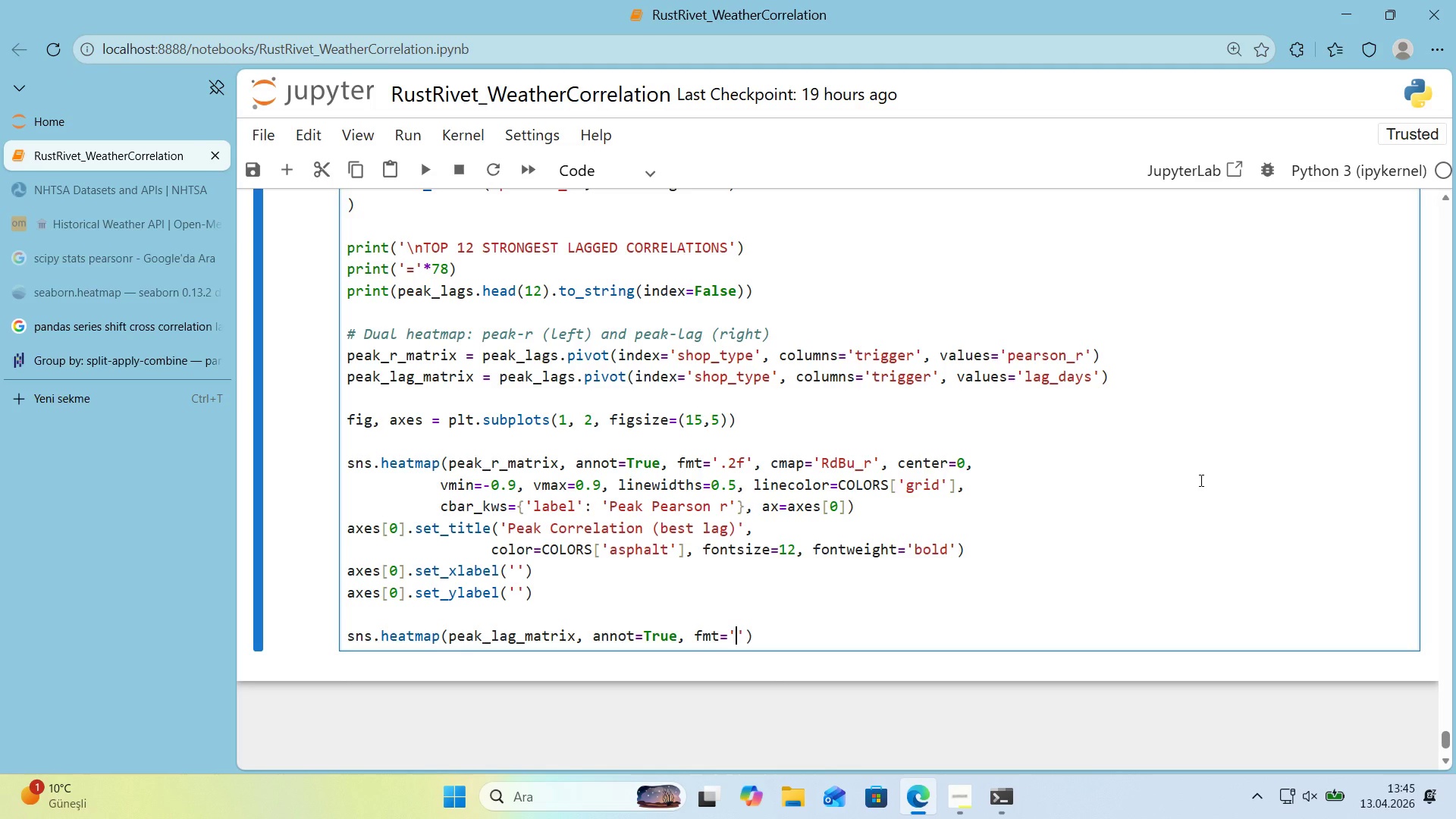 
 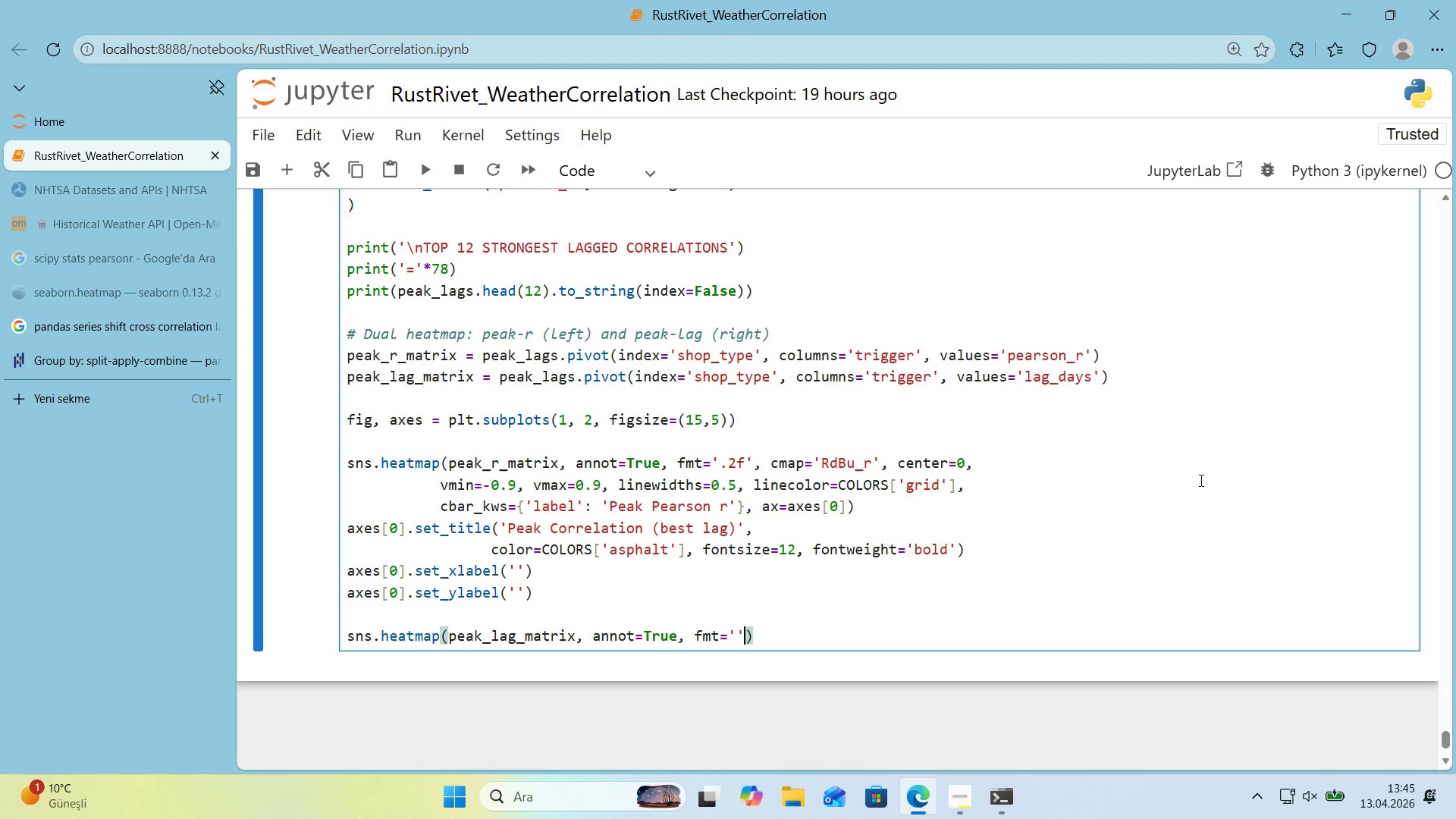 
key(ArrowLeft)
 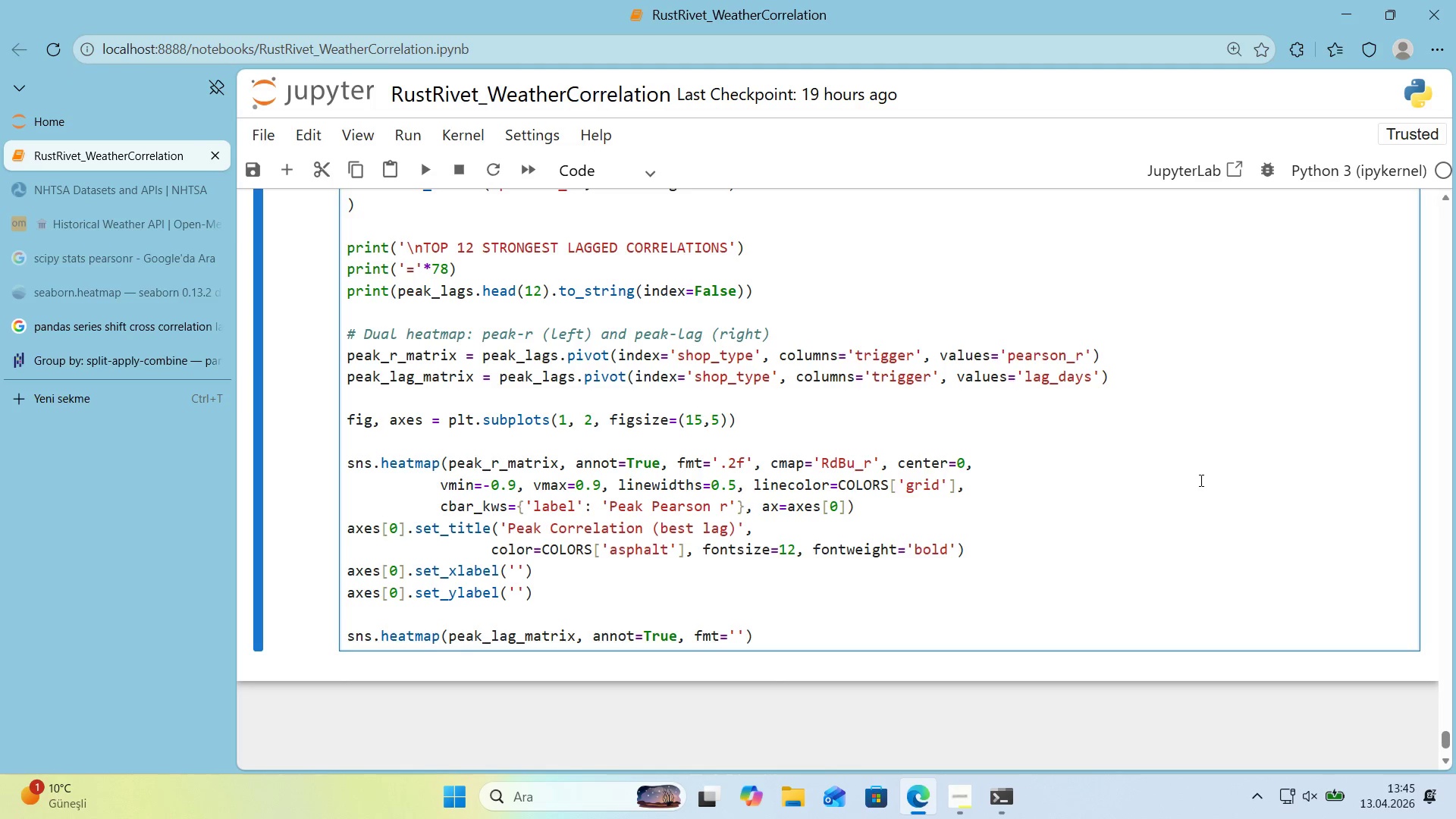 
key(Period)
 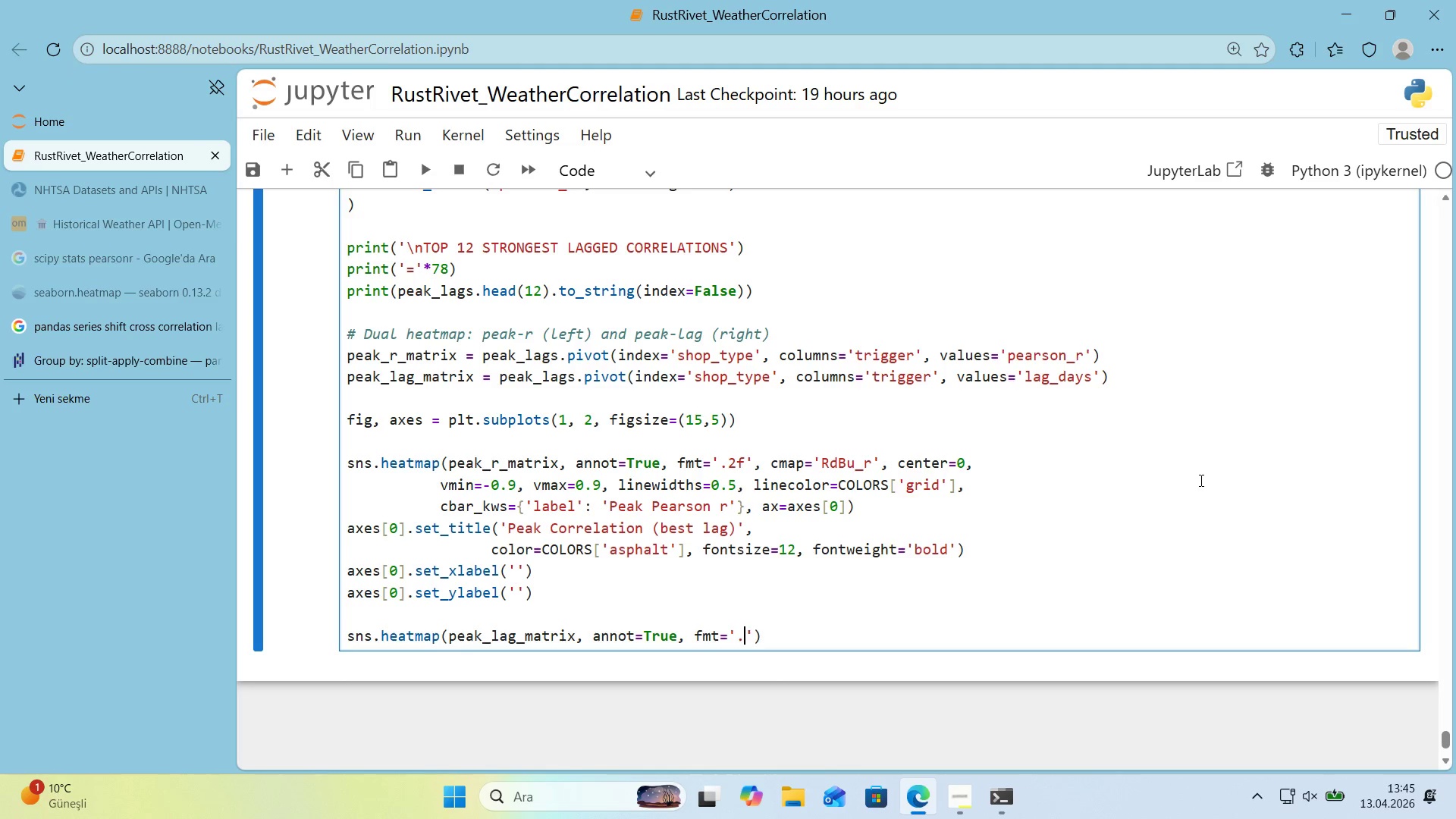 
key(Numpad0)
 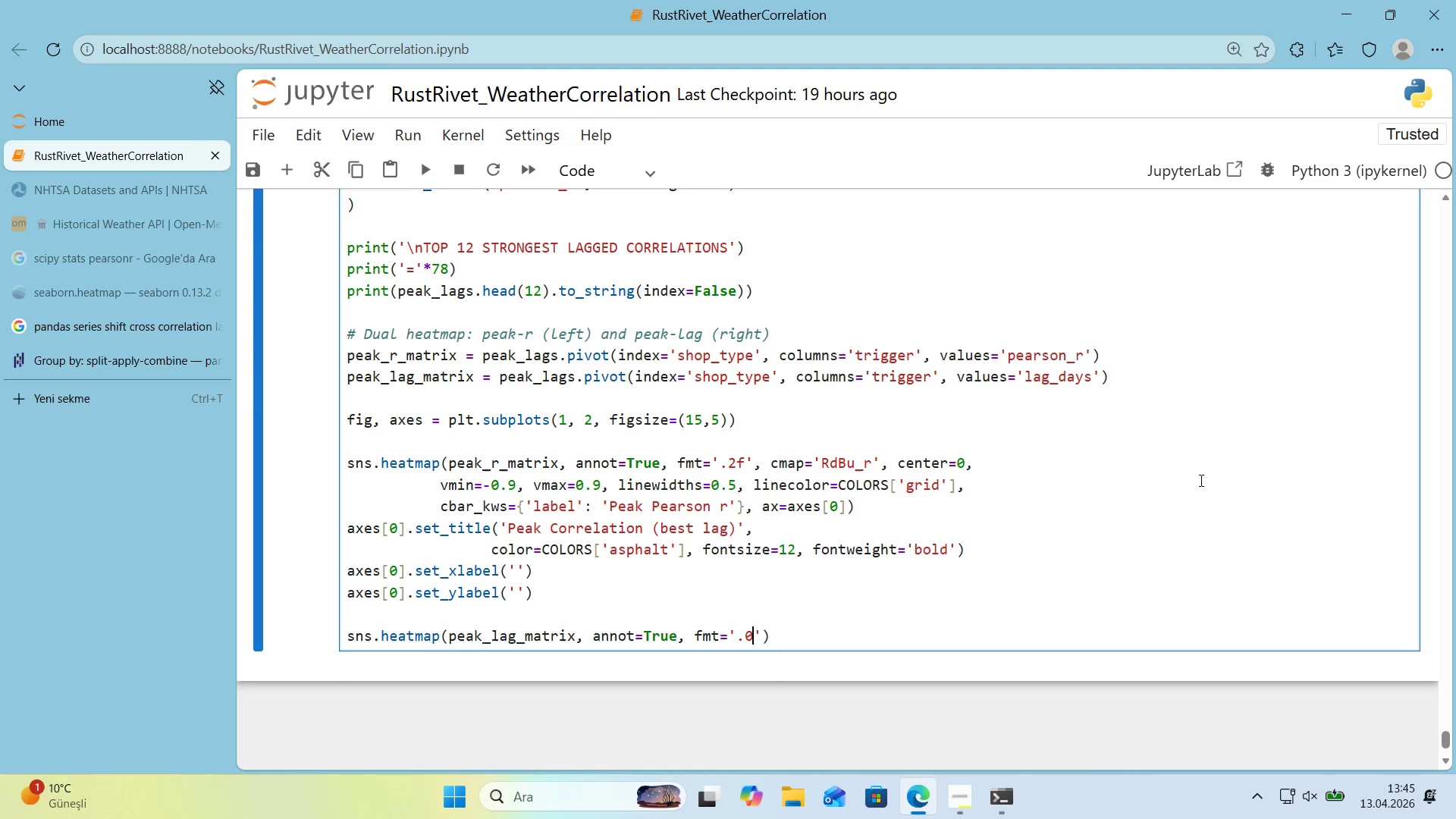 
key(F)
 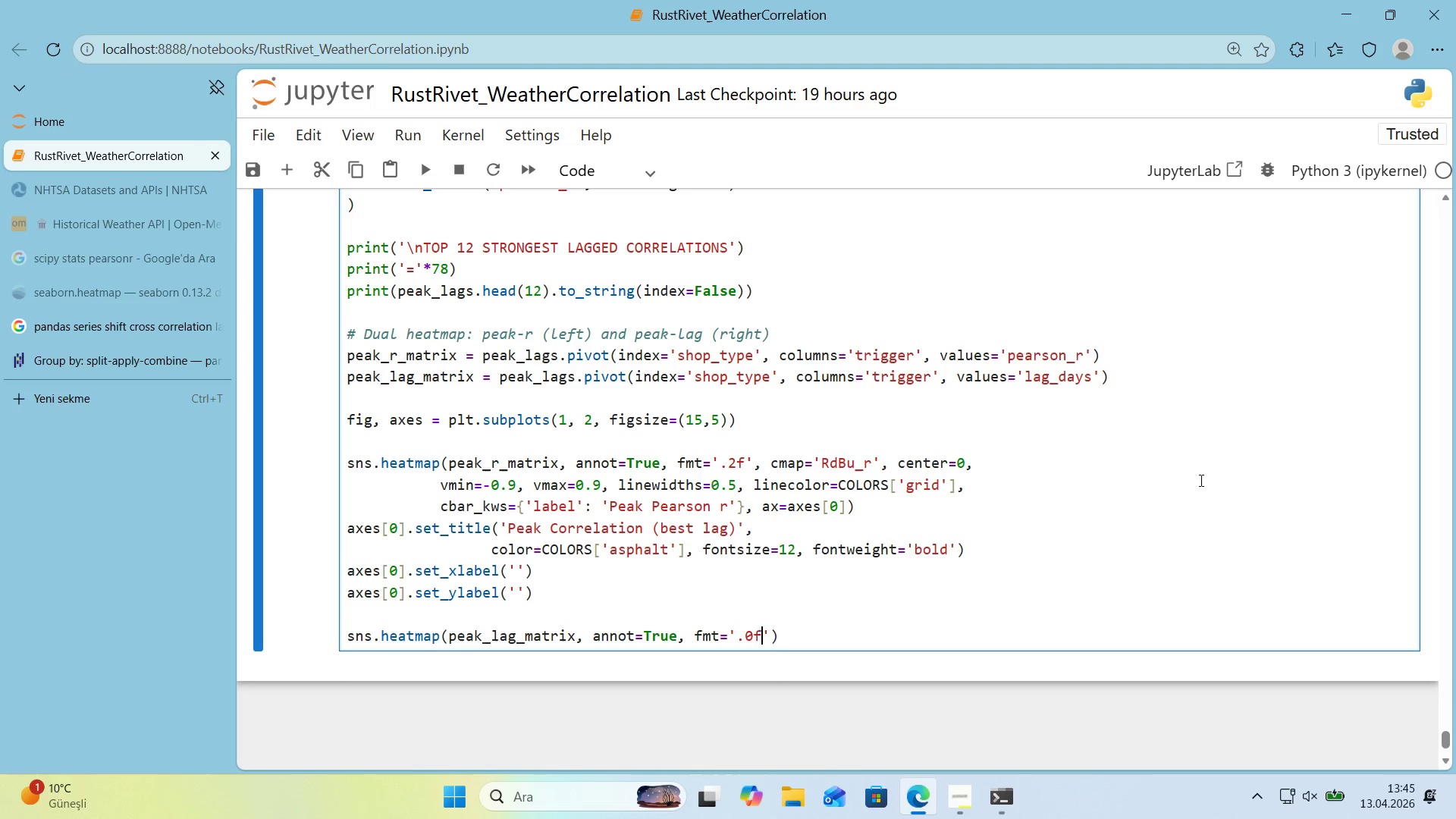 
key(ArrowRight)
 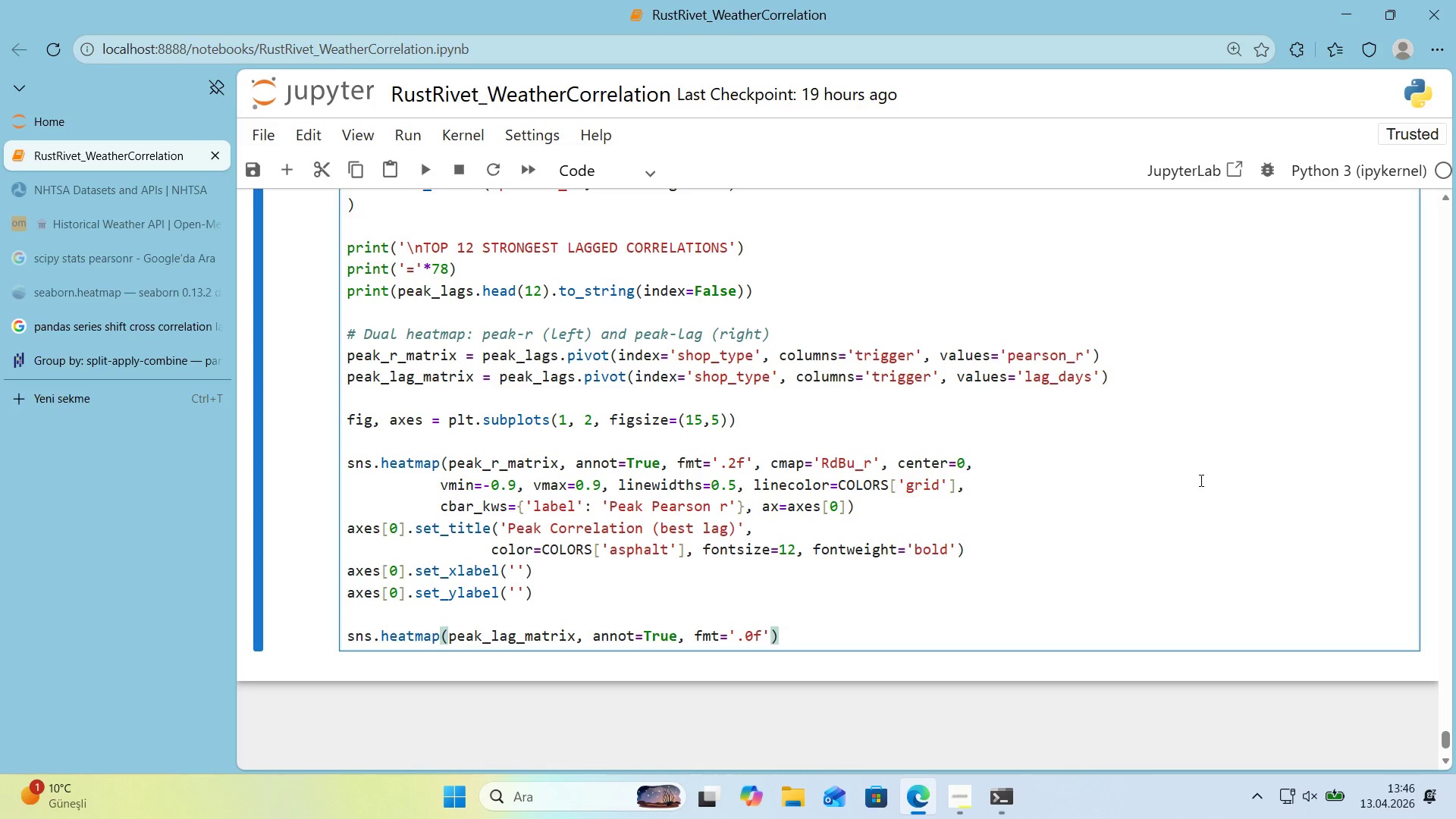 
type(, cmap)@@)
 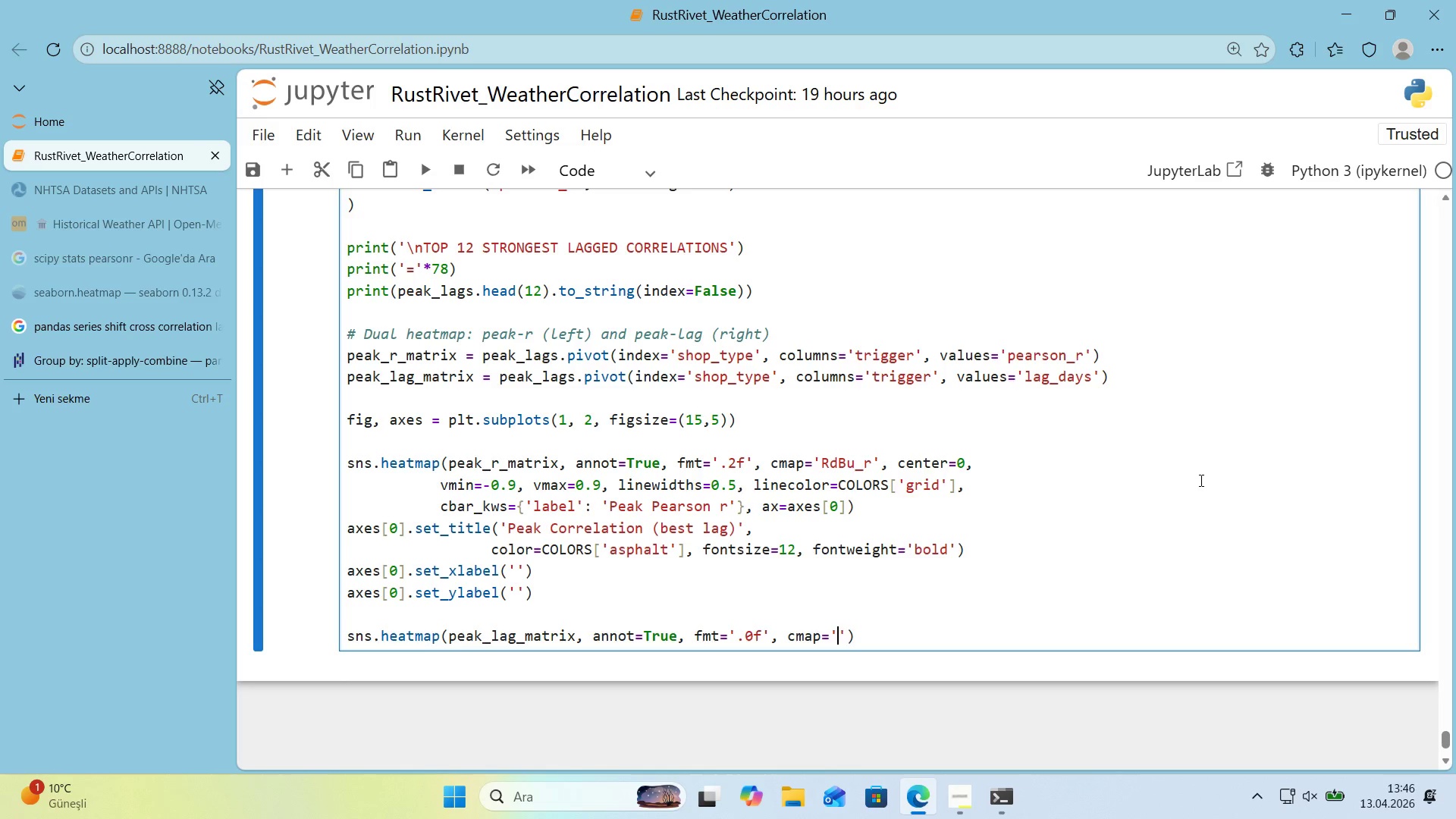 
 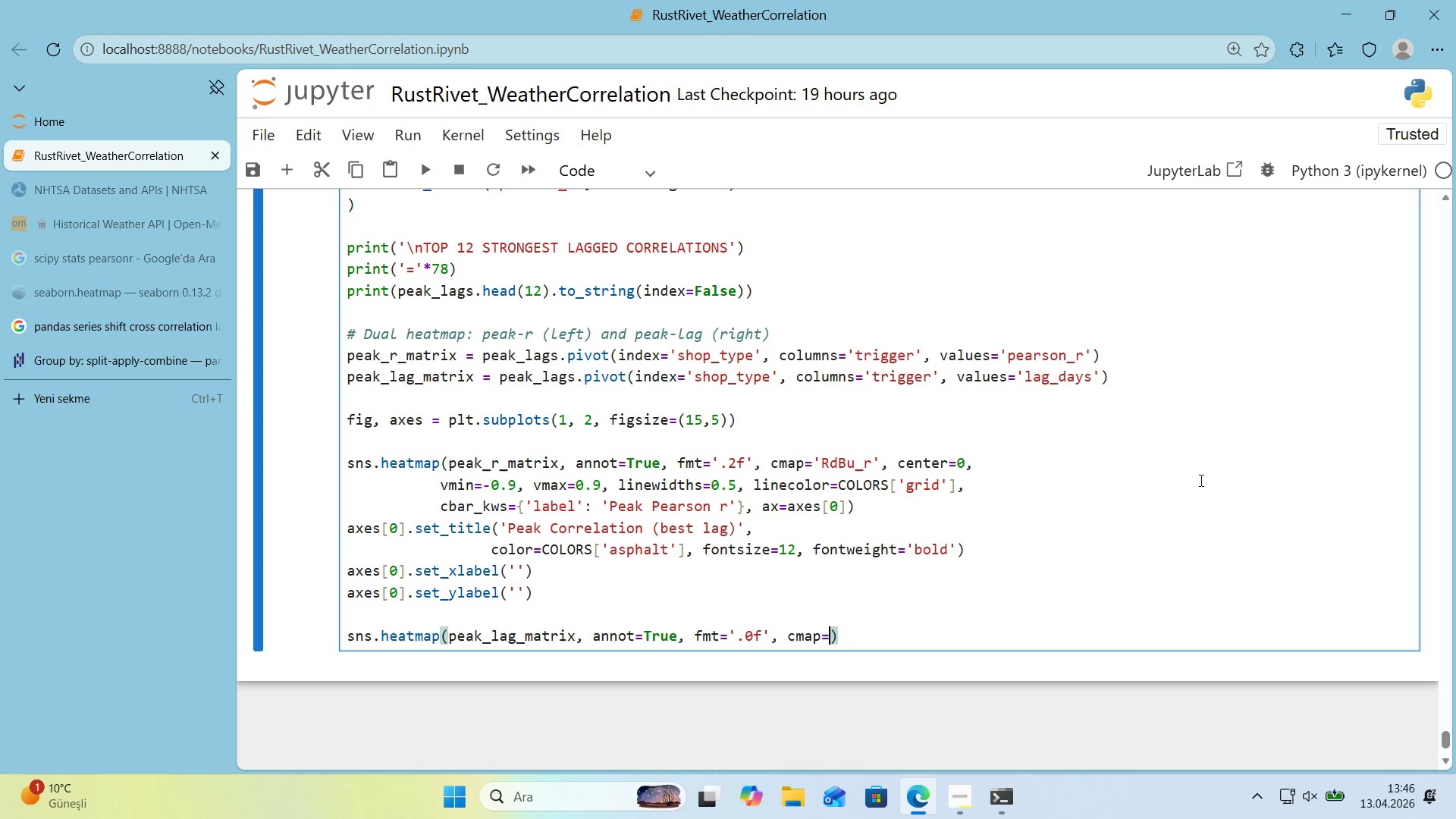 
key(ArrowLeft)
 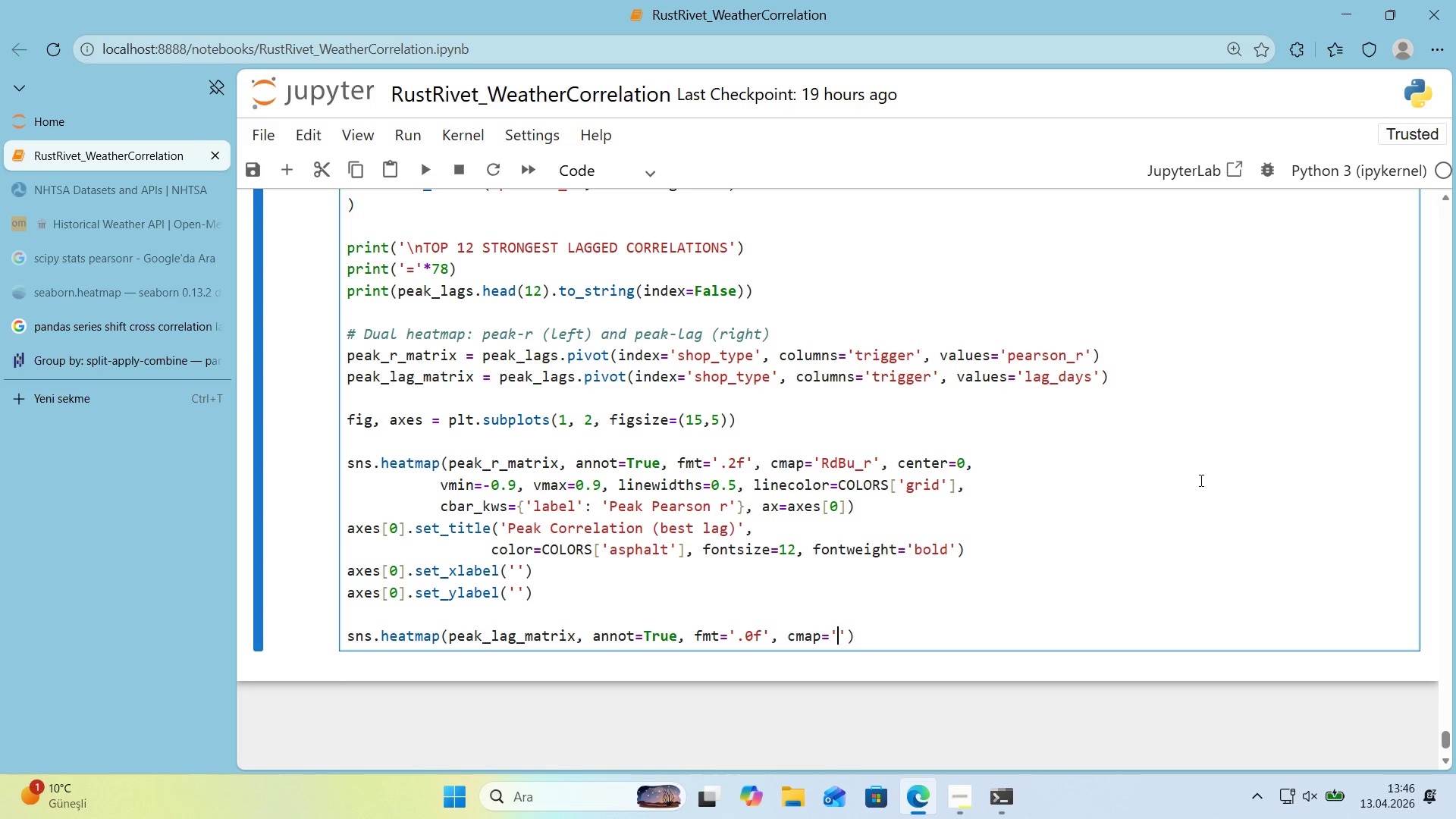 
key(CapsLock)
 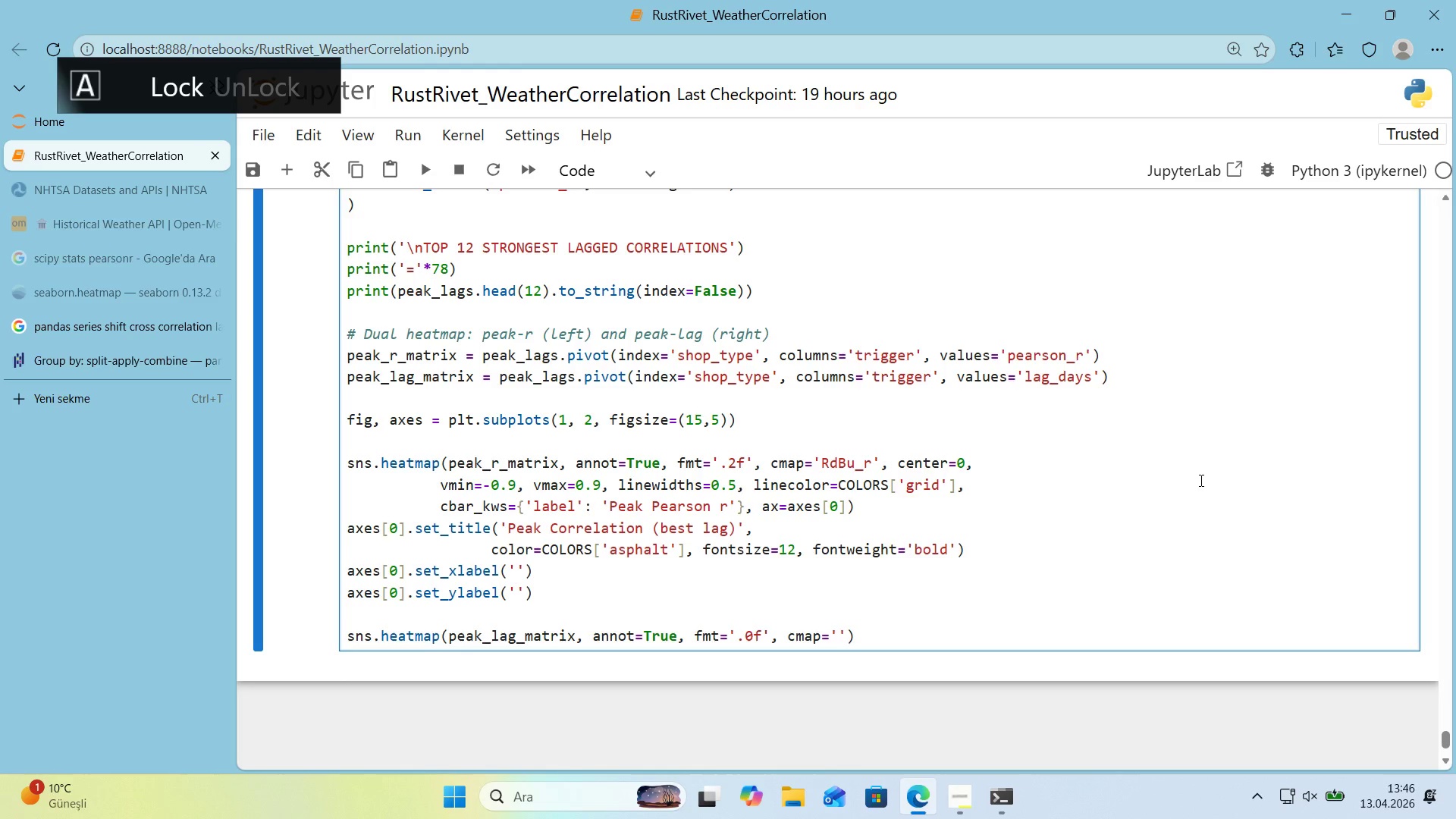 
key(Y)
 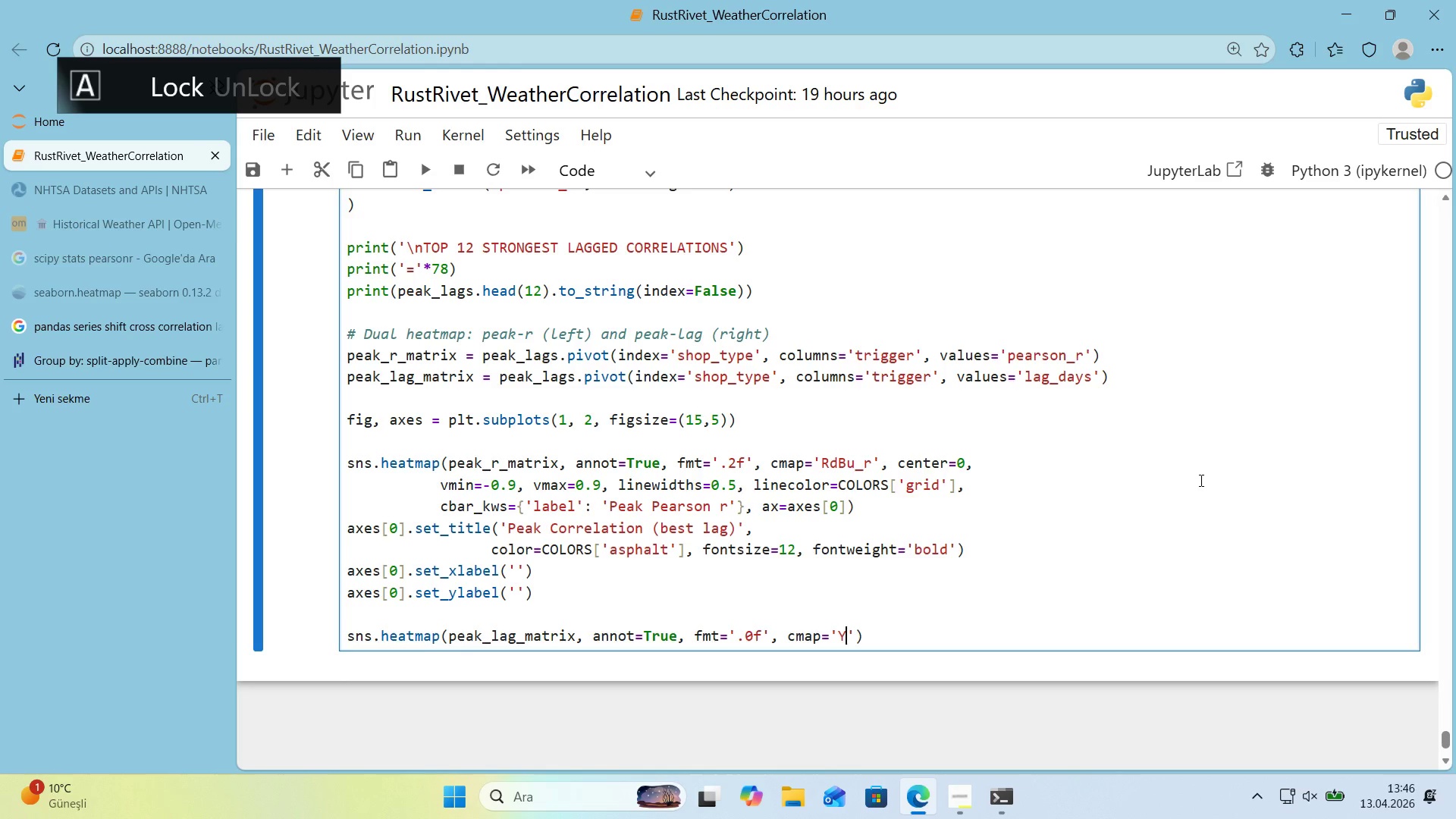 
key(CapsLock)
 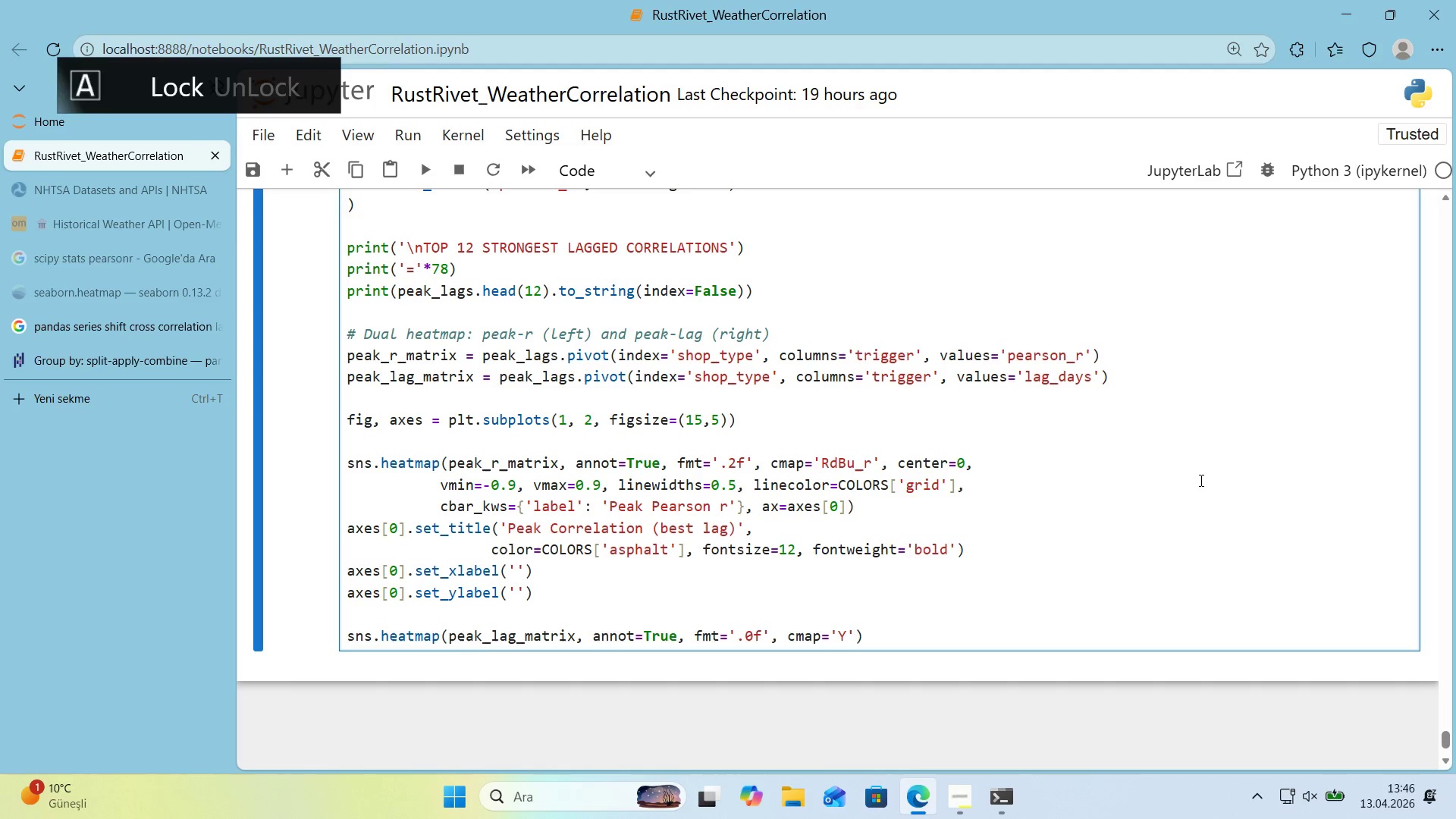 
key(L)
 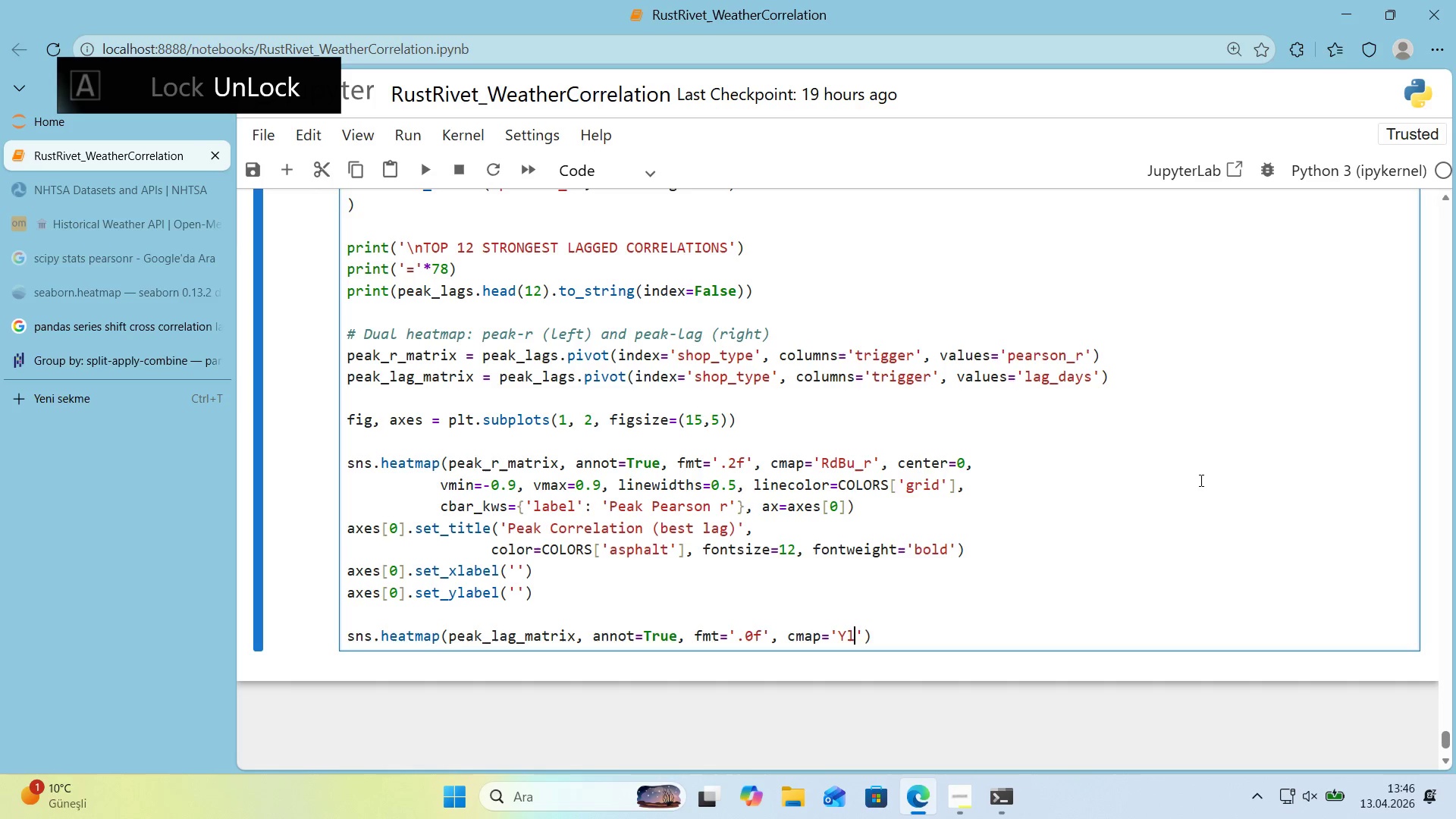 
key(CapsLock)
 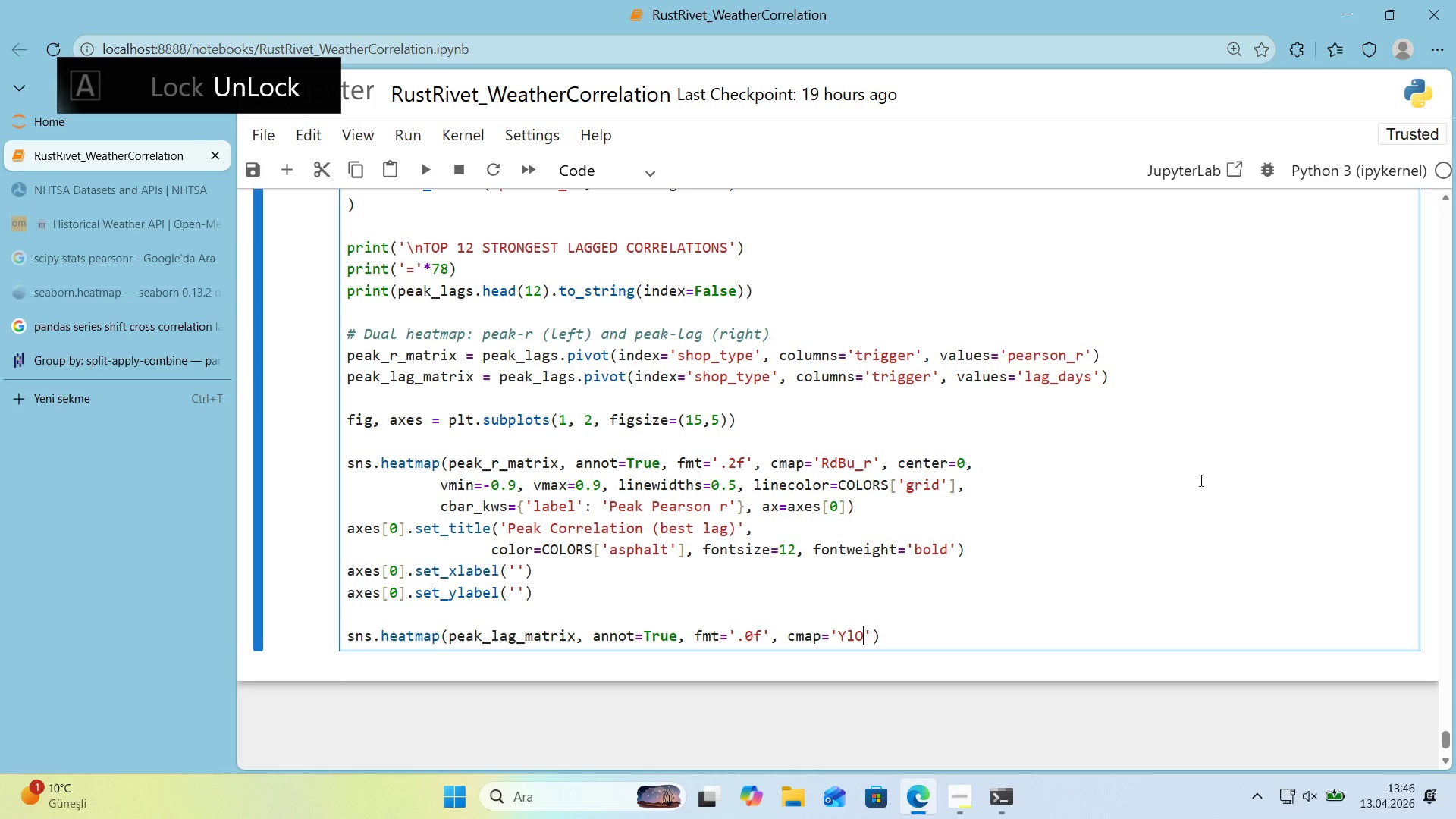 
key(O)
 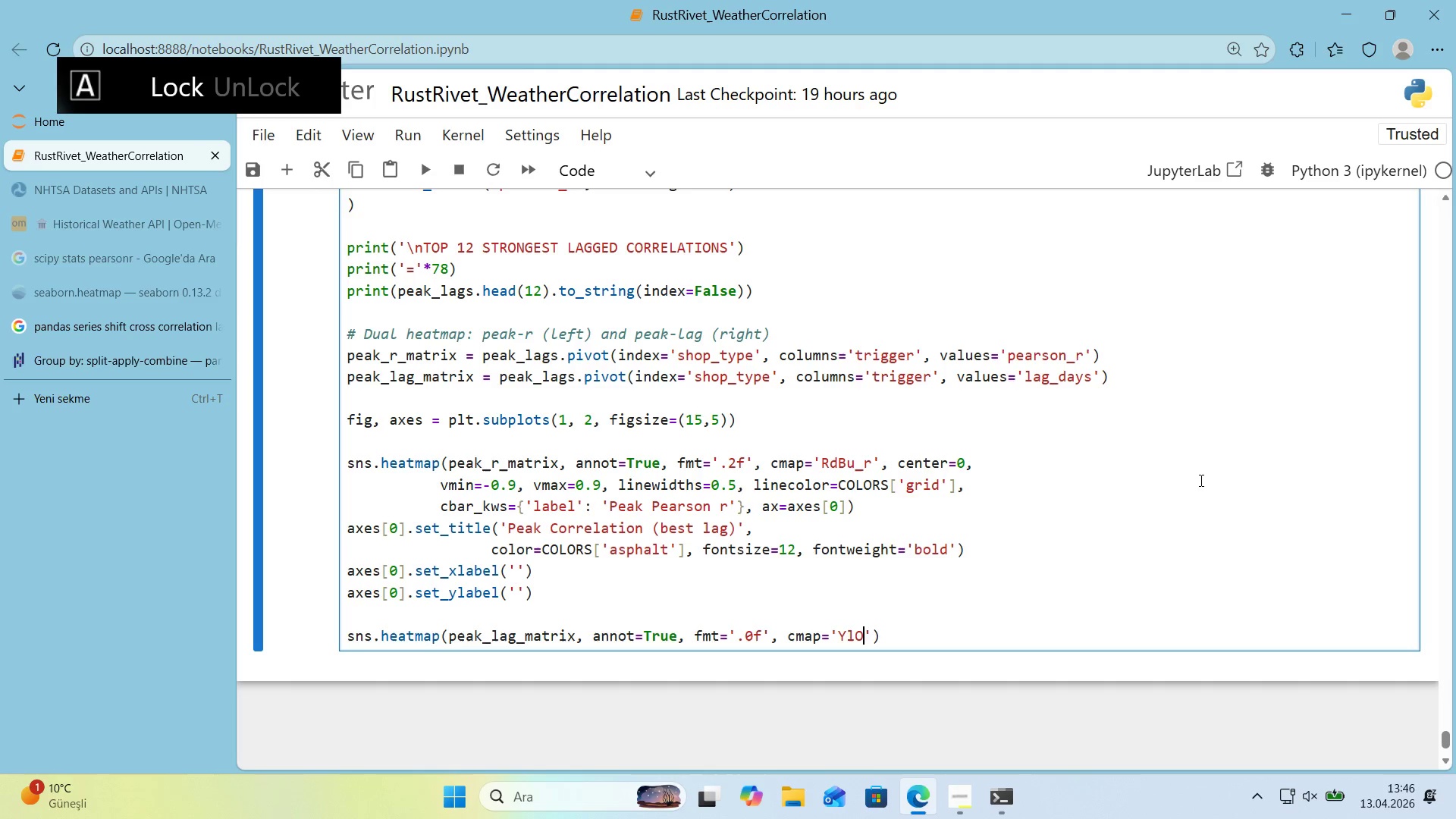 
key(CapsLock)
 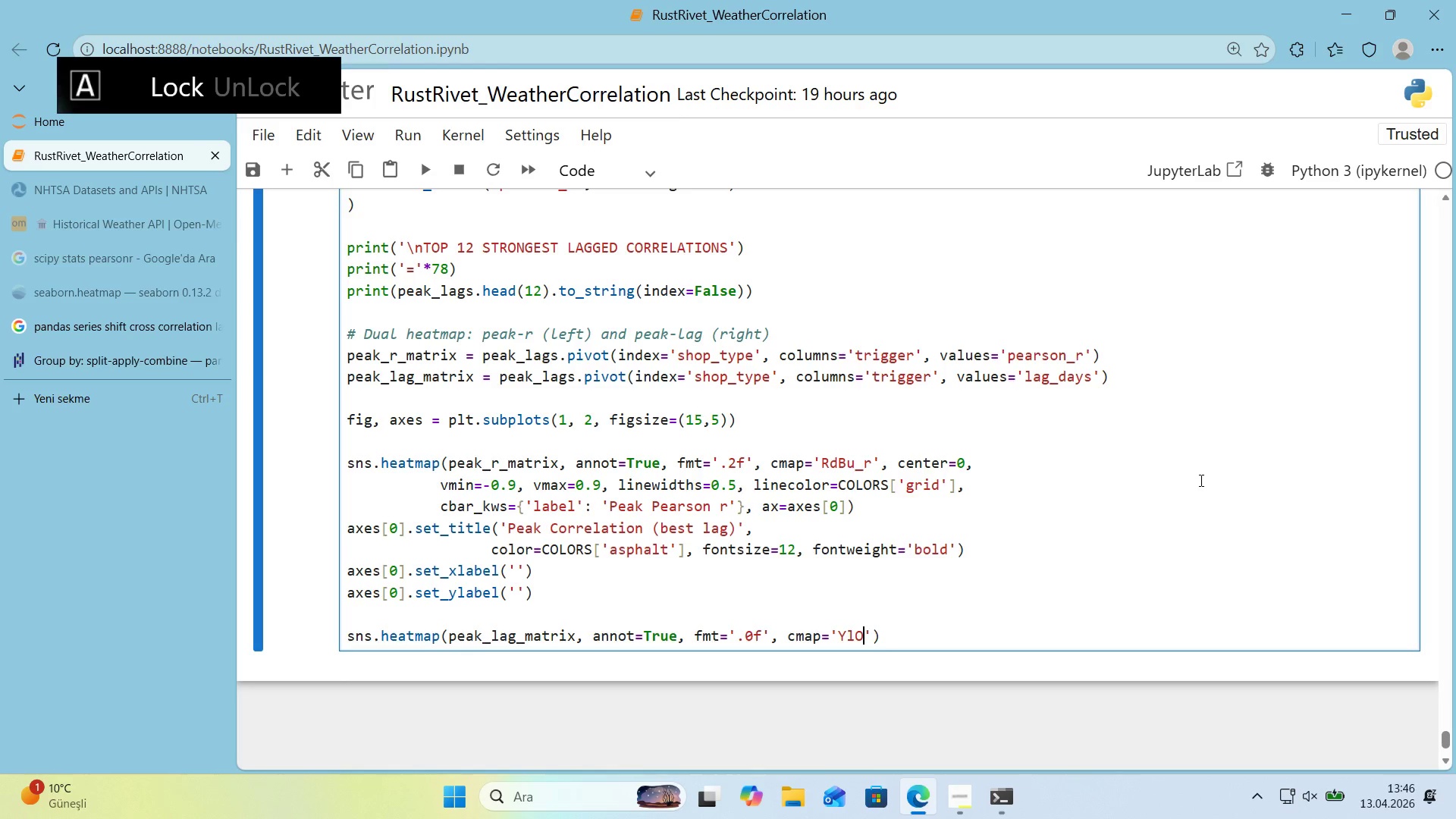 
key(R)
 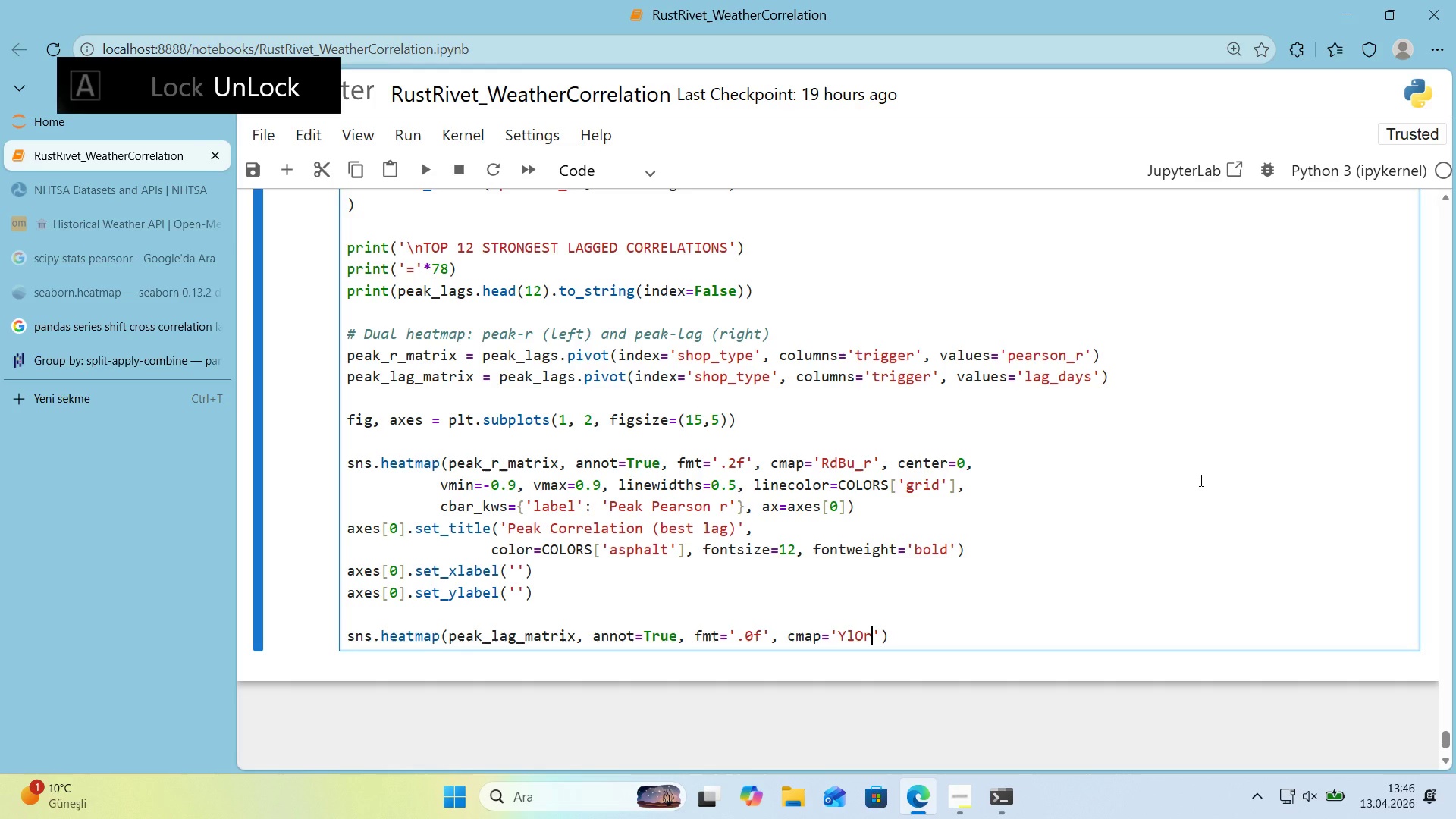 
key(CapsLock)
 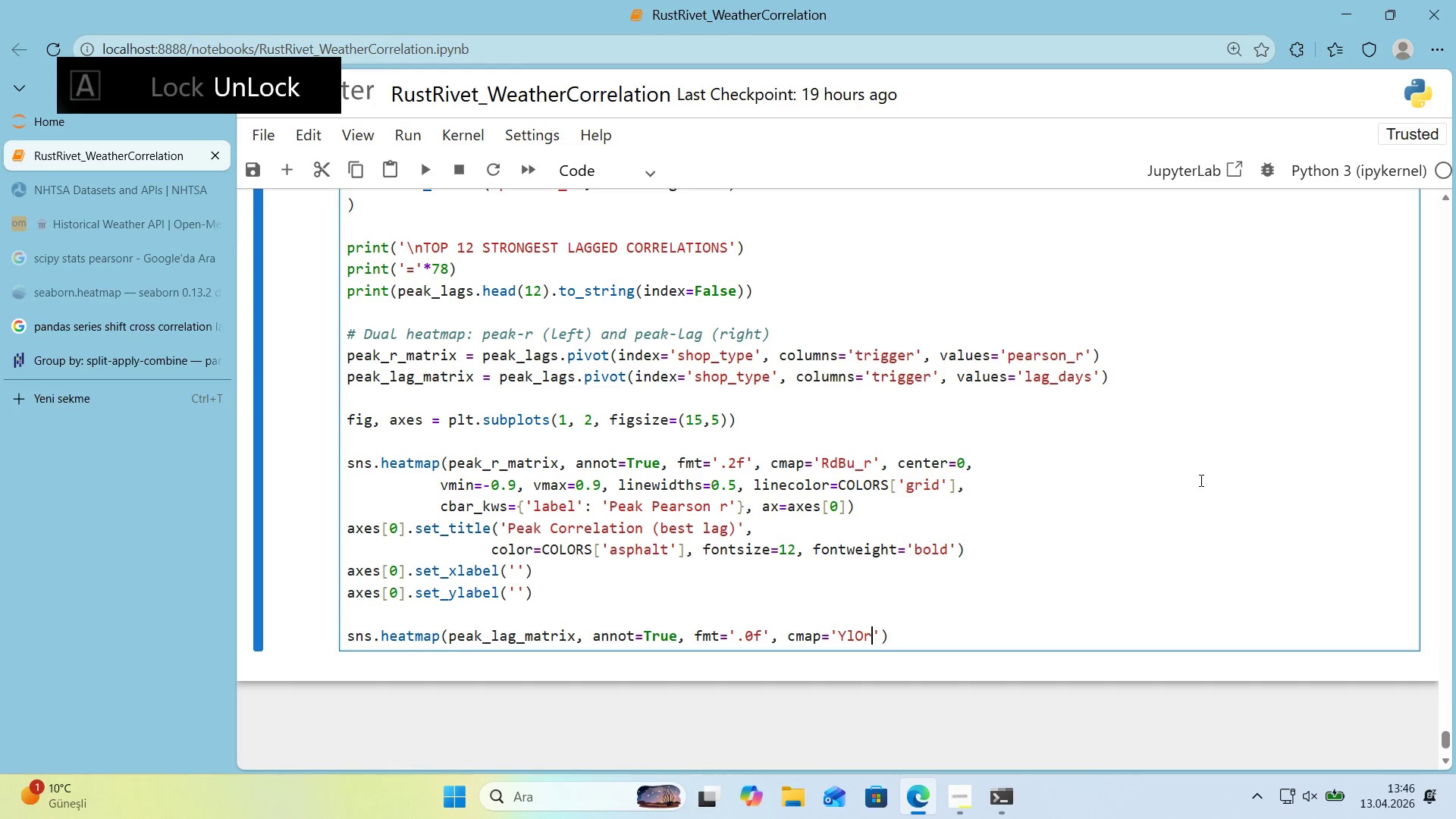 
key(B)
 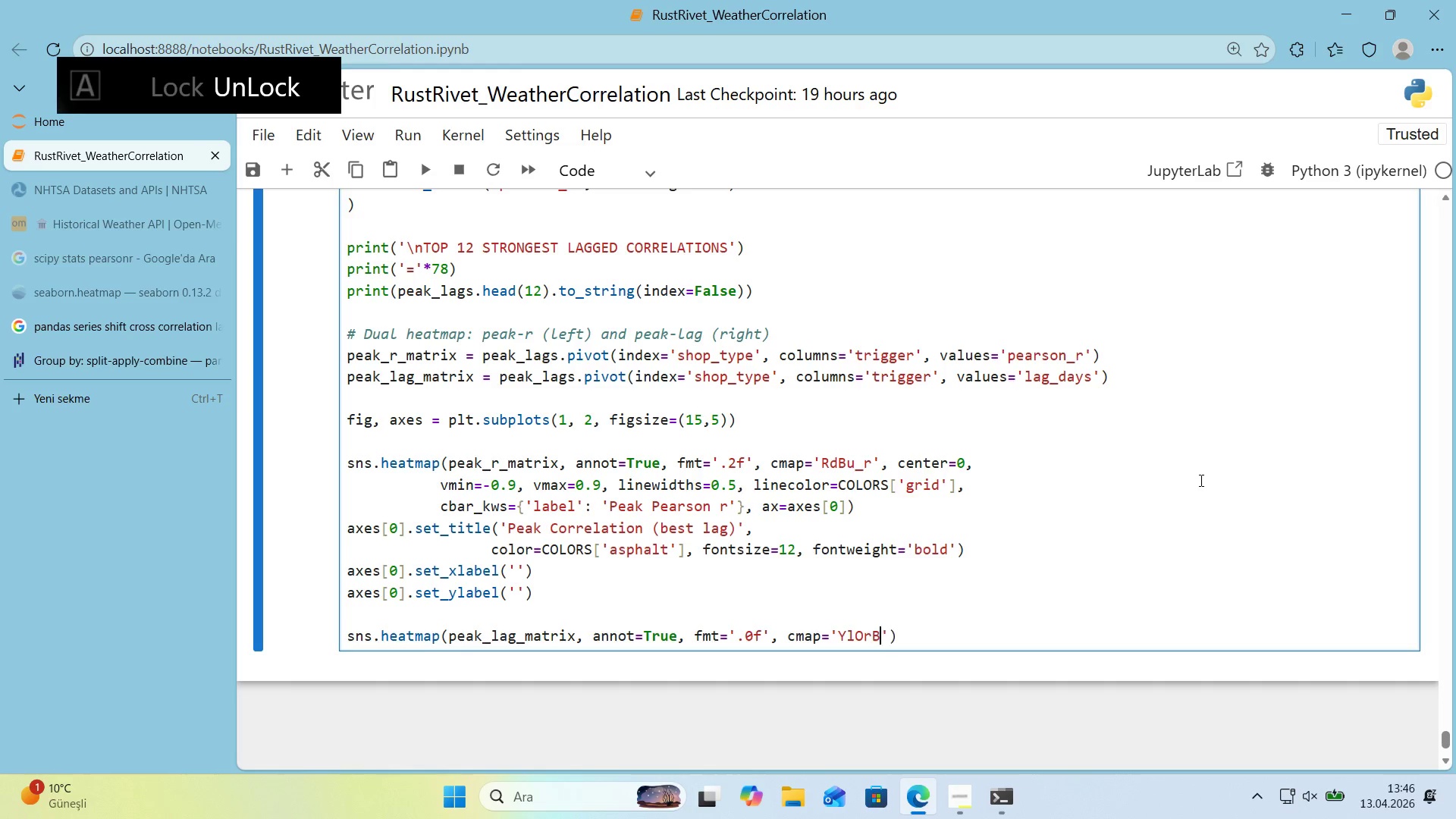 
key(CapsLock)
 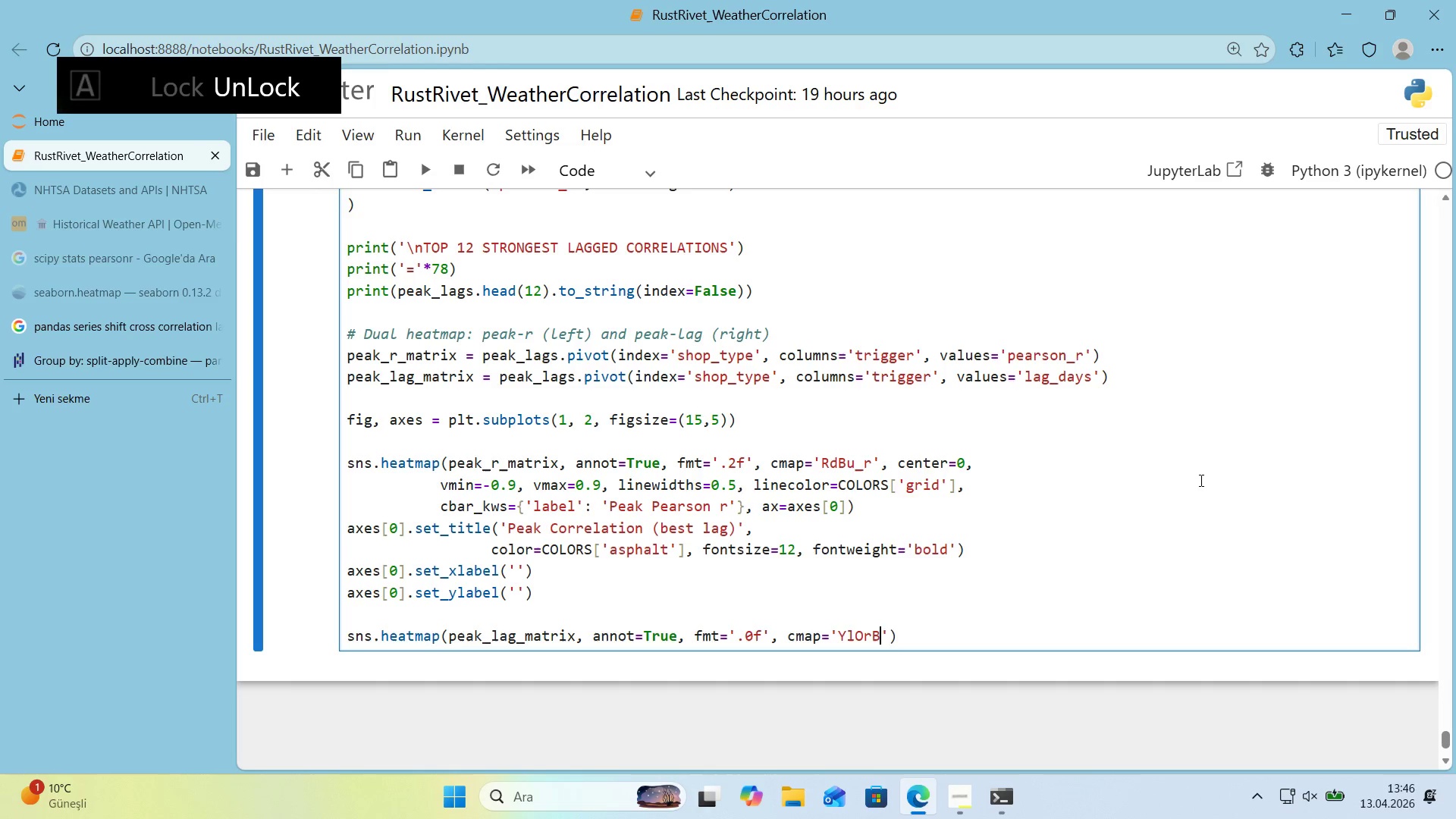 
key(R)
 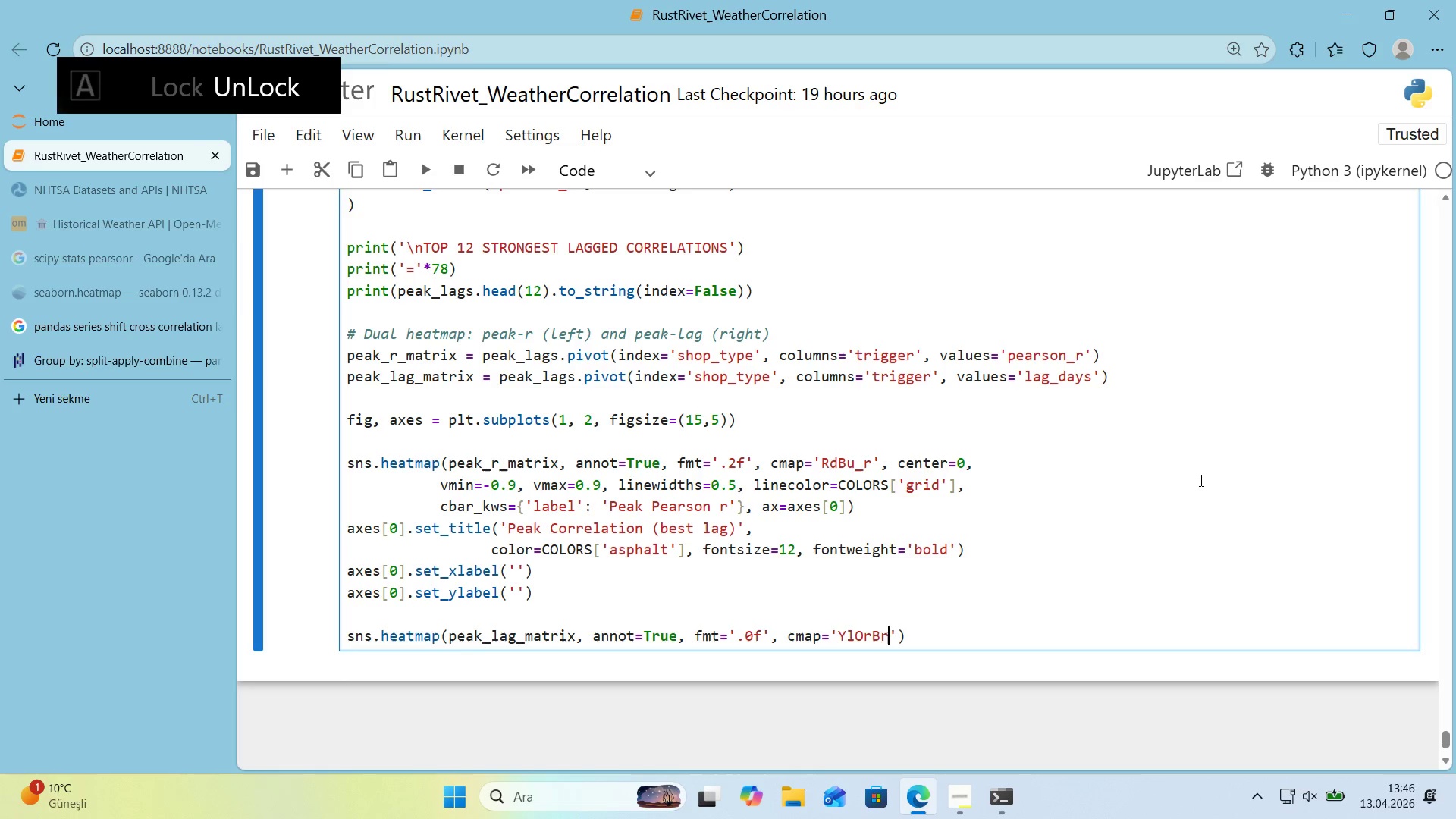 
key(ArrowLeft)
 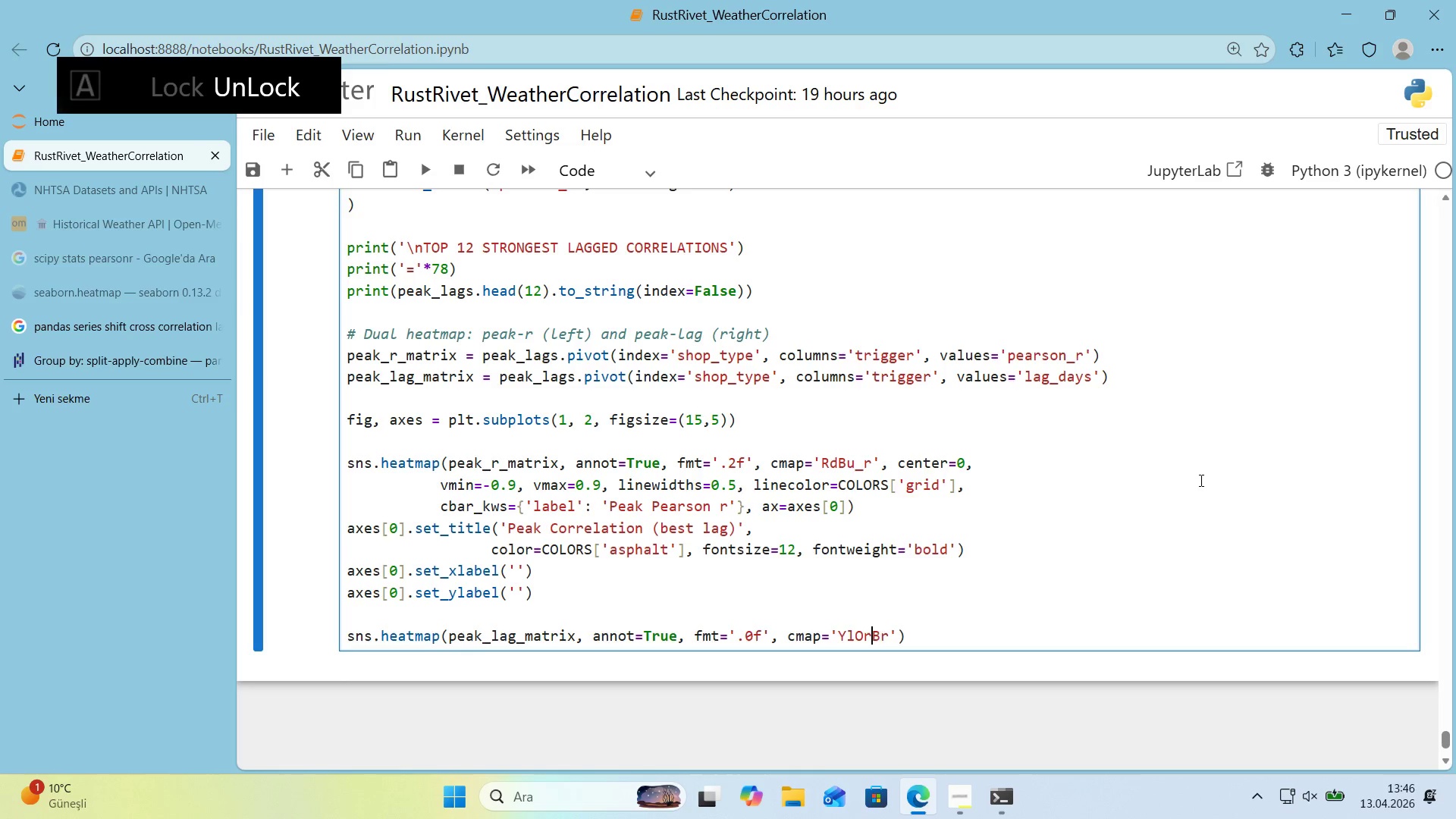 
key(ArrowLeft)
 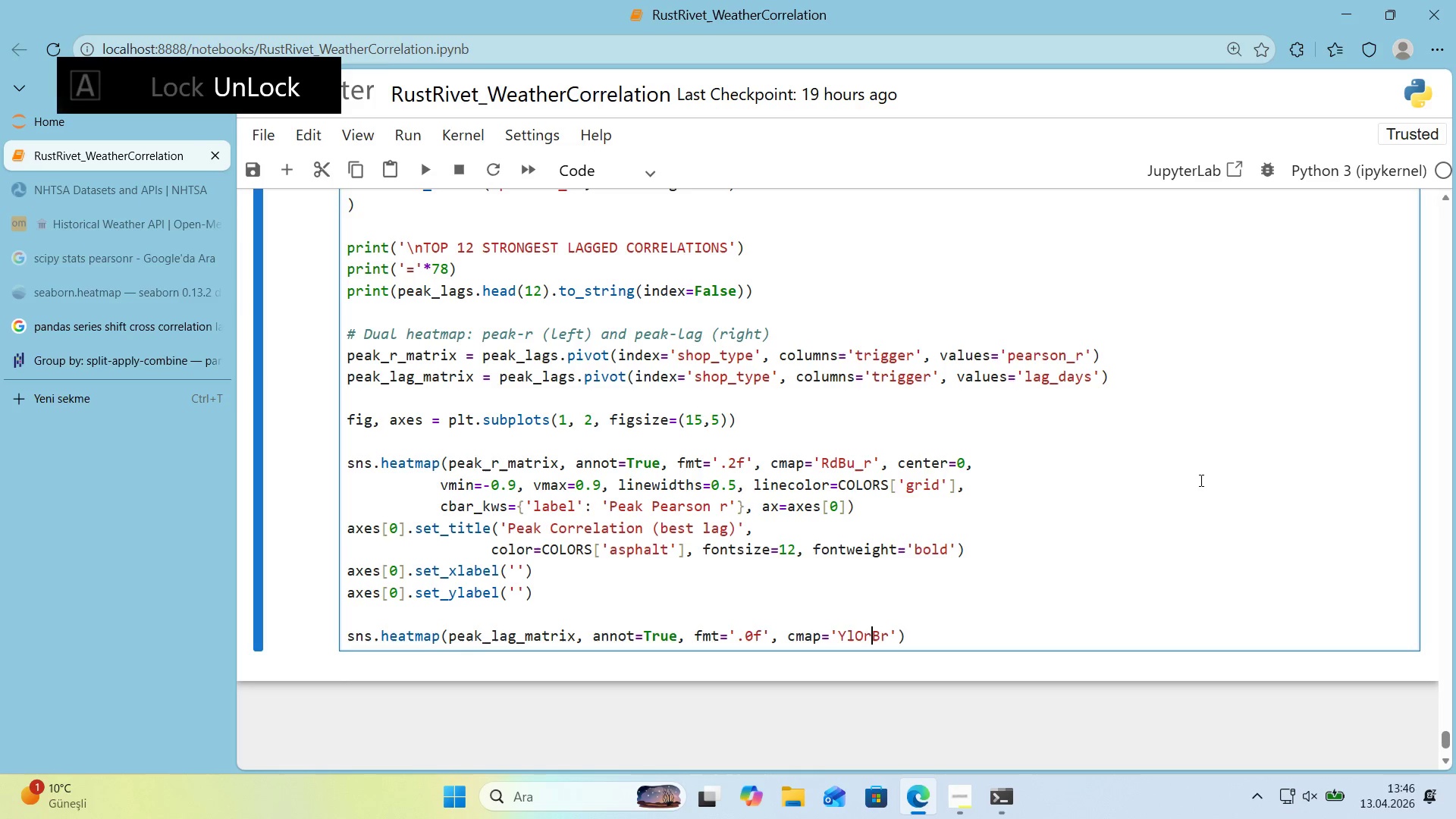 
key(ArrowLeft)
 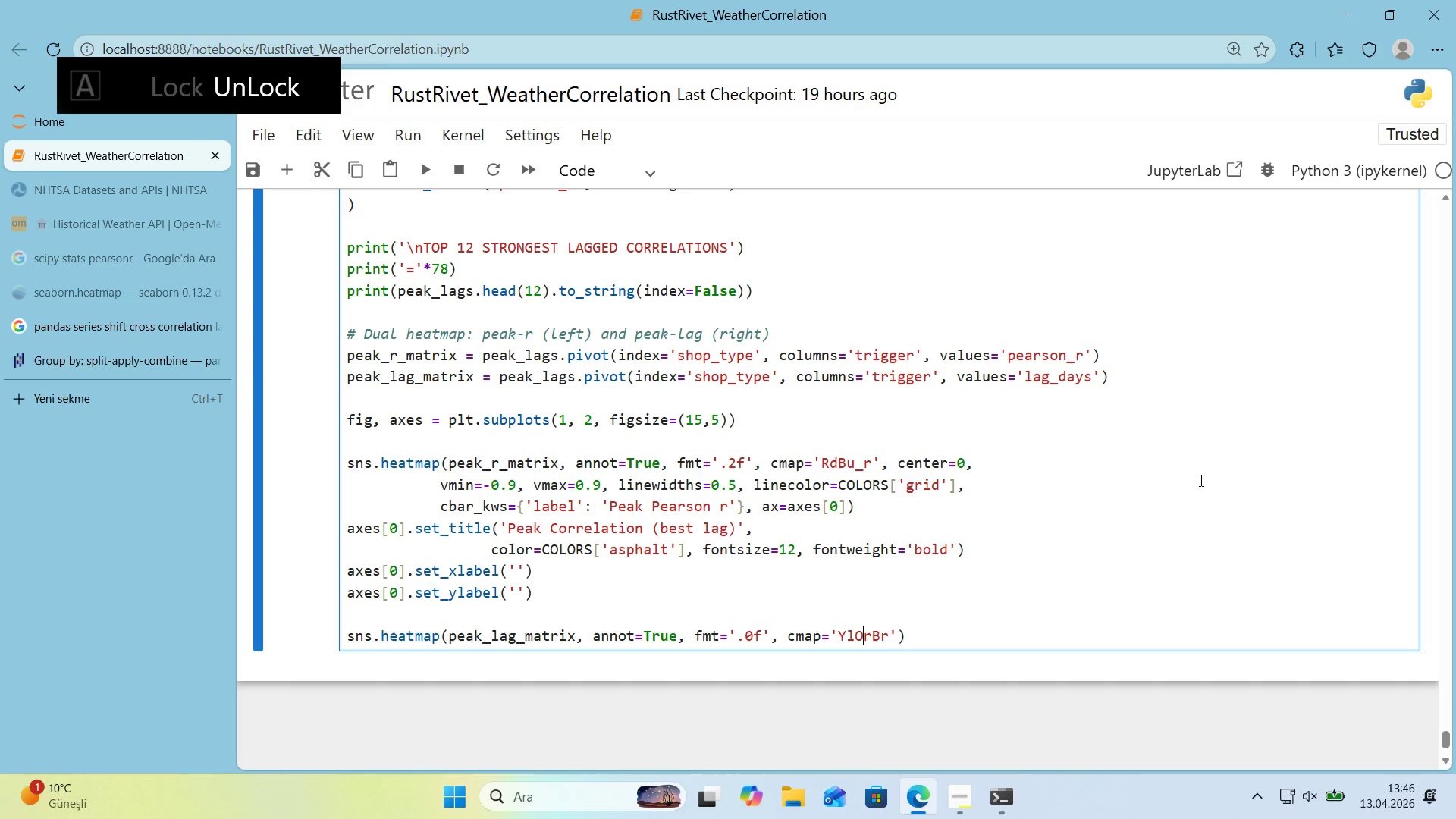 
key(Backspace)
 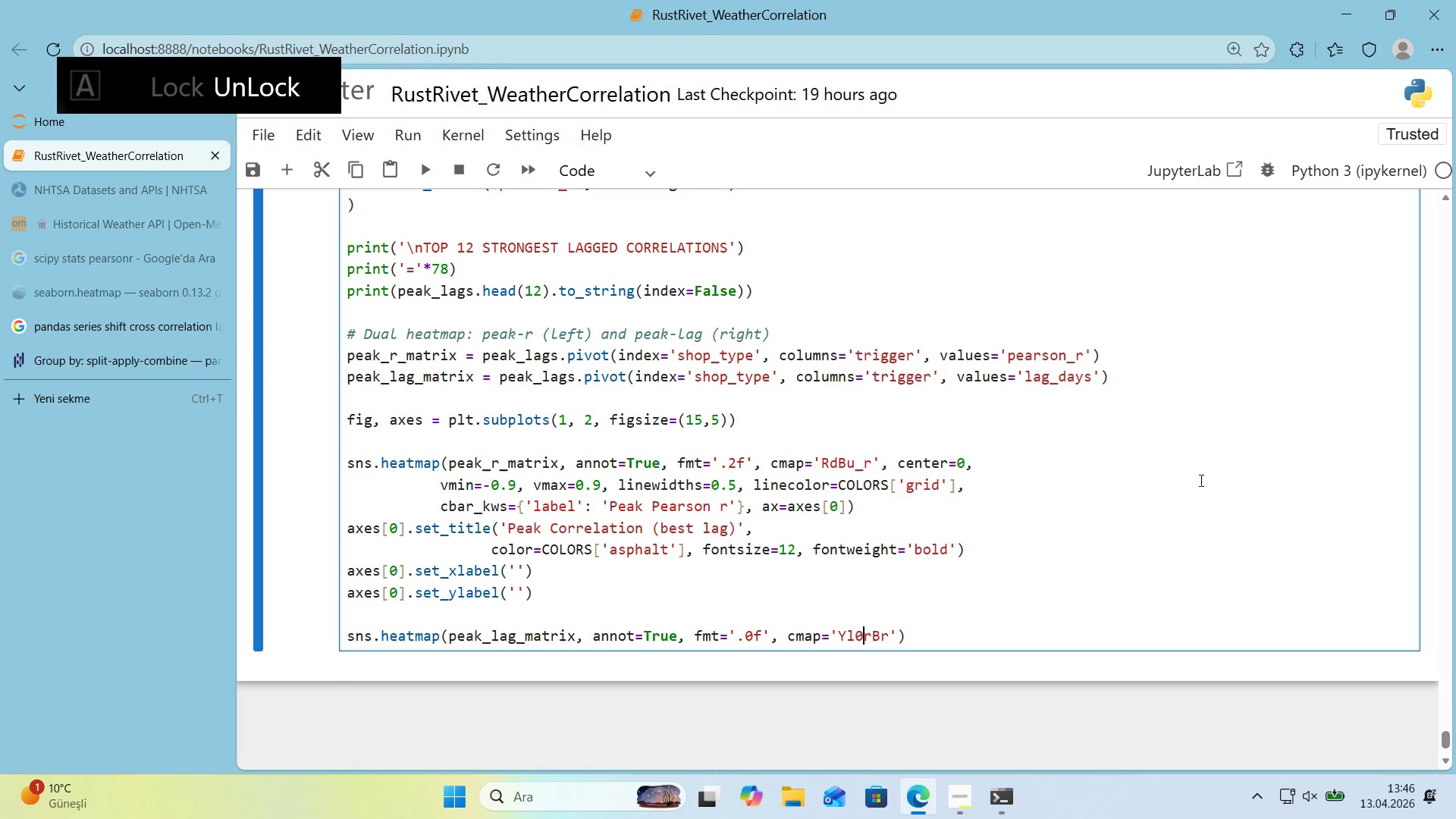 
key(Numpad0)
 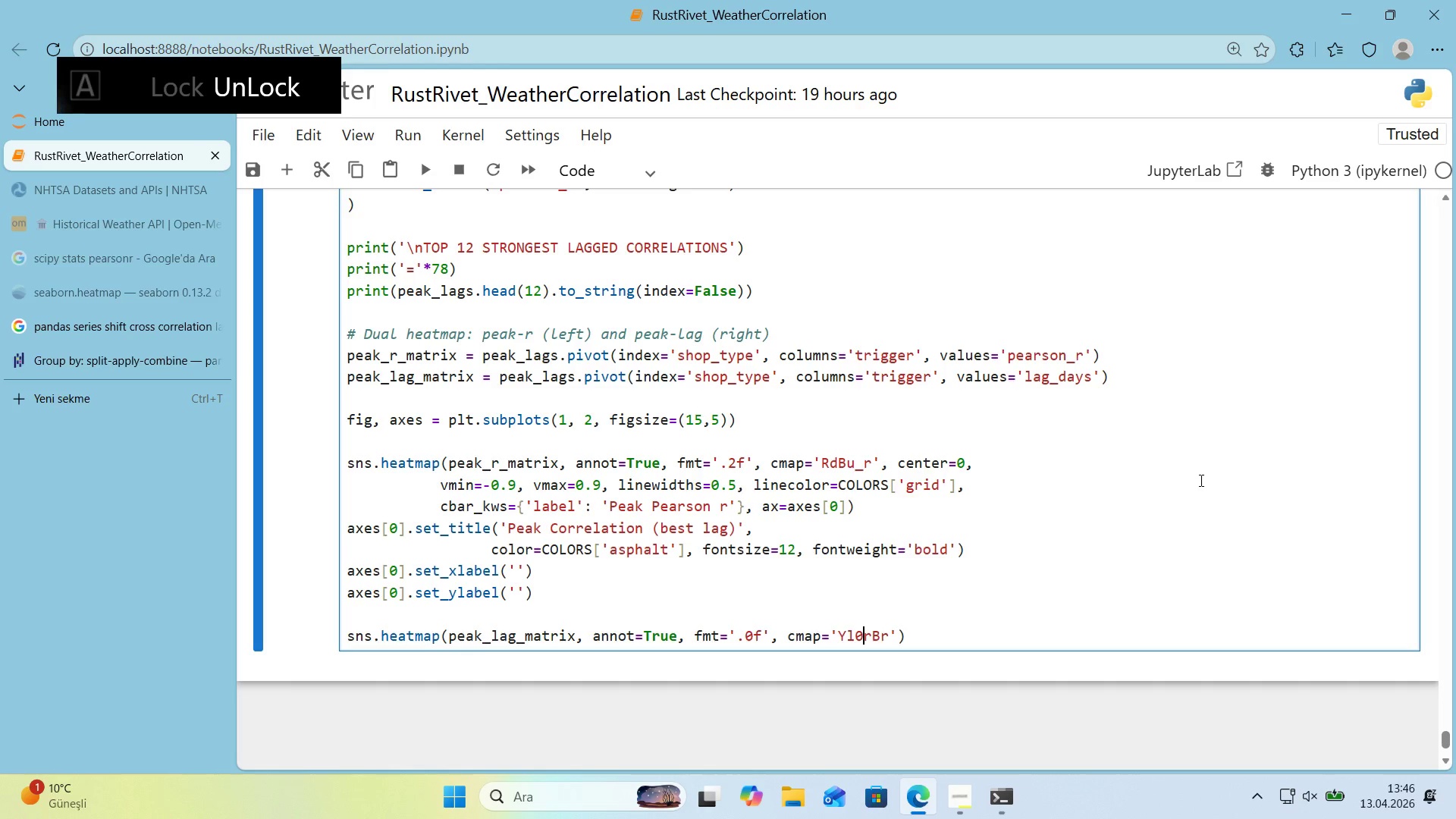 
key(ArrowRight)
 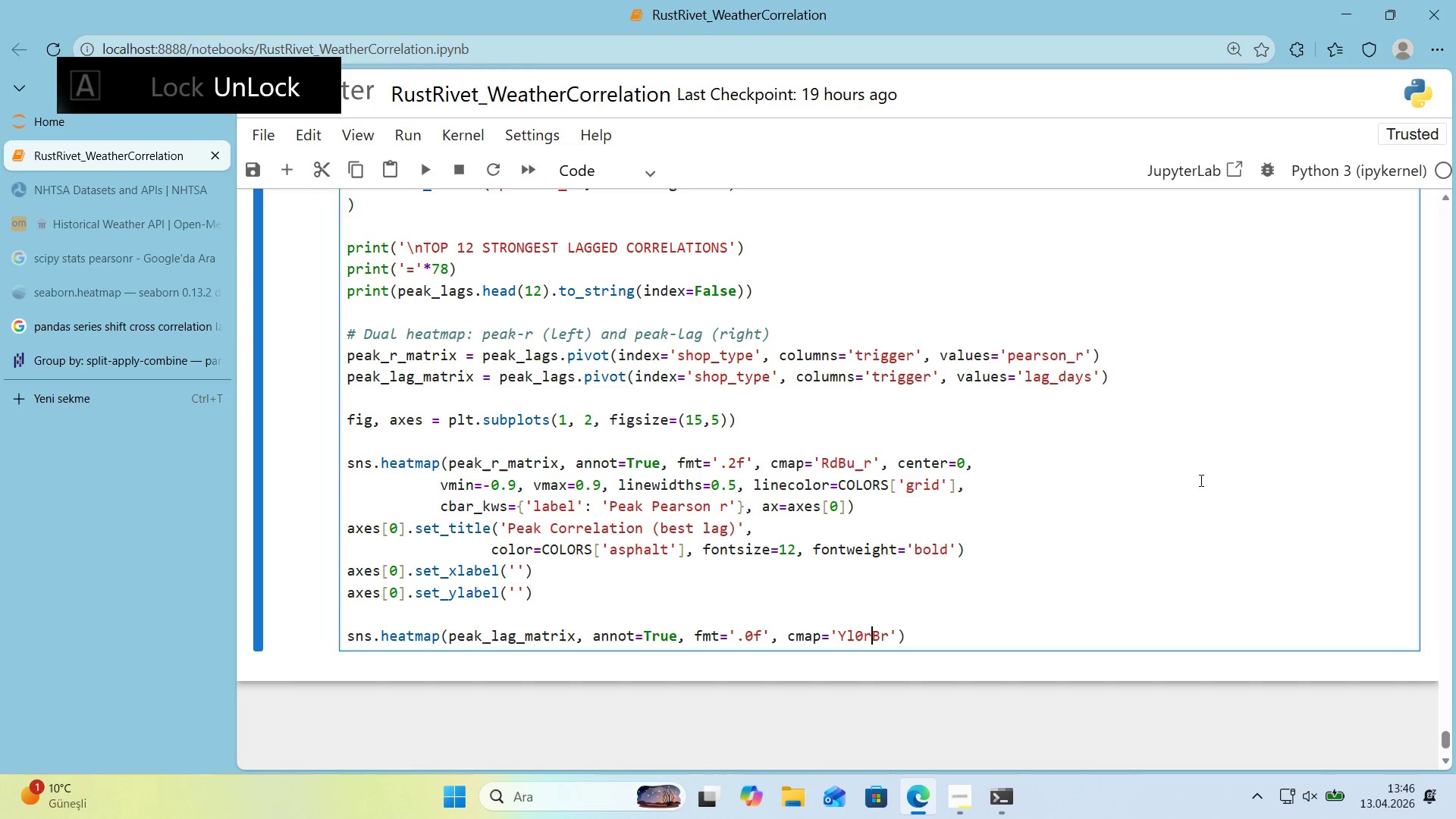 
key(ArrowRight)
 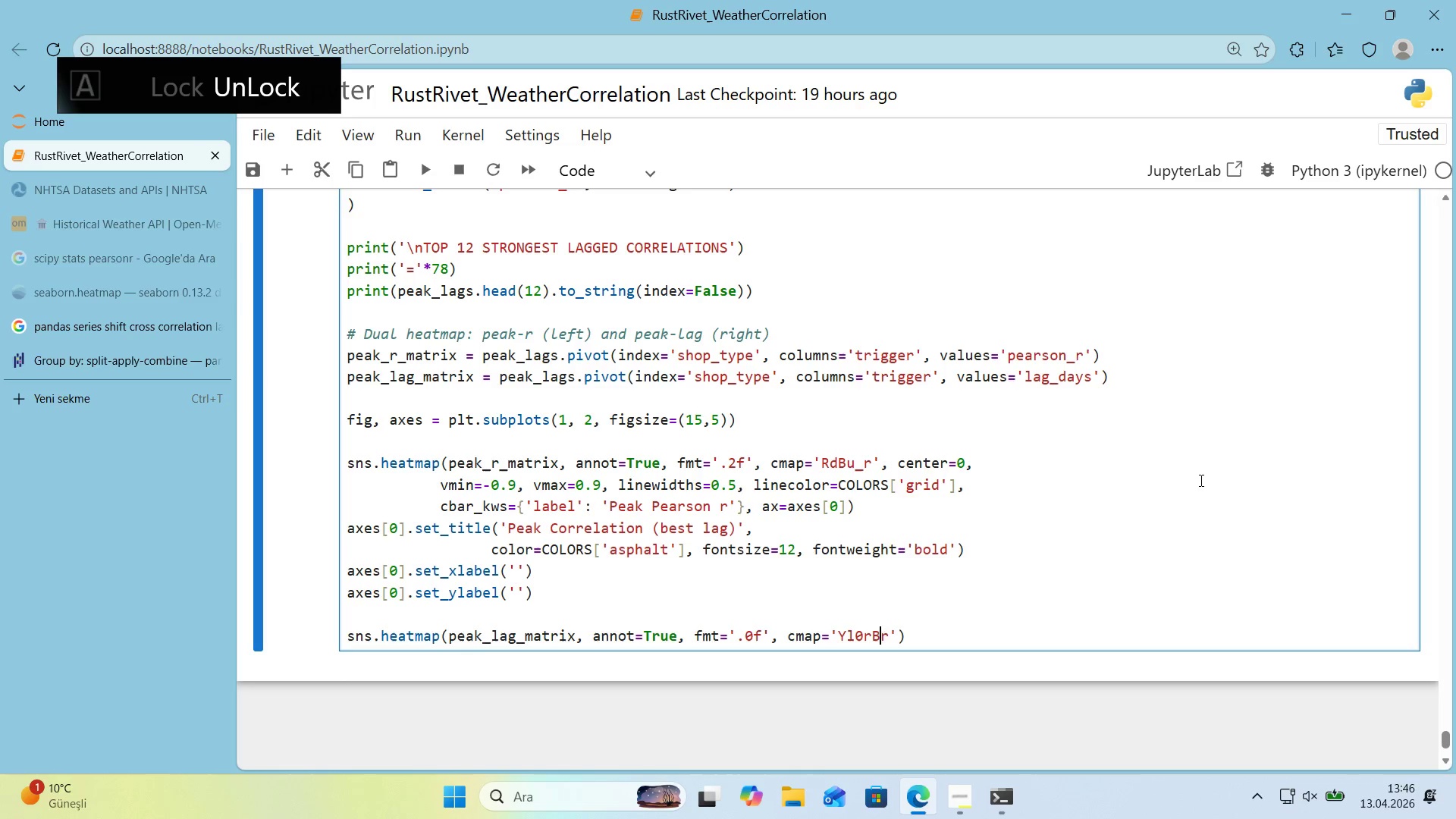 
key(ArrowRight)
 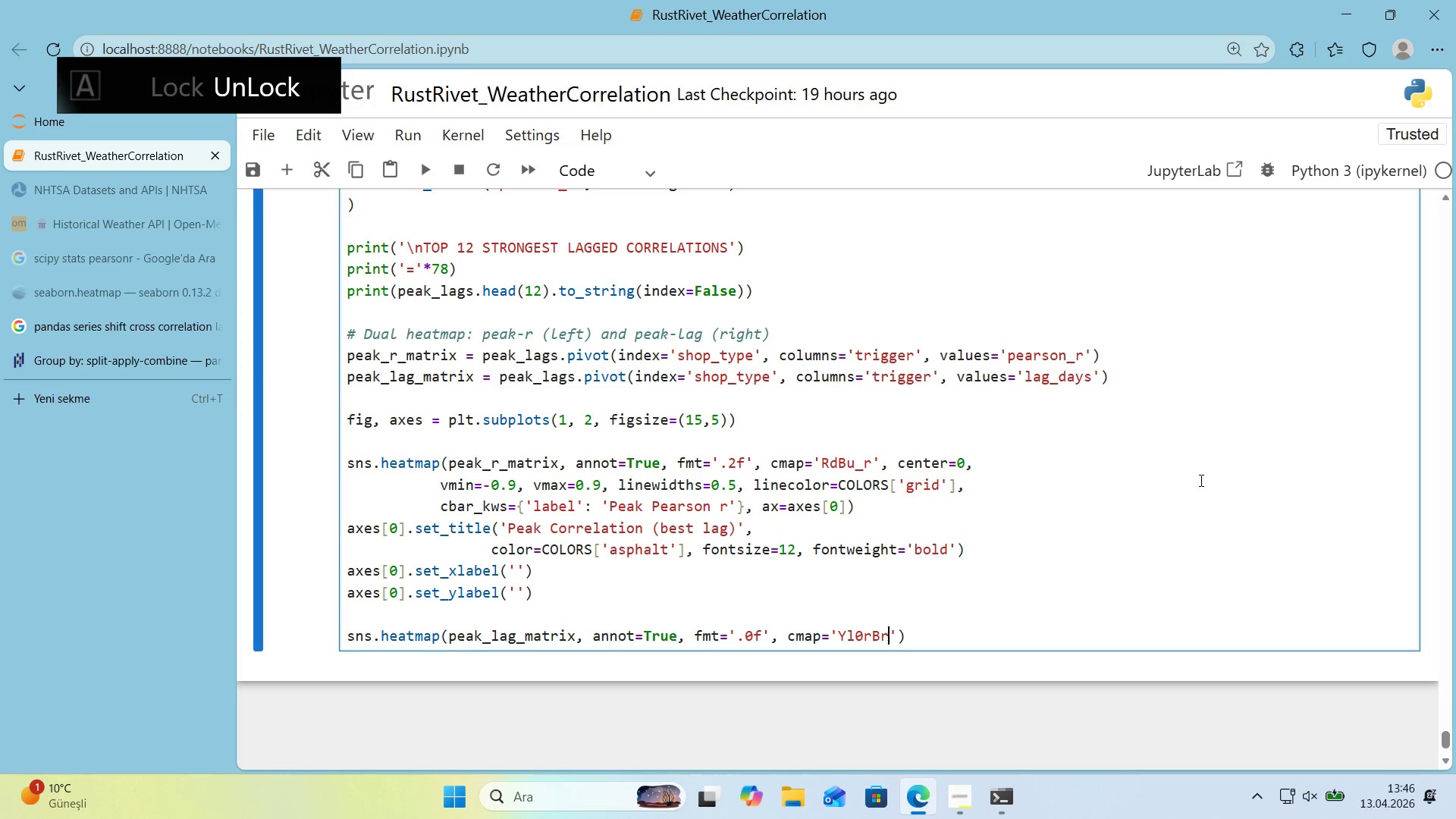 
key(ArrowRight)
 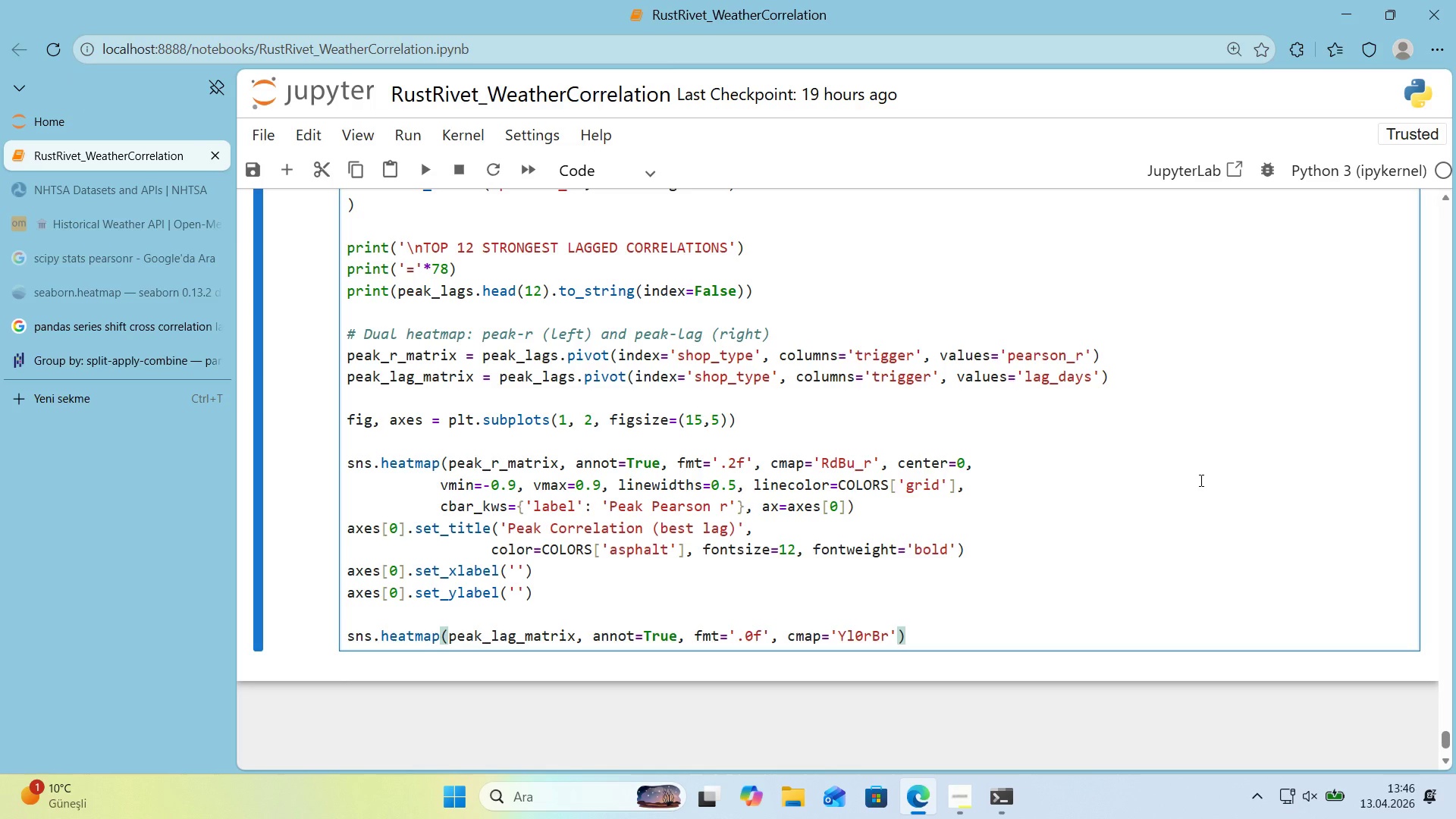 
key(Comma)
 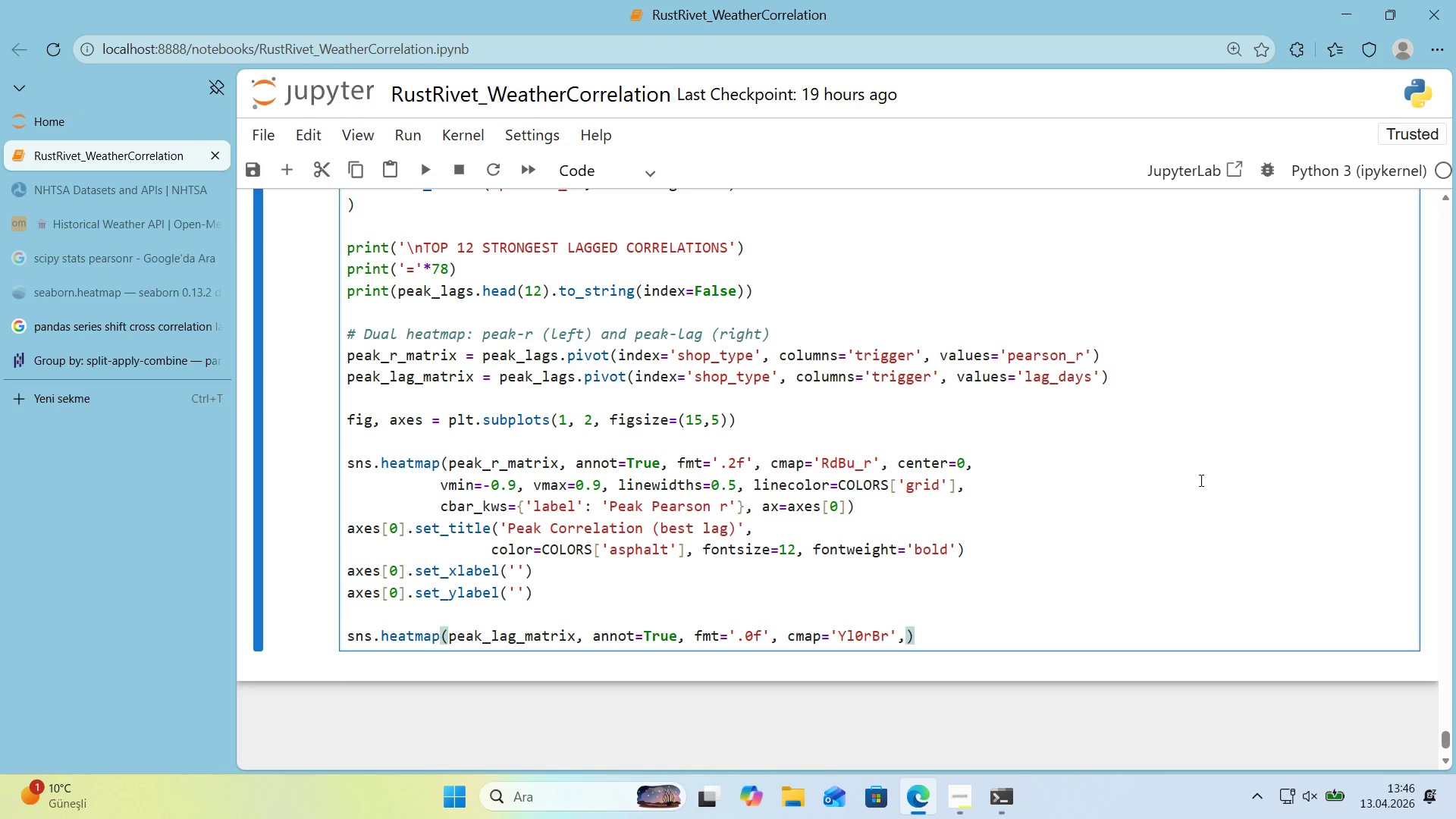 
key(Enter)
 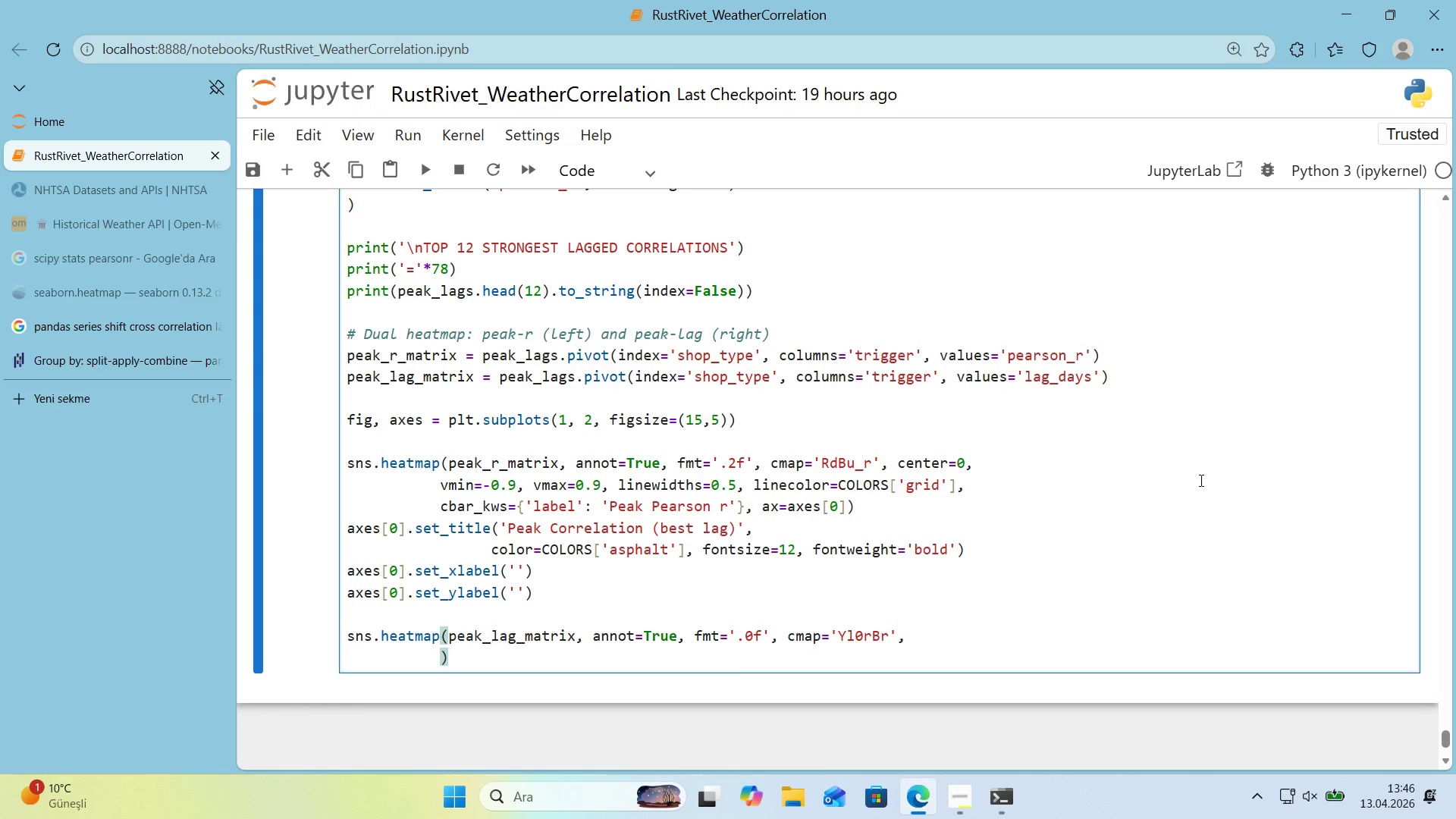 
type(l'new'dths)0.5, l'necolor)COLORS)
 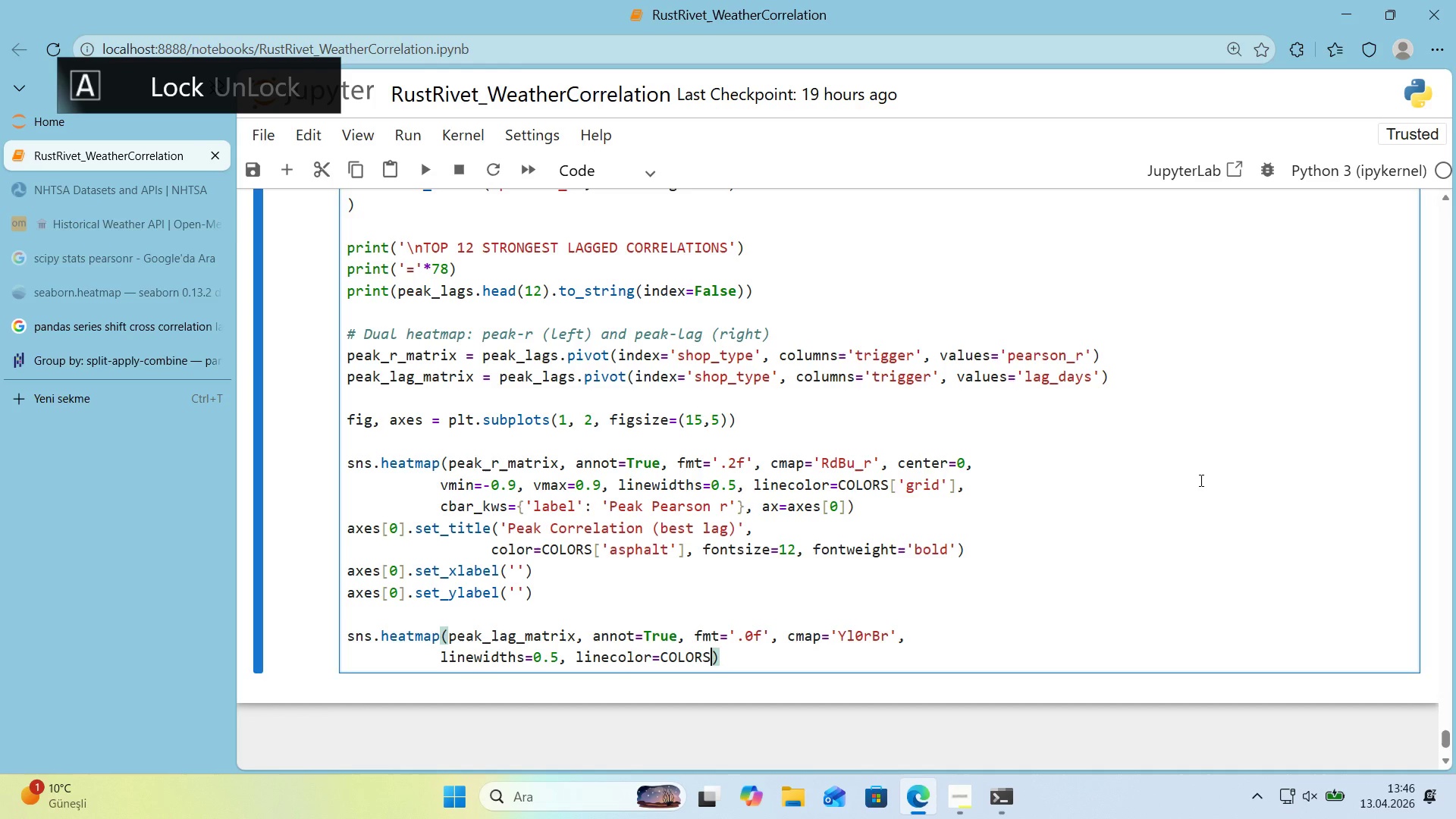 
key(Alt+Control+8)
 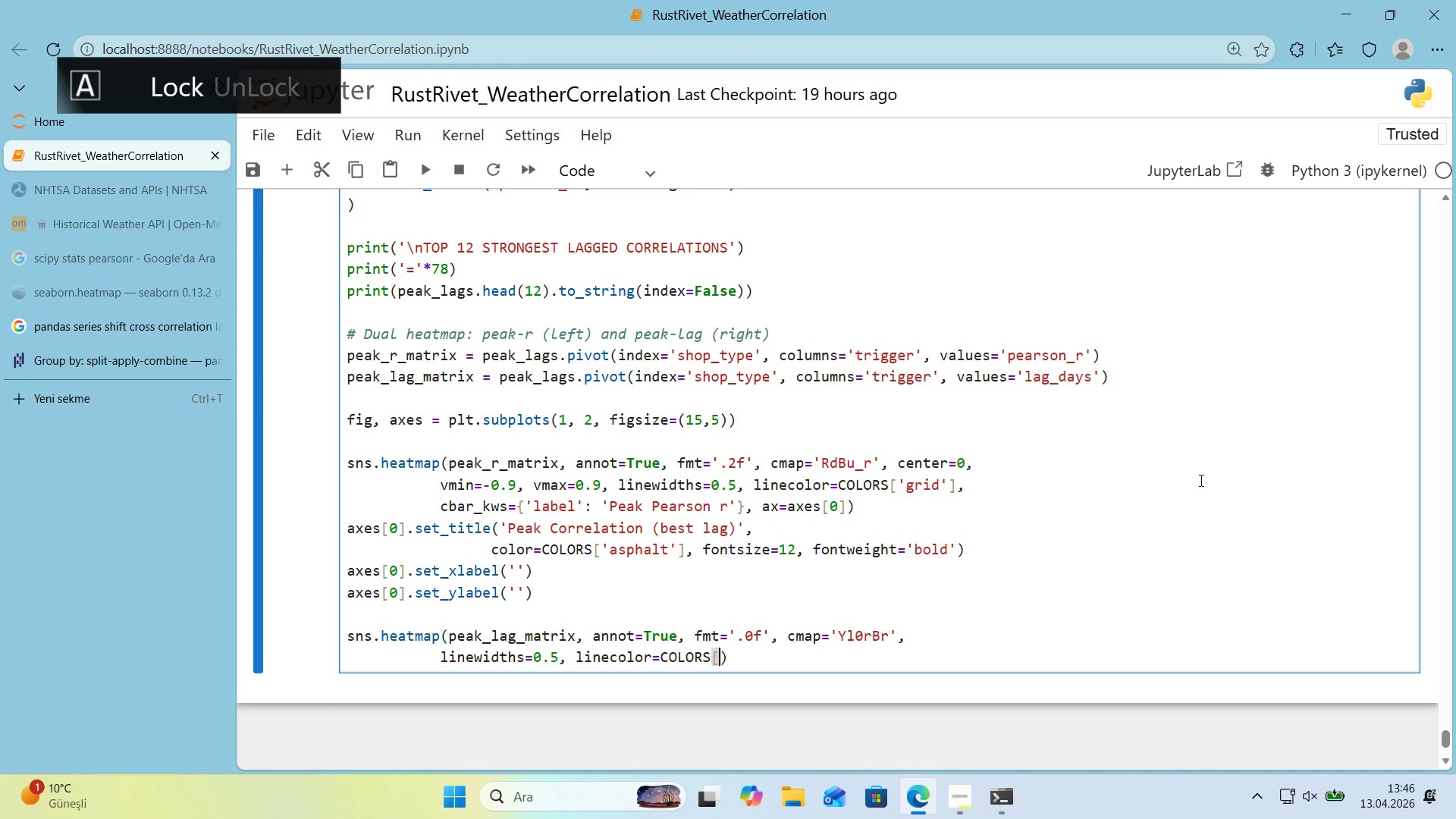 
key(Alt+Control+9)
 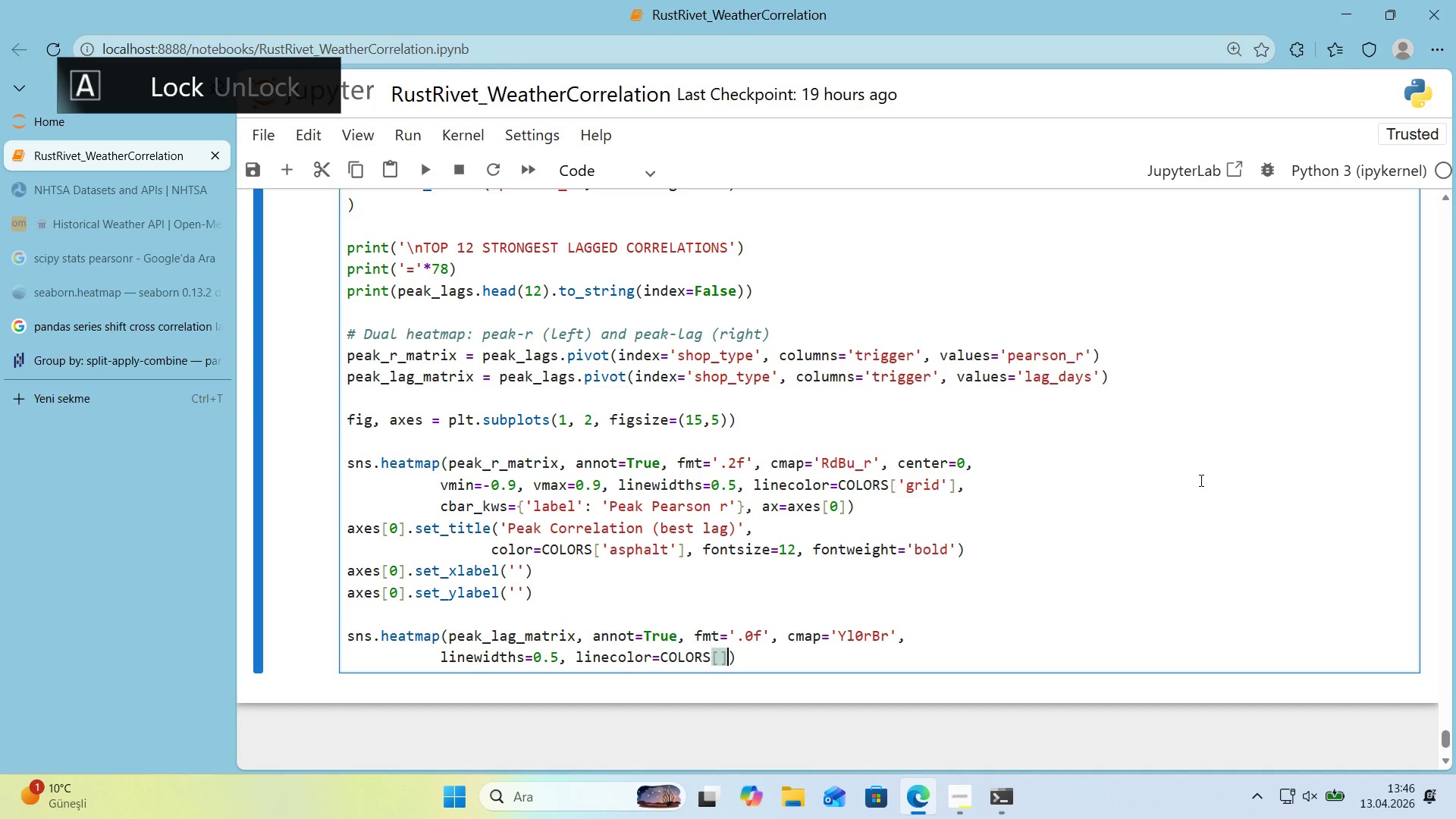 
key(ArrowLeft)
 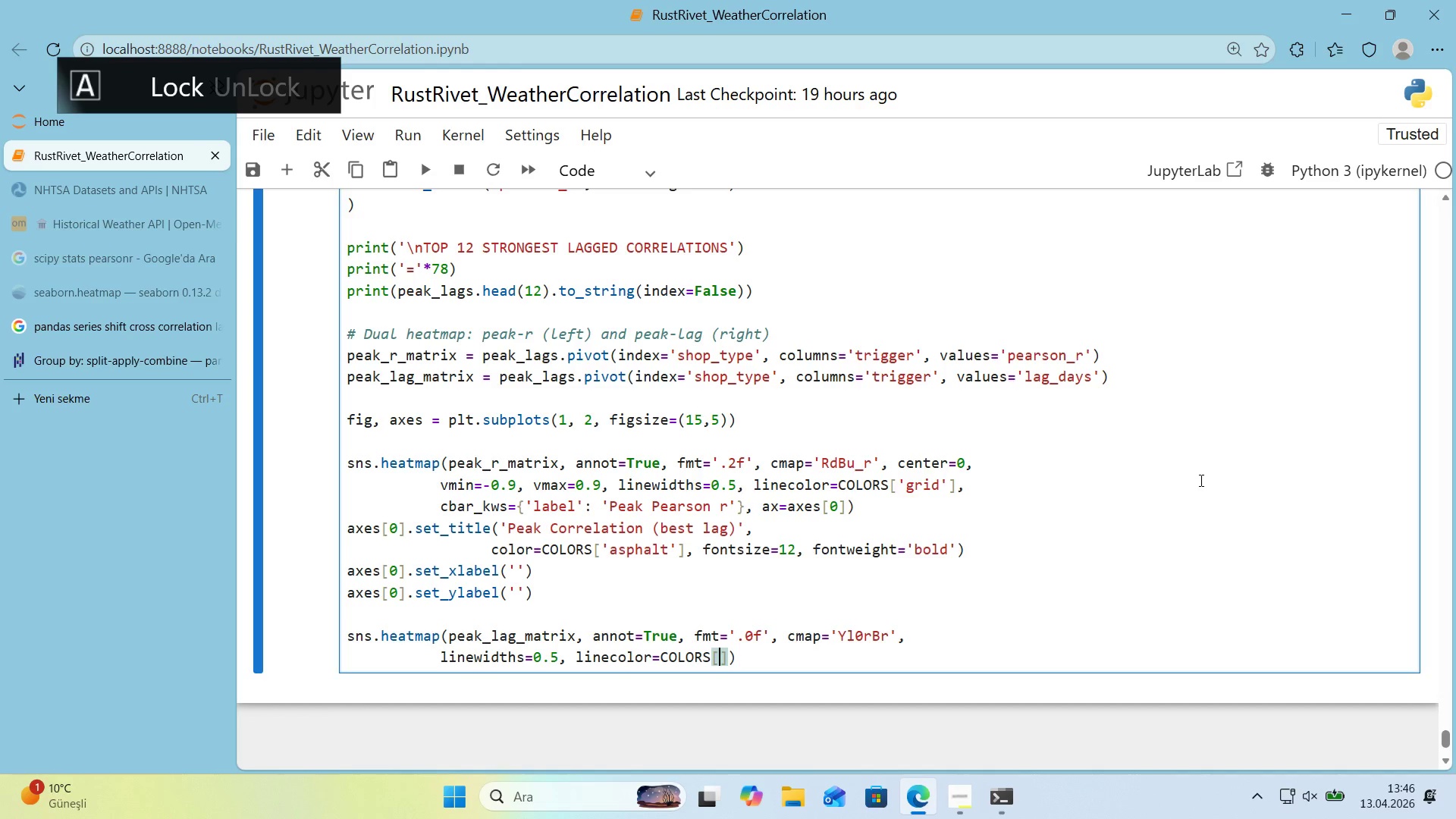 
type(@@)
 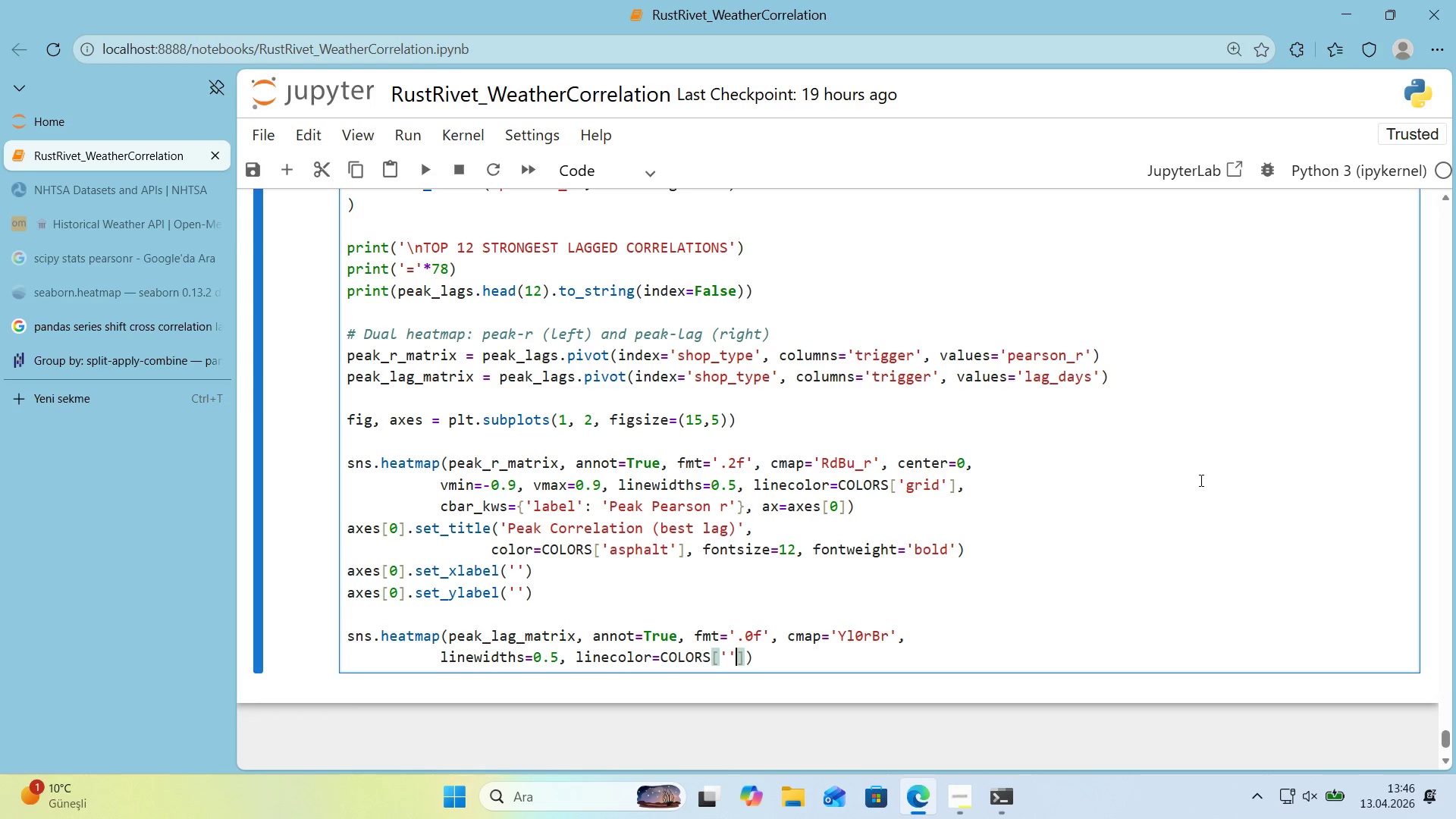 
key(ArrowLeft)
 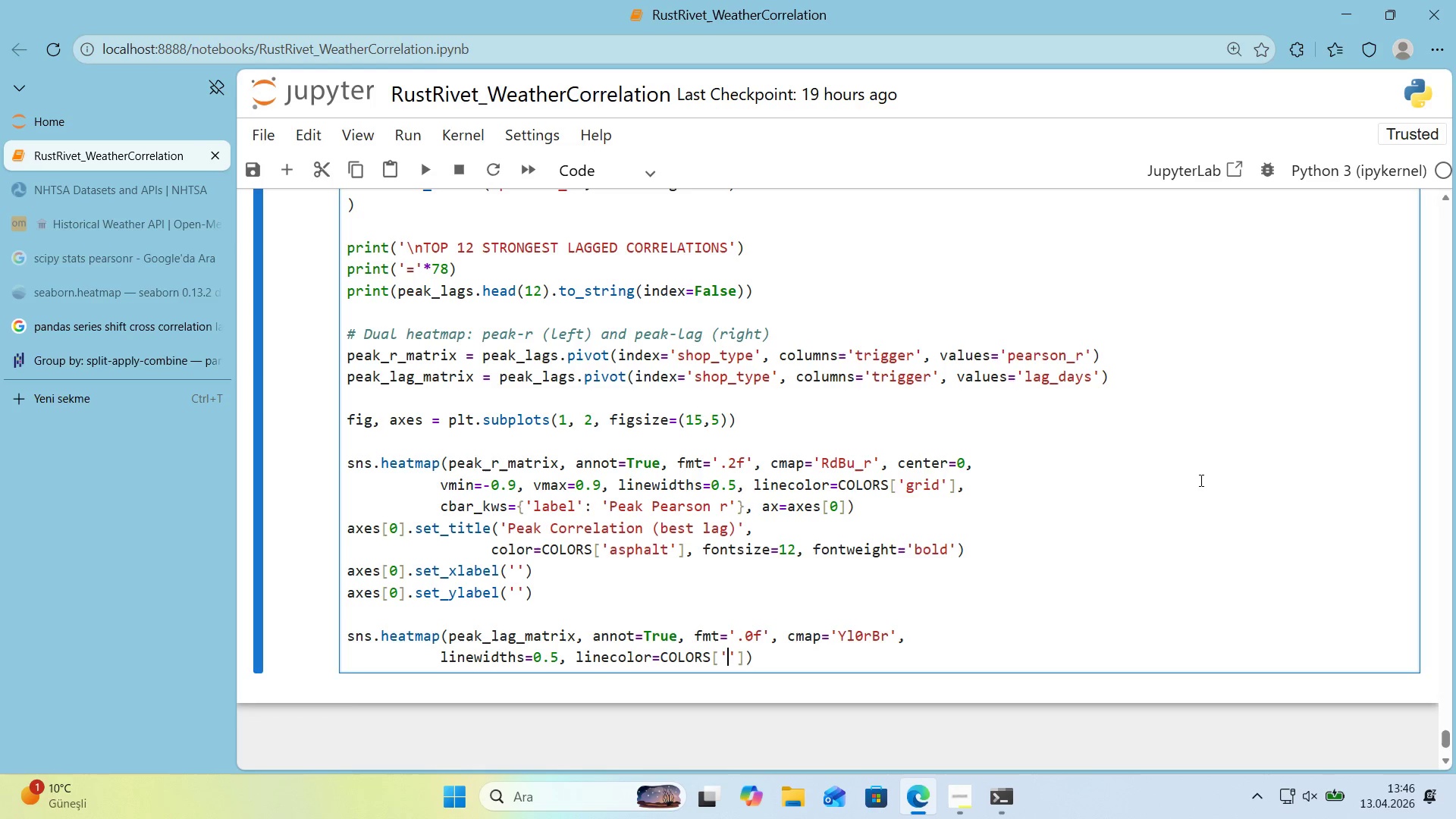 
type(gr'd)
 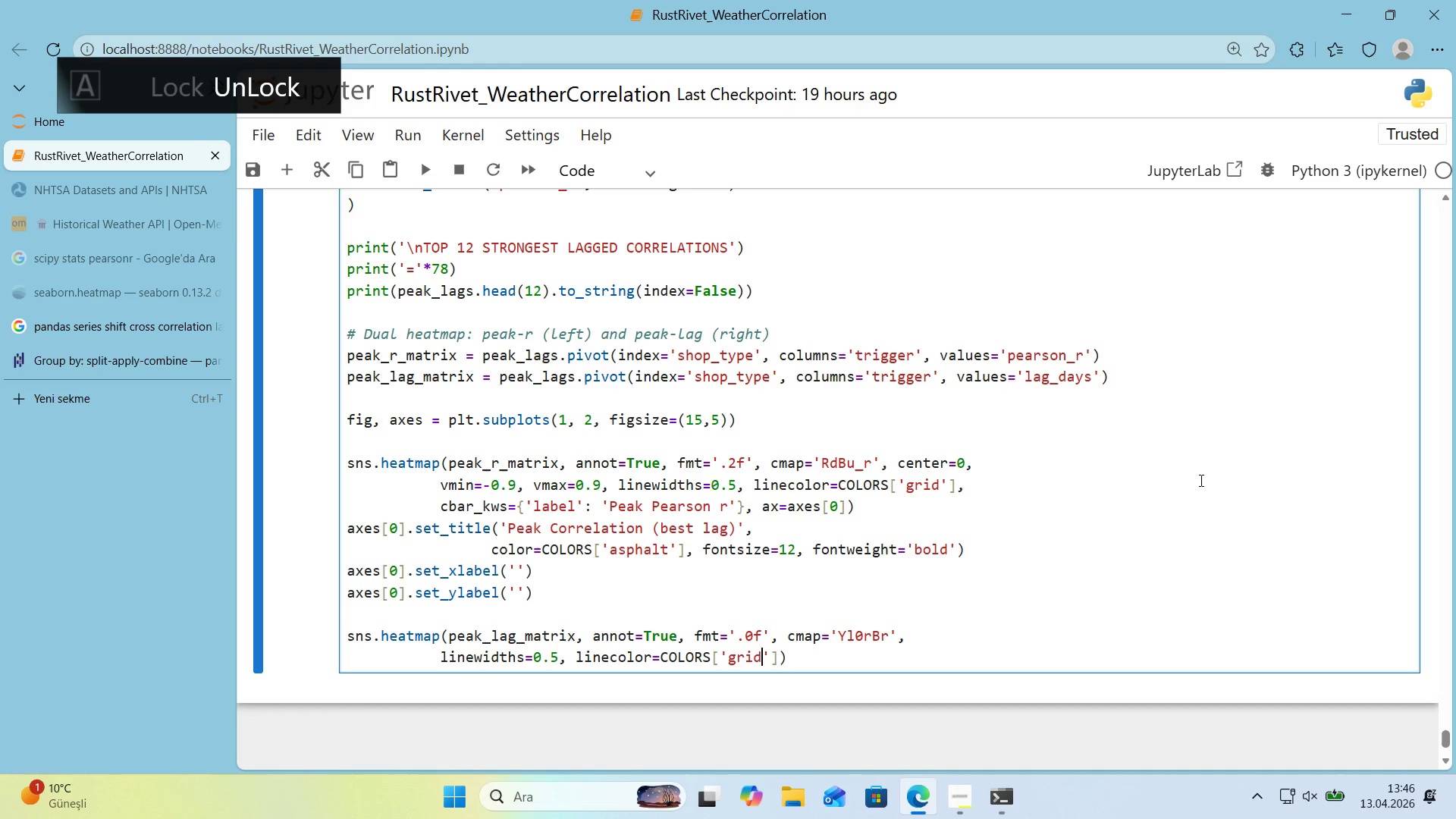 
key(ArrowRight)
 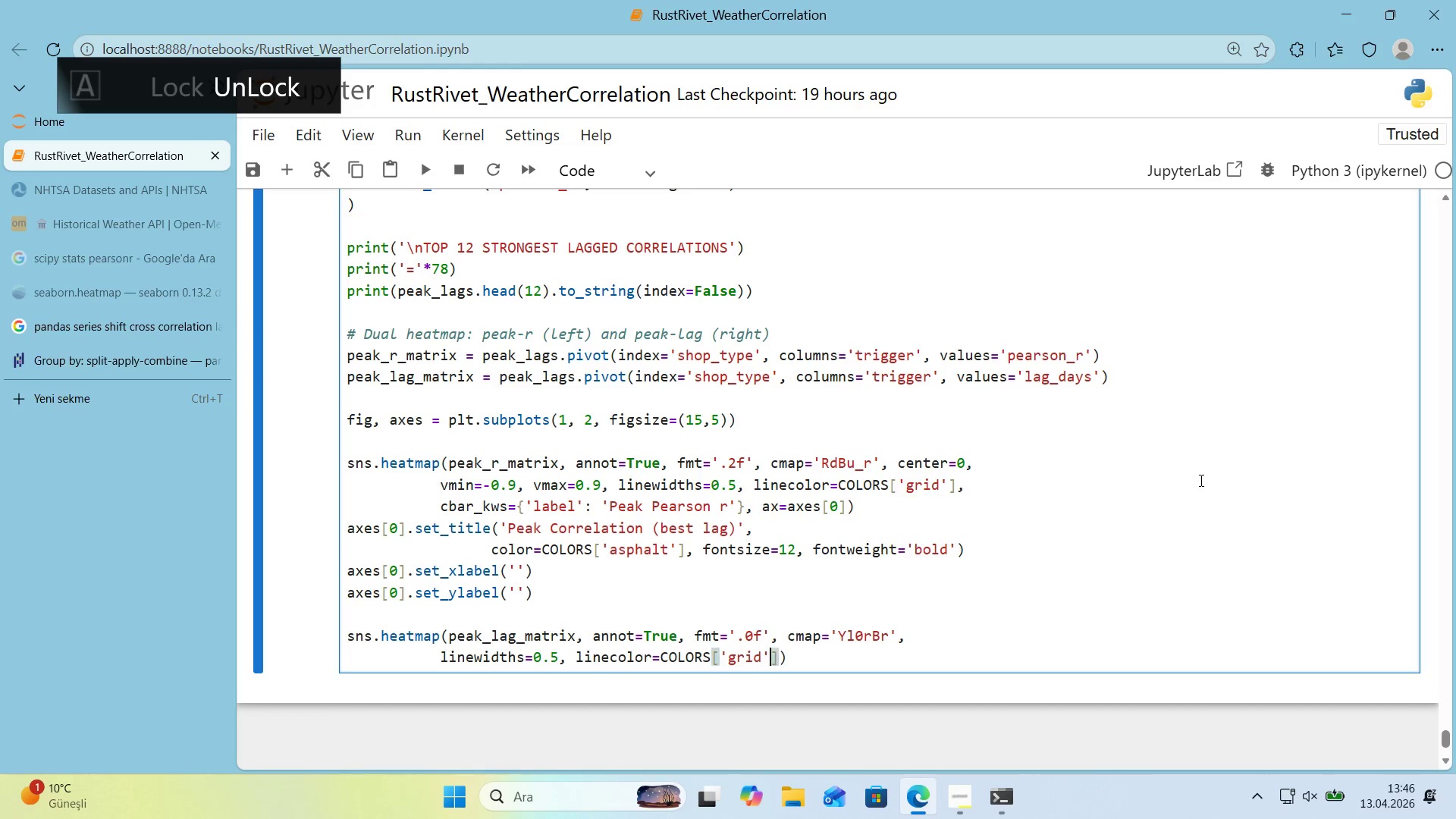 
key(ArrowRight)
 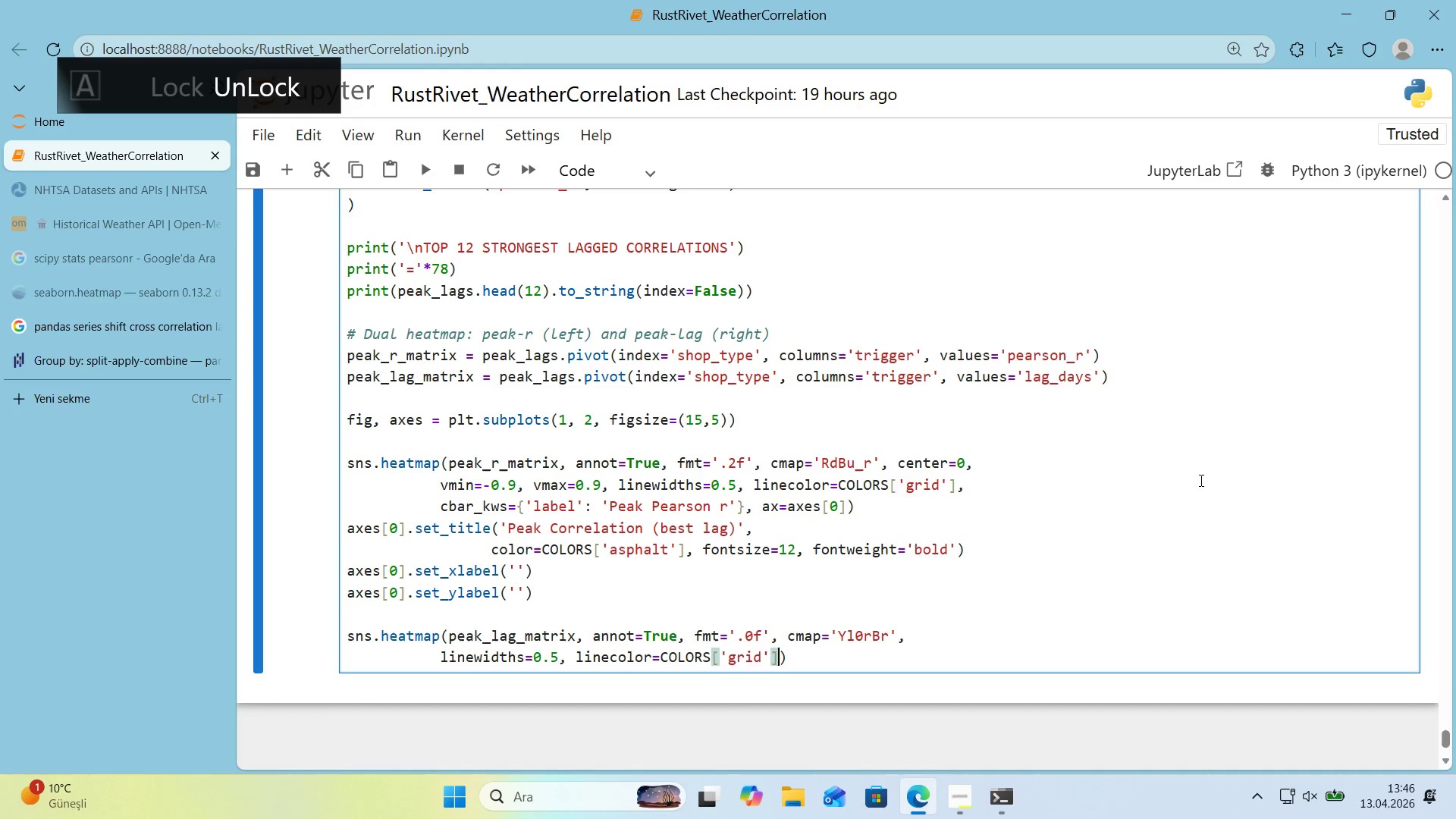 
key(ArrowRight)
 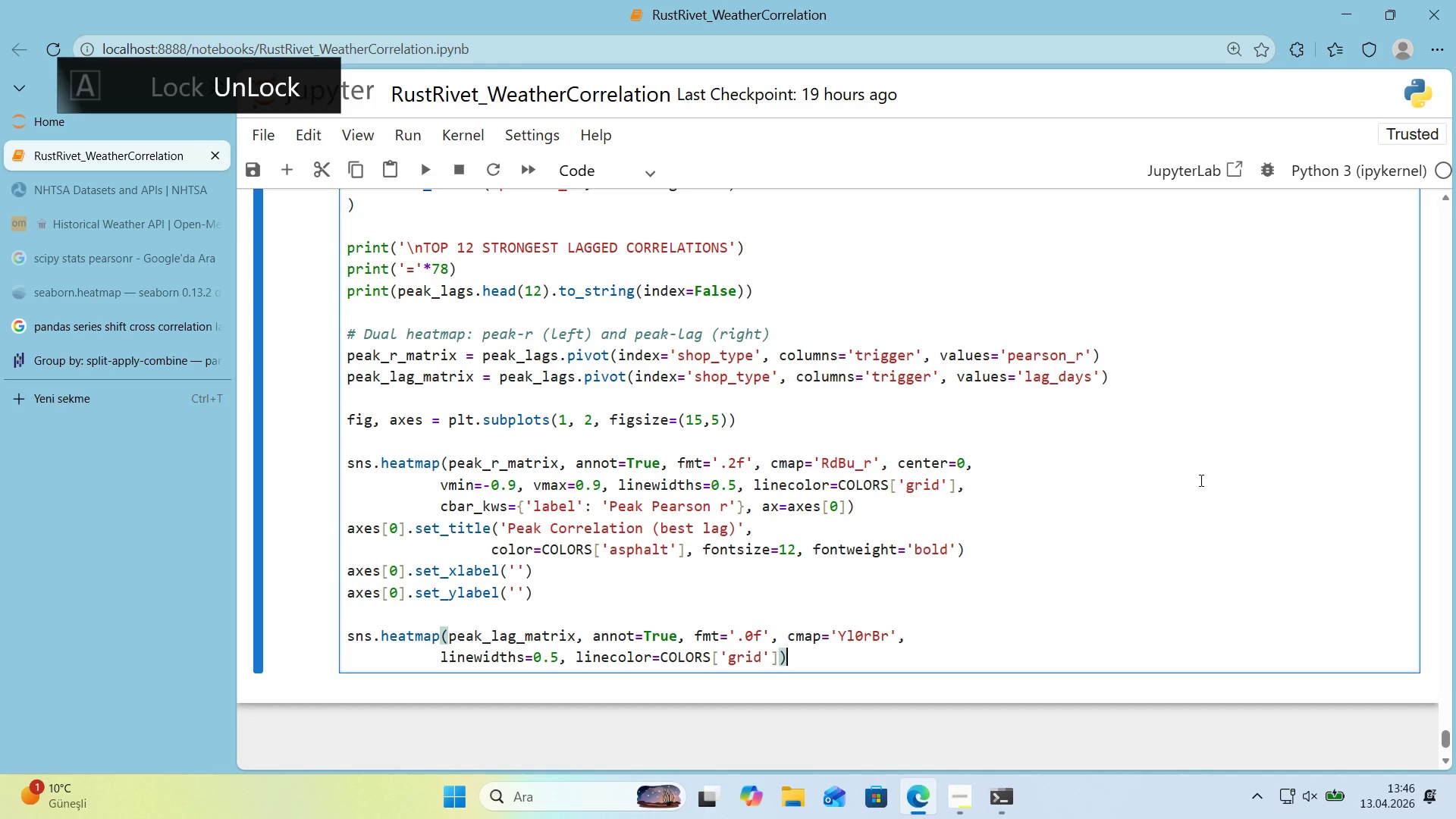 
key(ArrowLeft)
 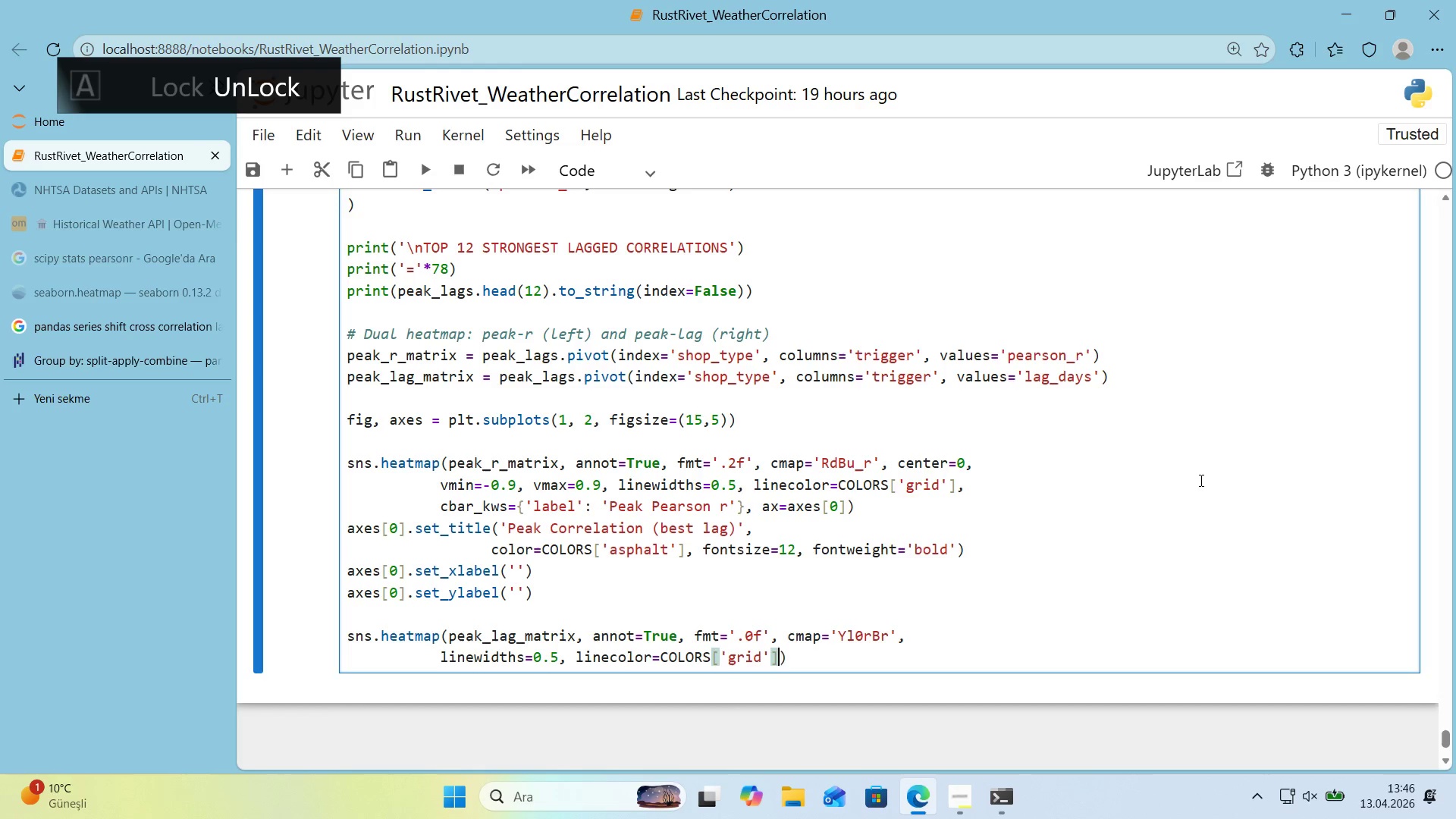 
key(Comma)
 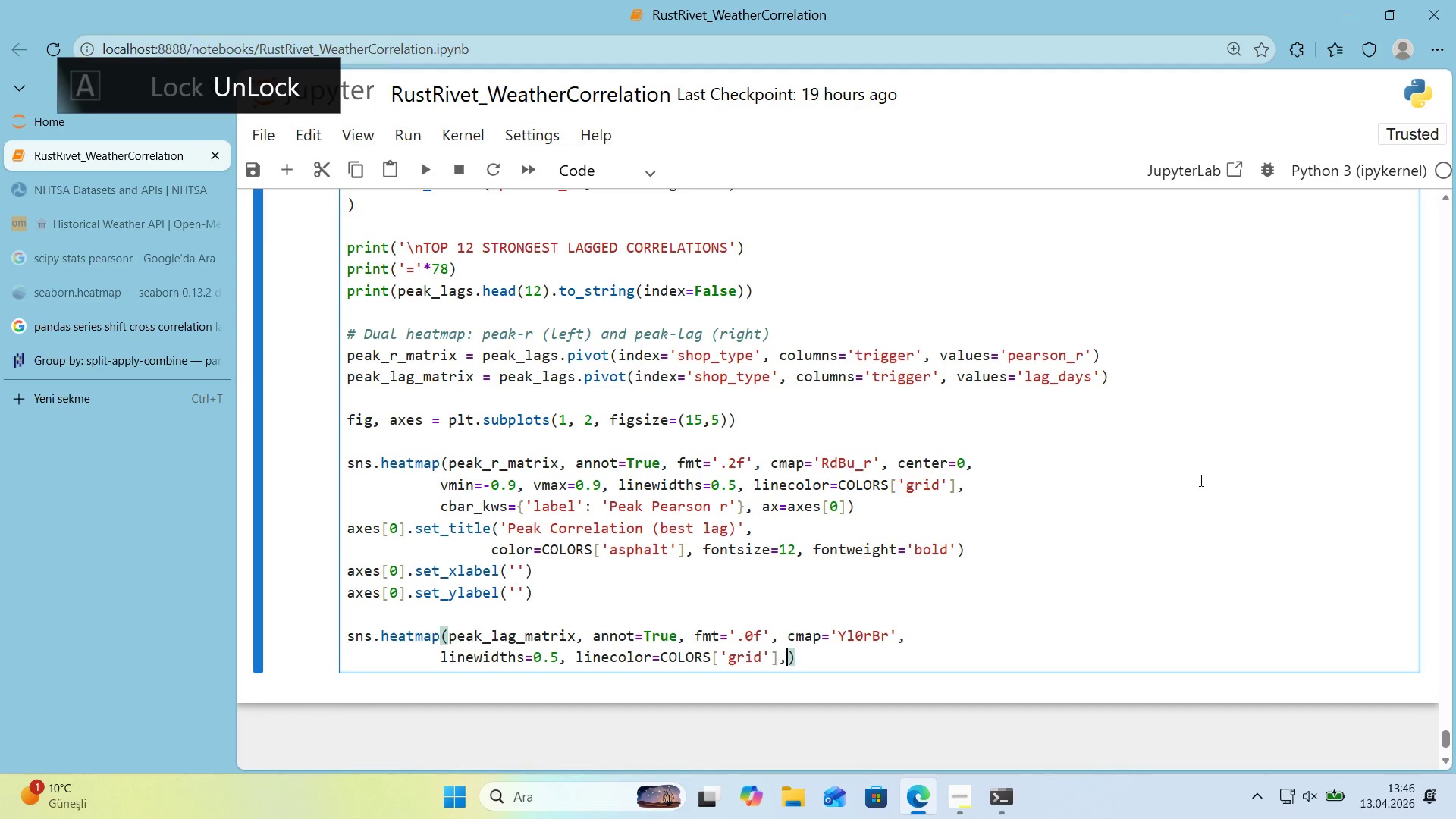 
key(Enter)
 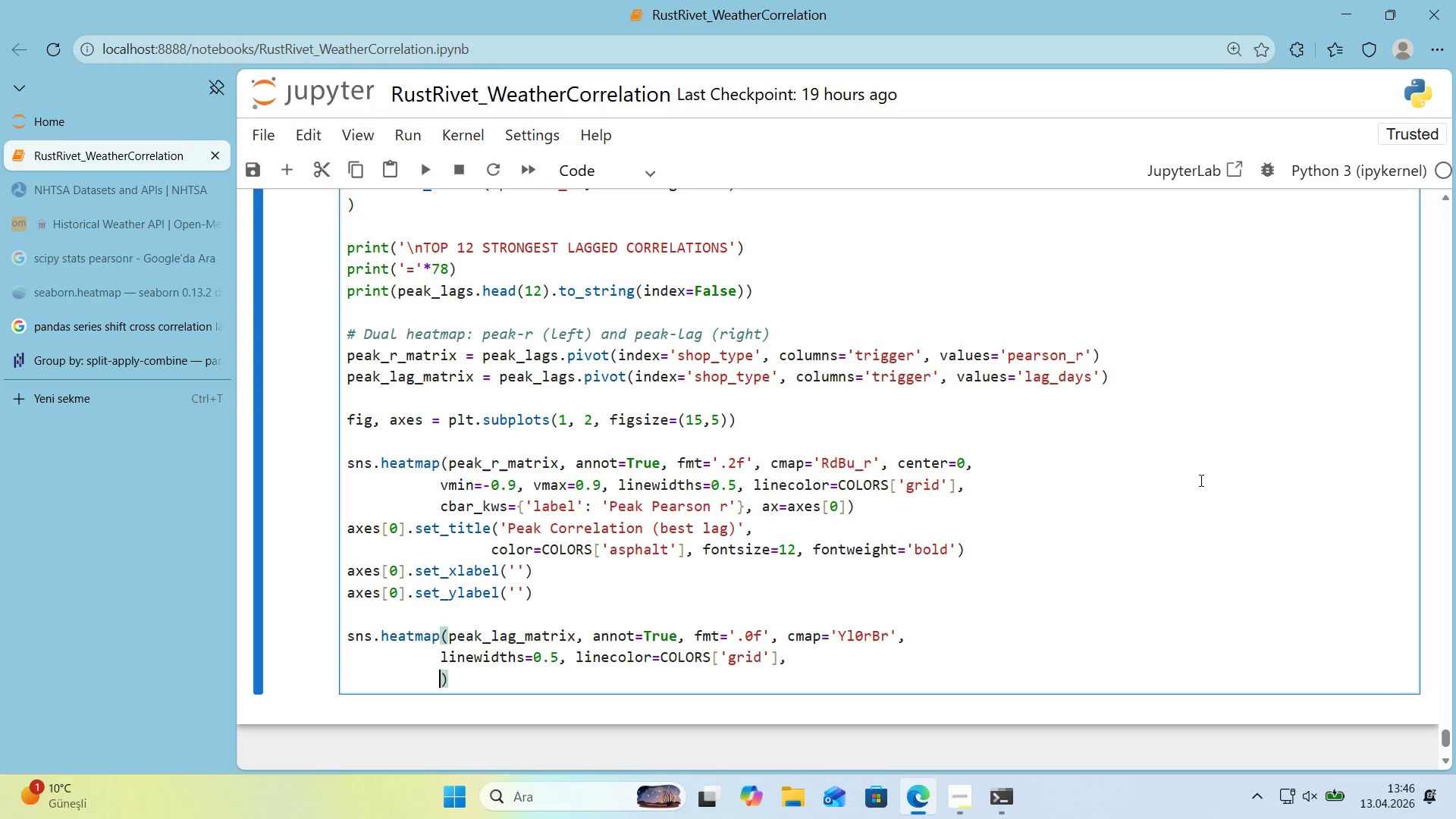 
type(cbar_kwss)
key(Backspace)
type())
 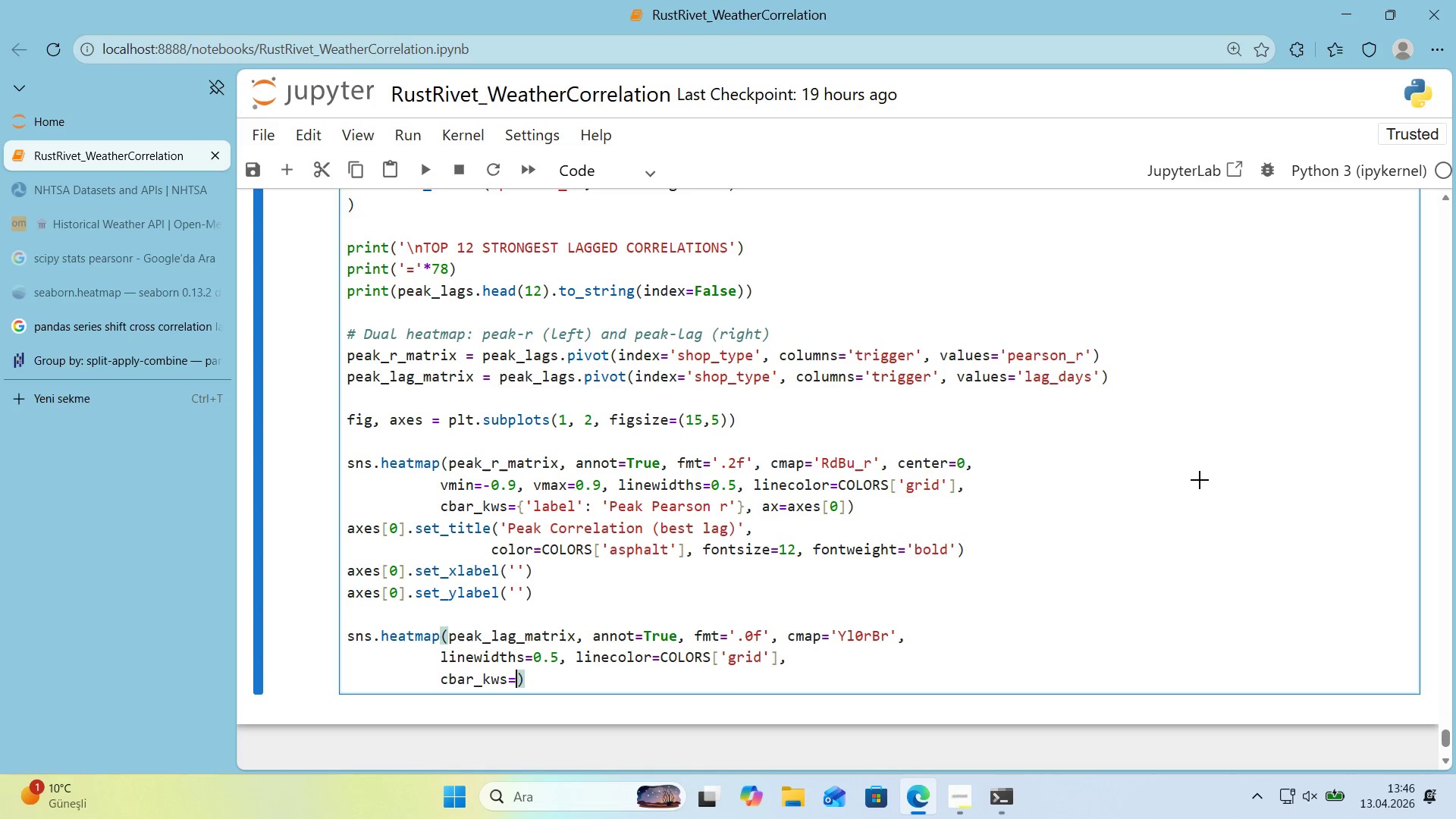 
key(Alt+Control+7)
 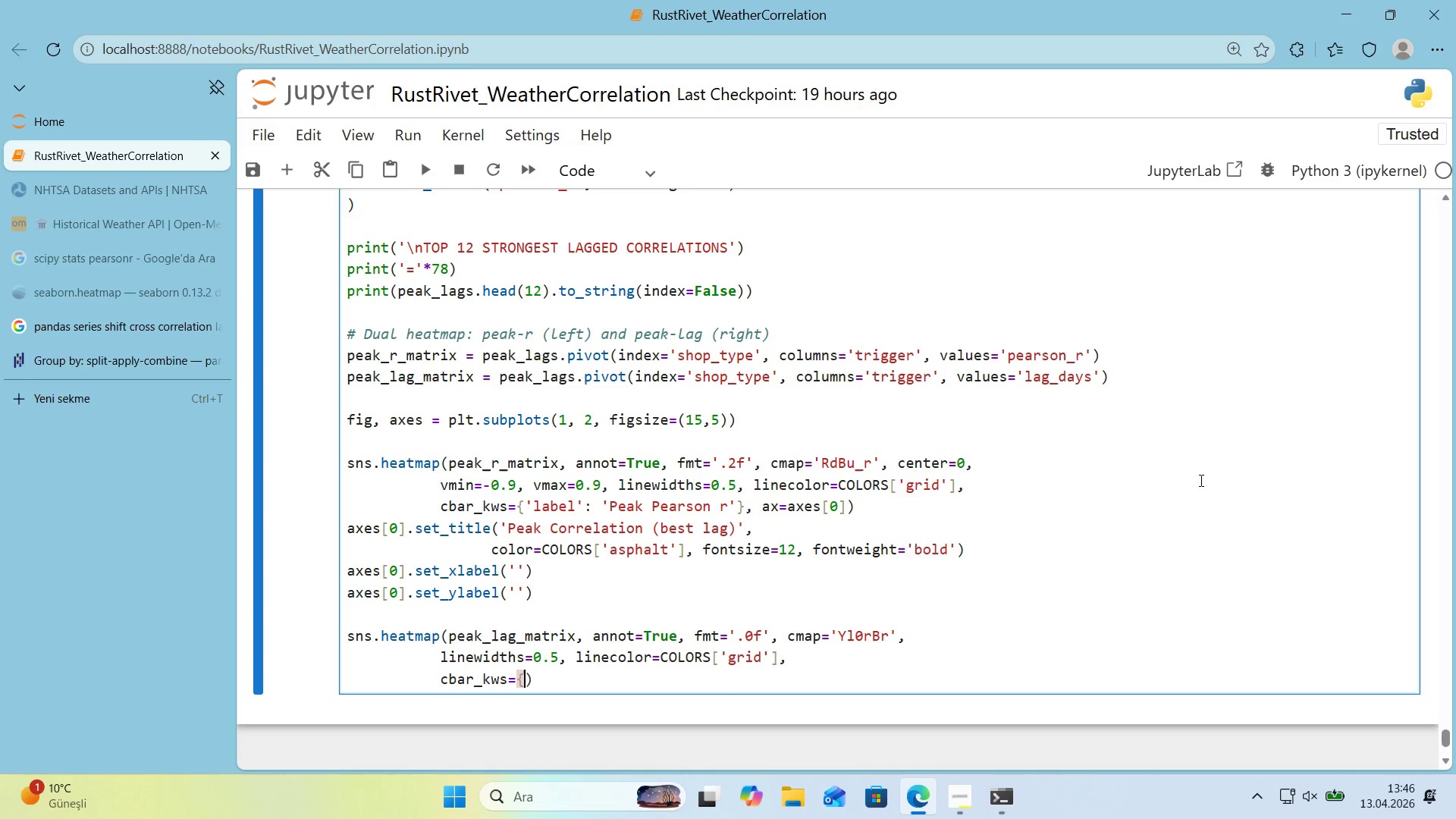 
key(Alt+Control+0)
 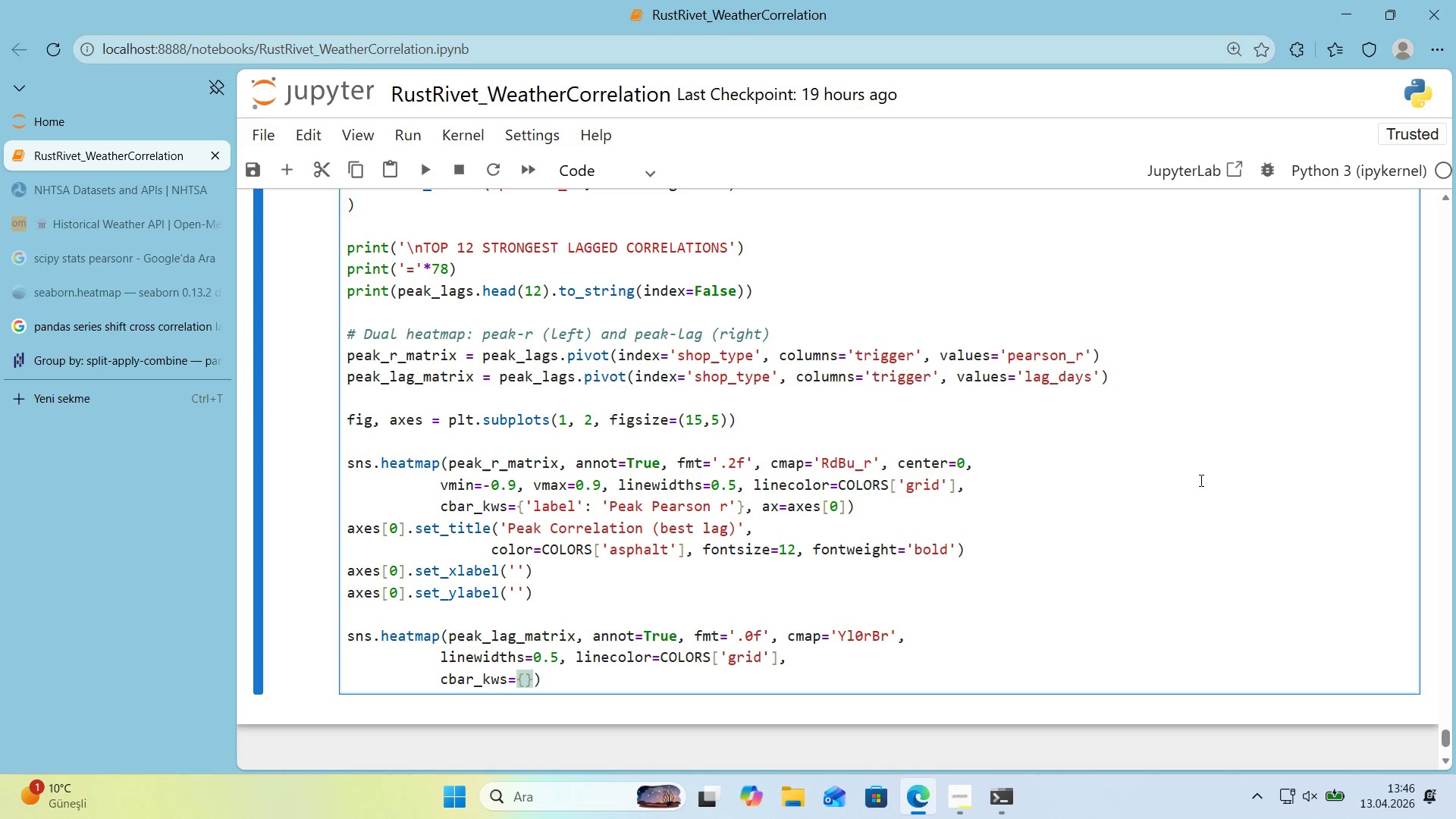 
key(ArrowLeft)
 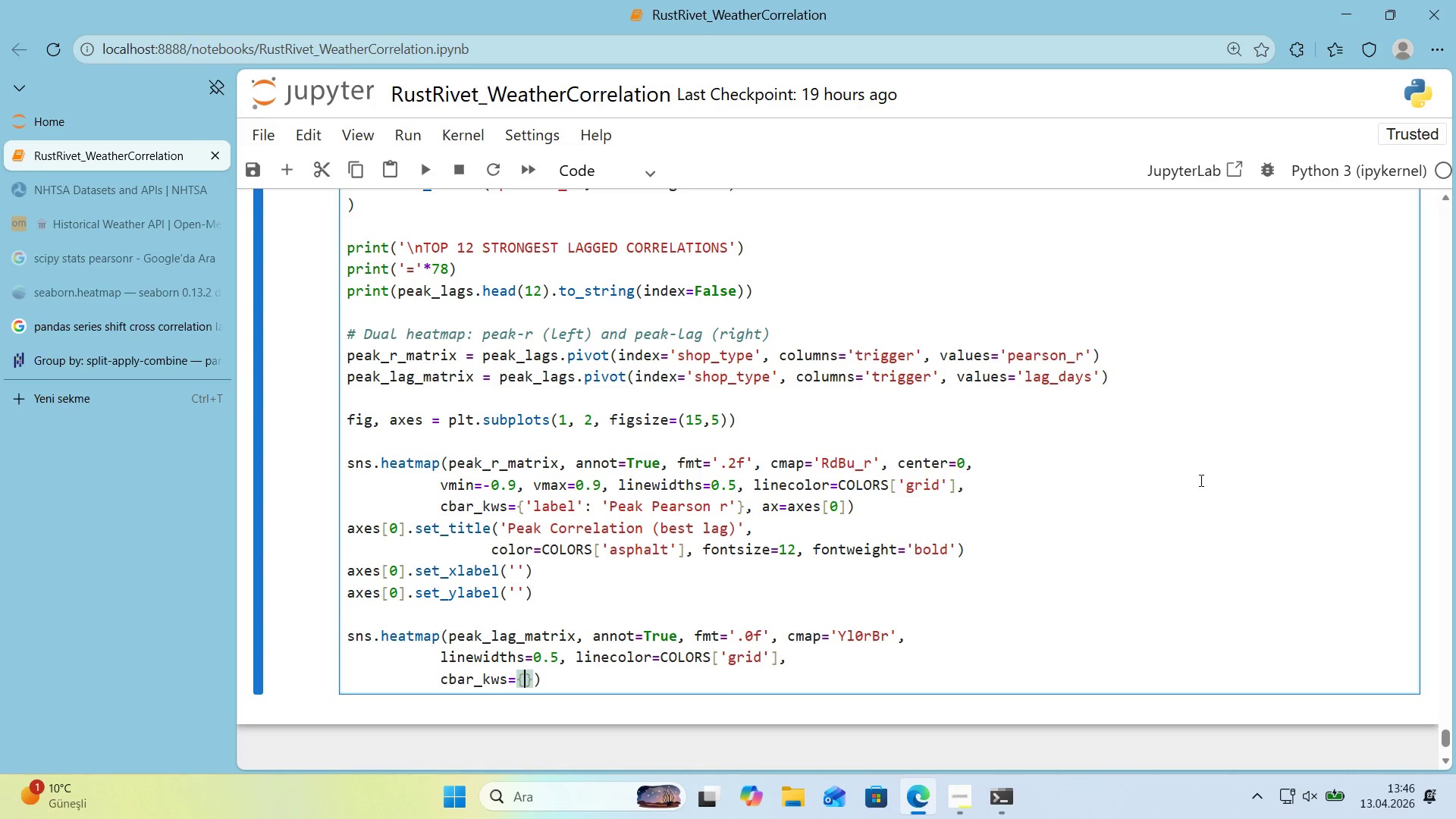 
type(@@)
 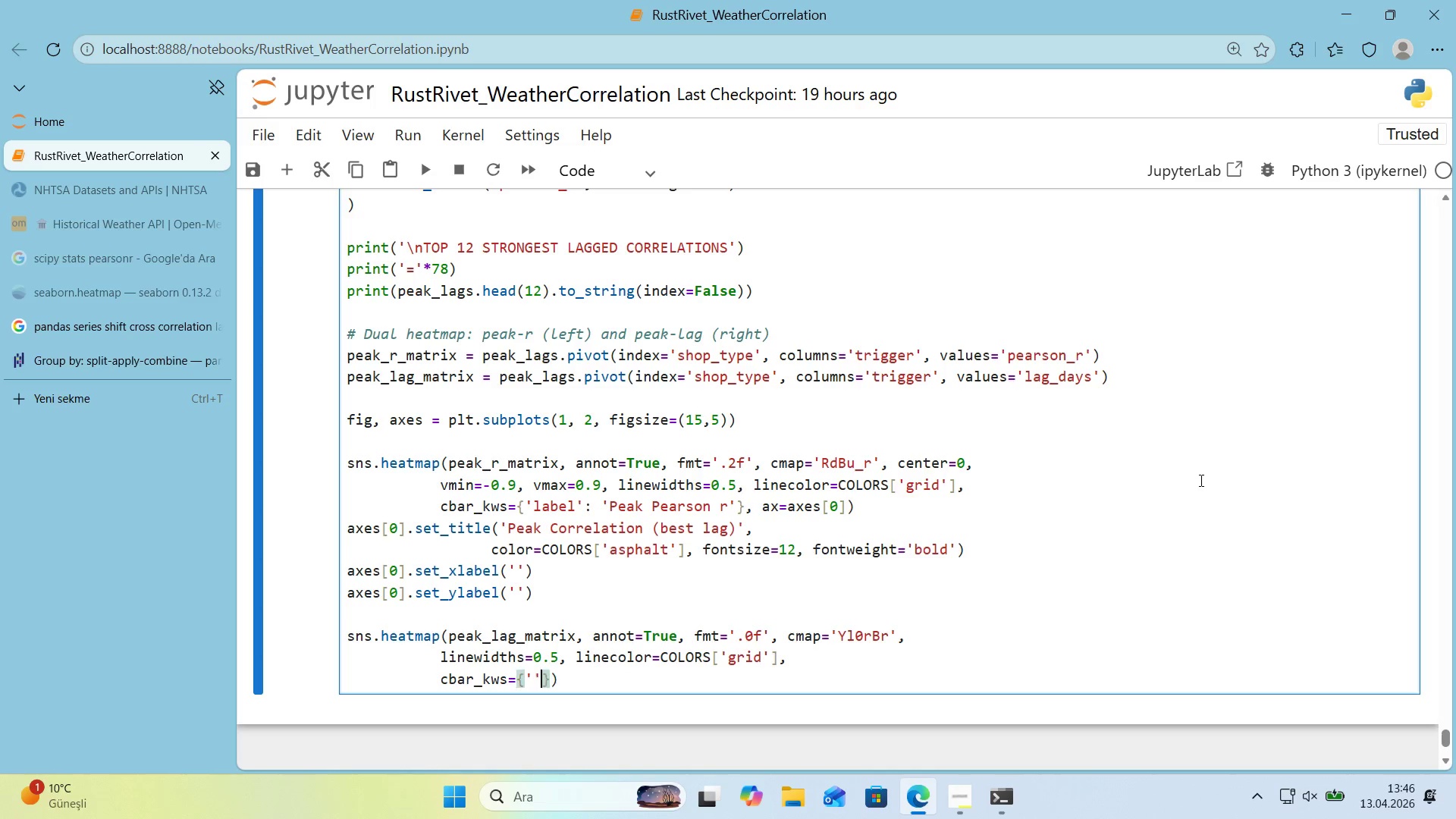 
key(ArrowLeft)
 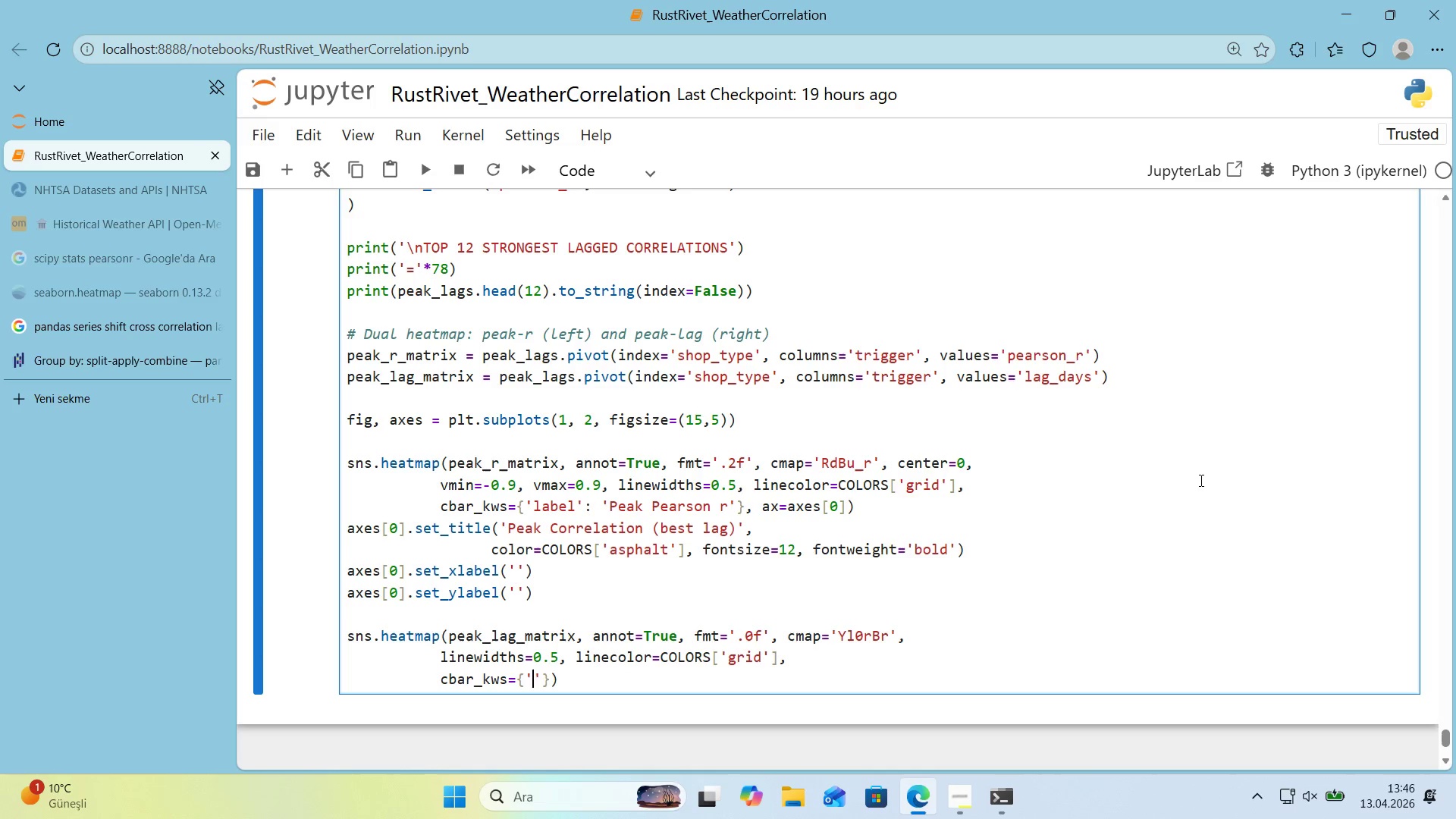 
type(label)
 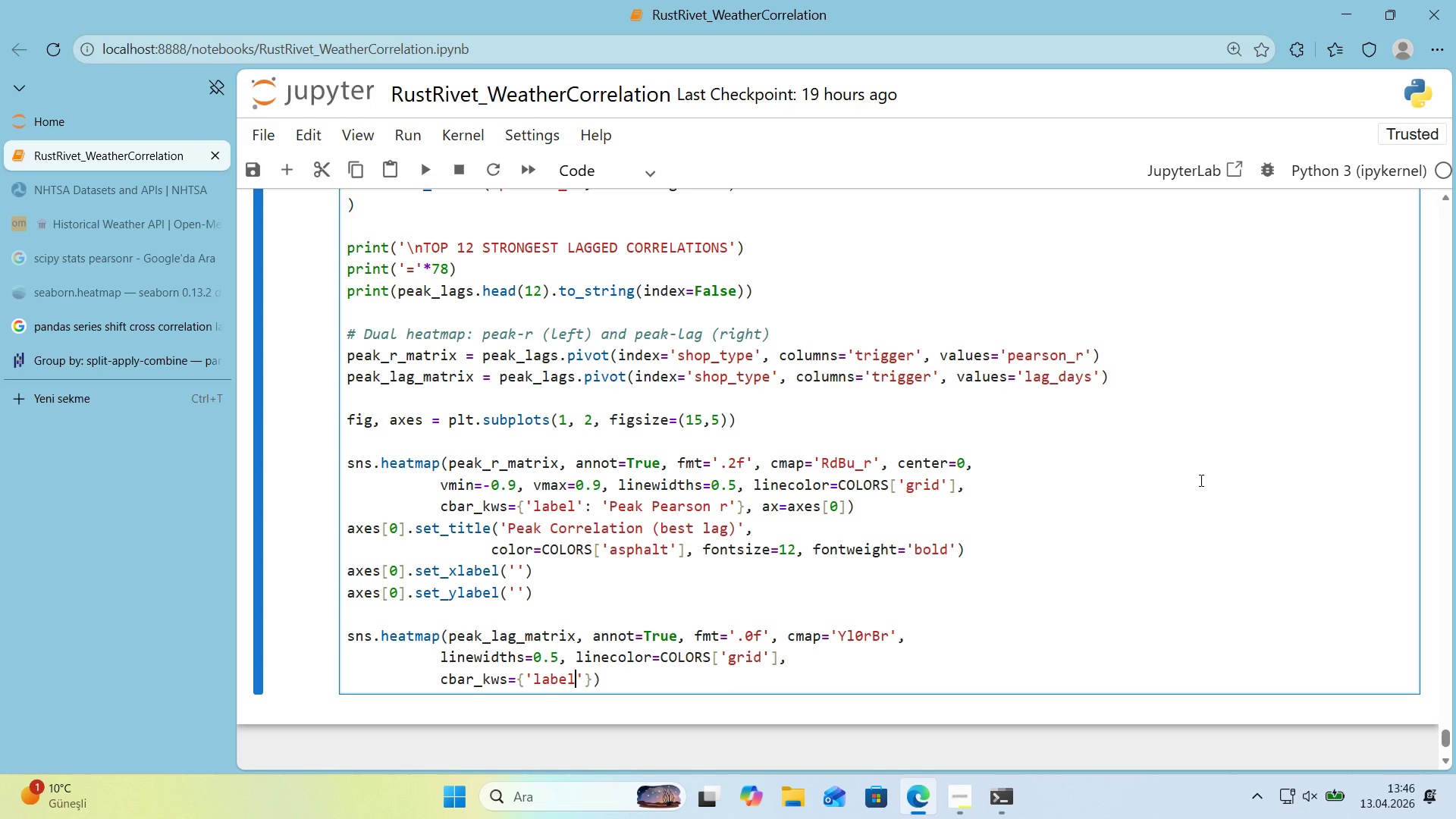 
key(ArrowRight)
 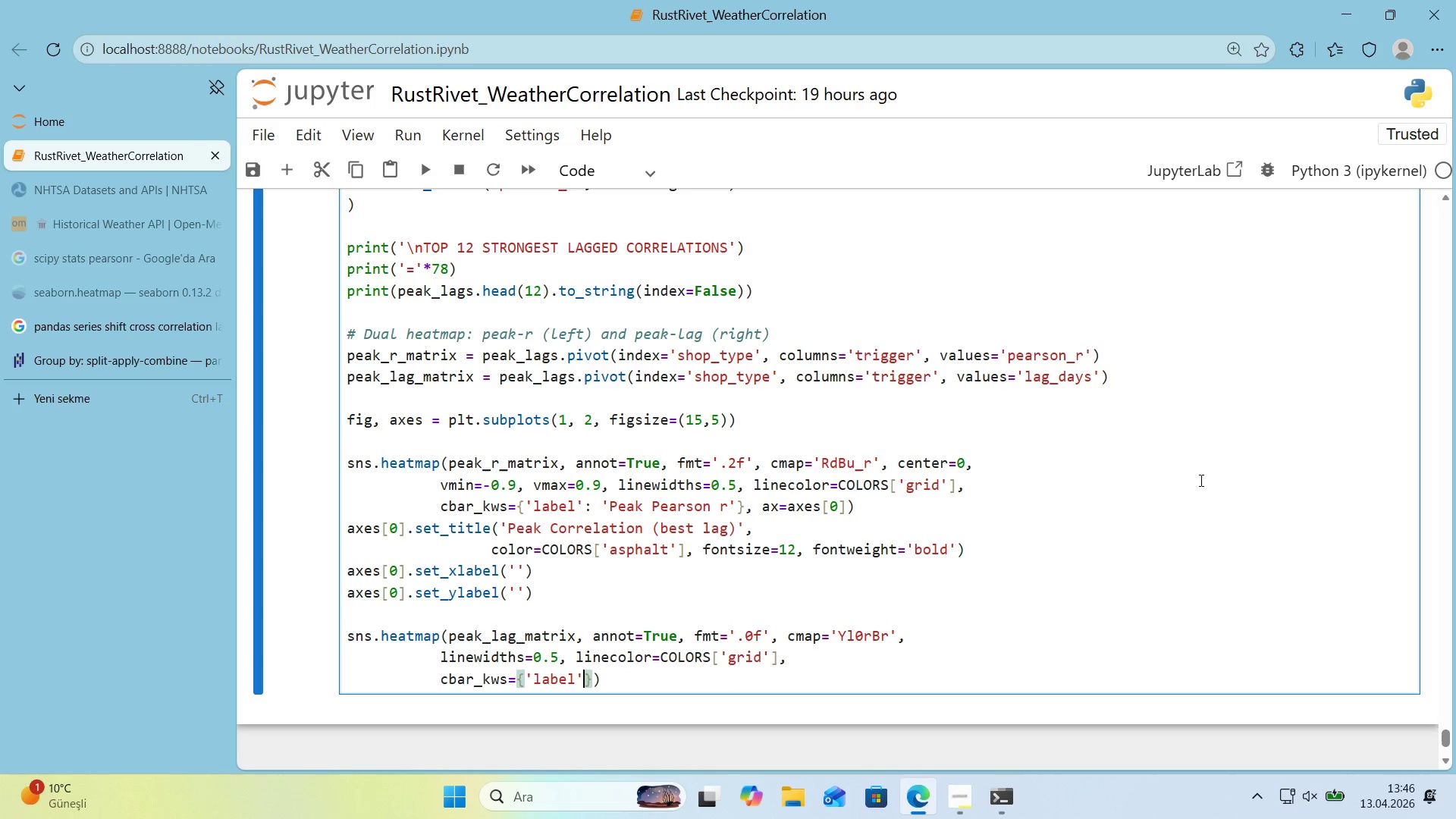 
key(ArrowRight)
 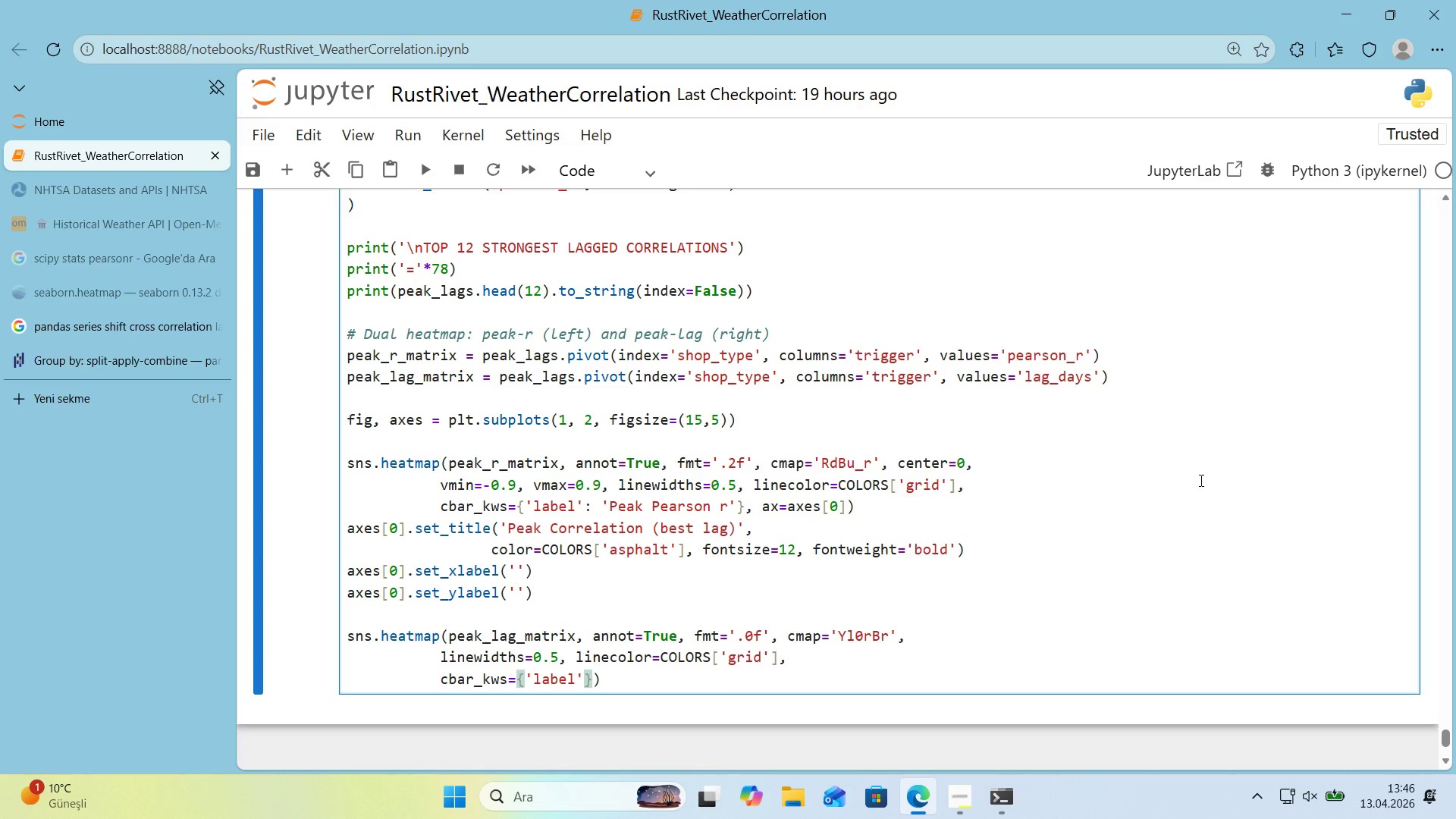 
key(ArrowLeft)
 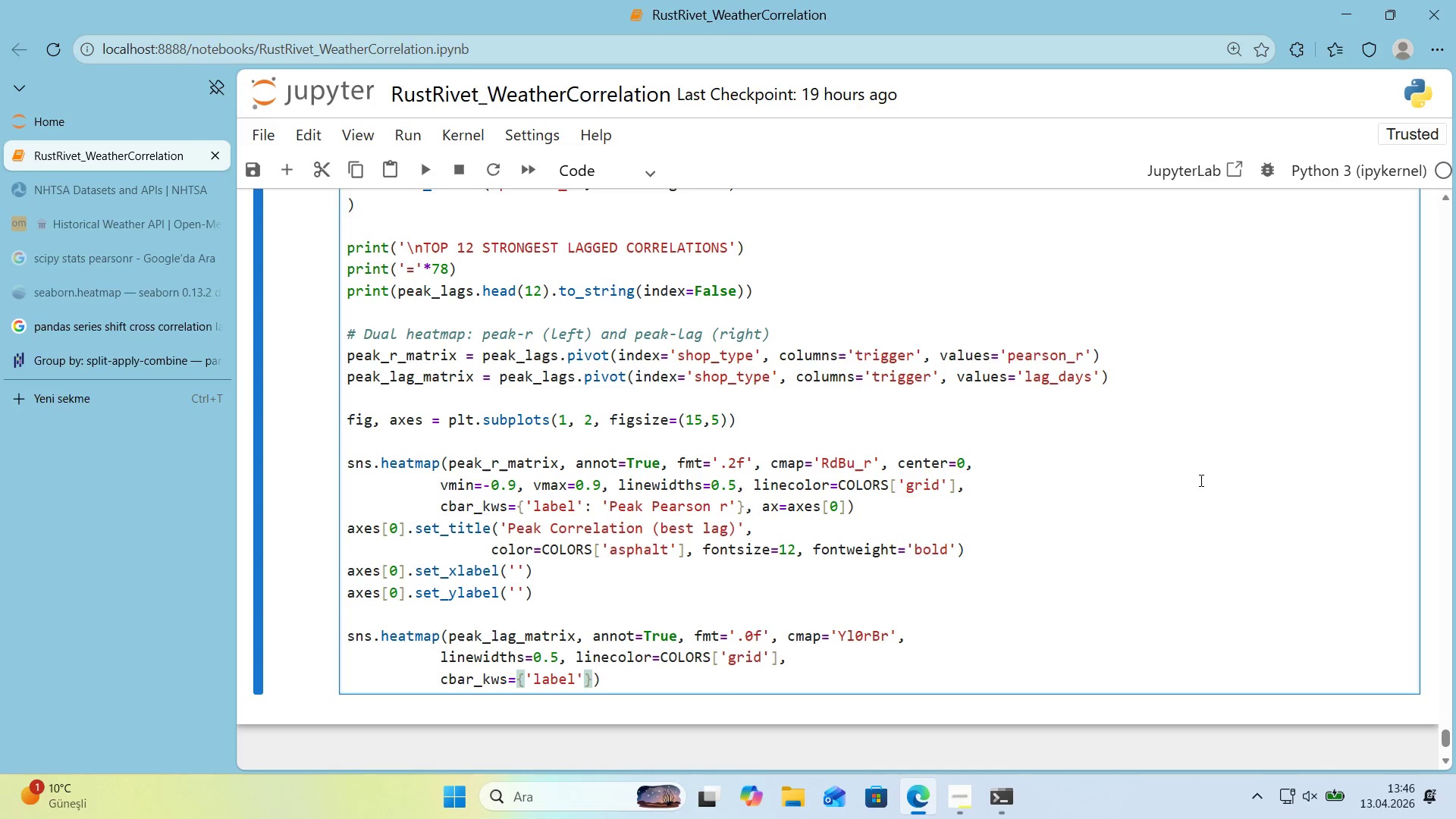 
type( @@)
 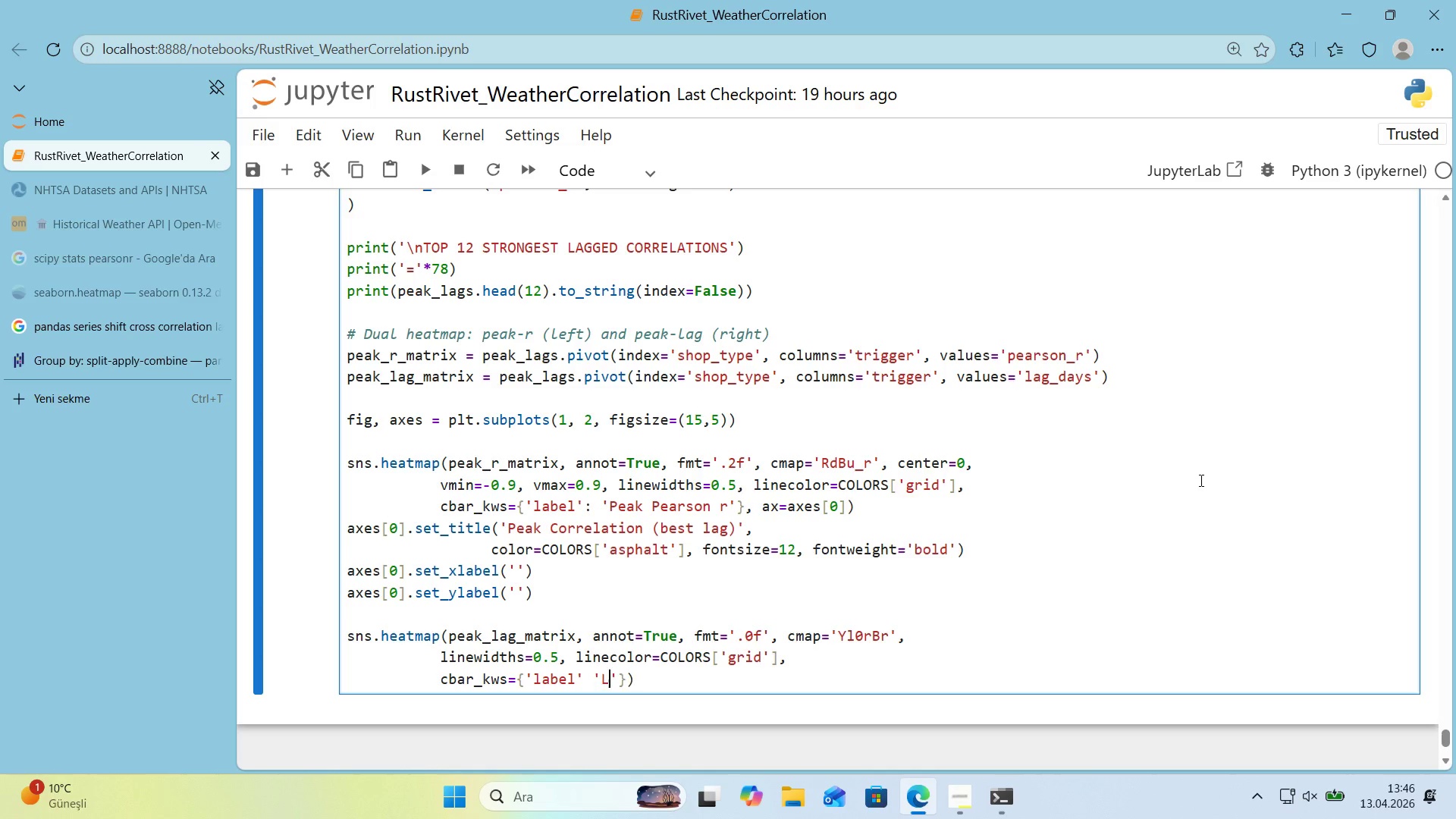 
 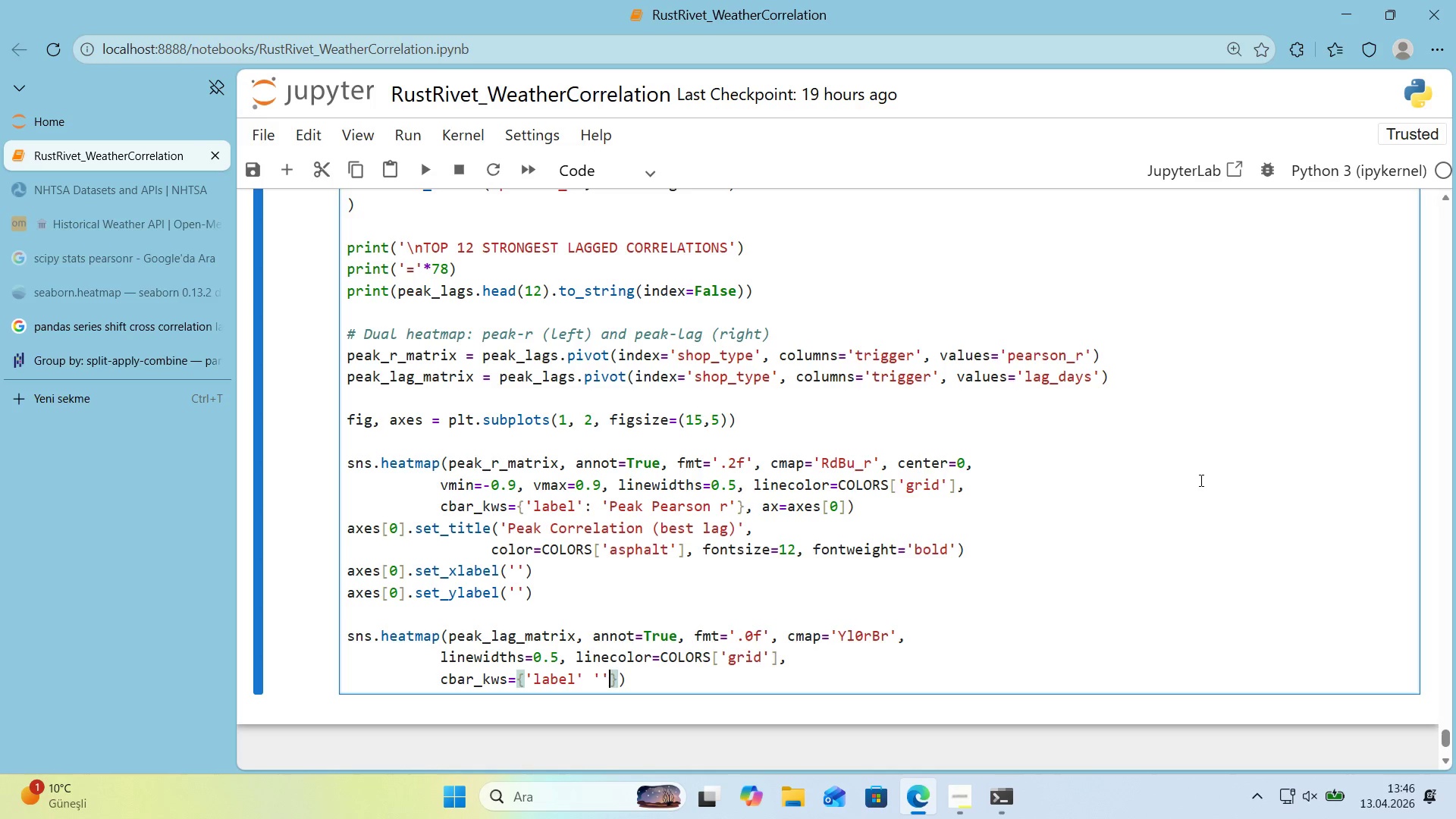 
key(ArrowLeft)
 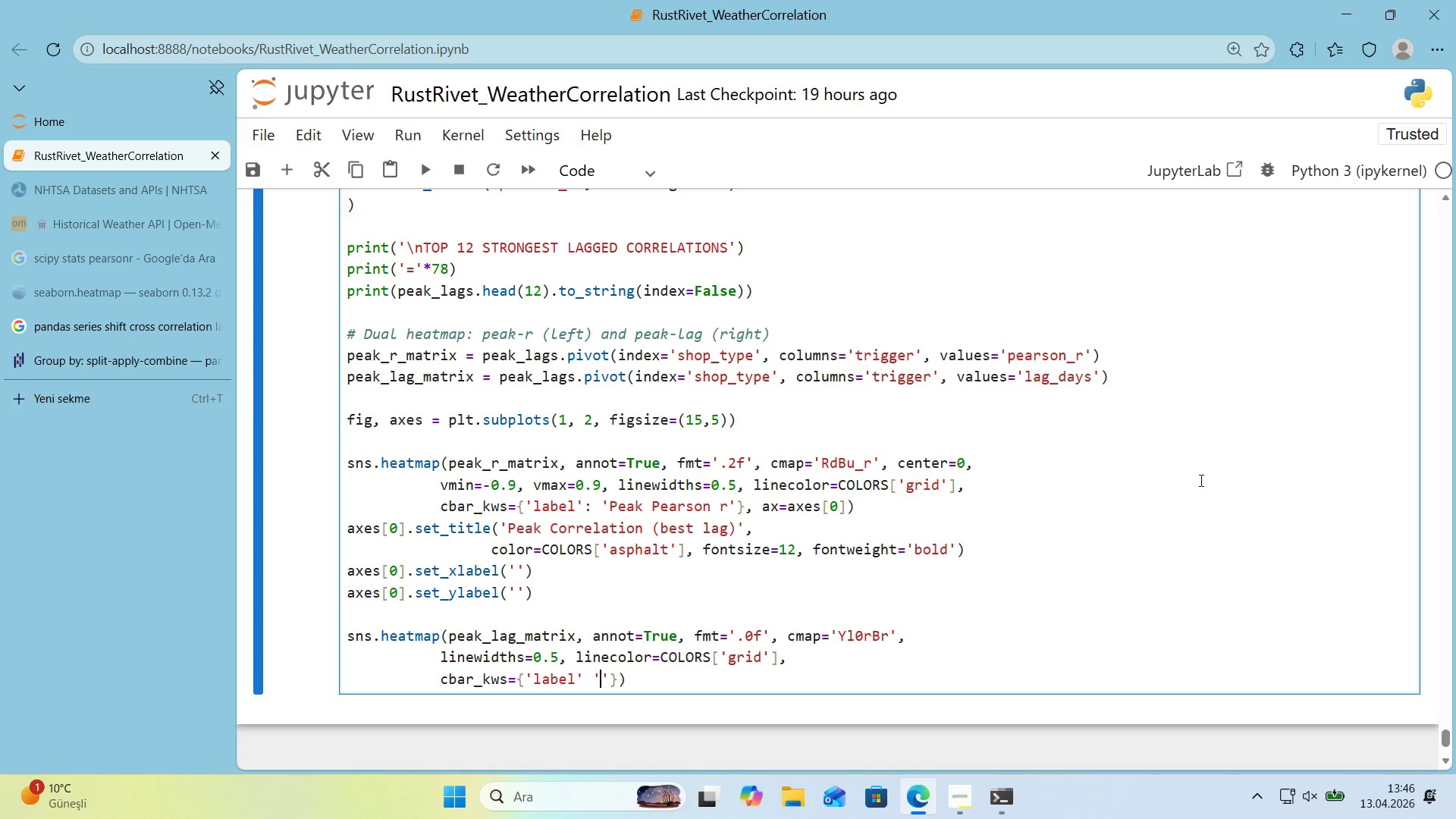 
type(Lag *()
 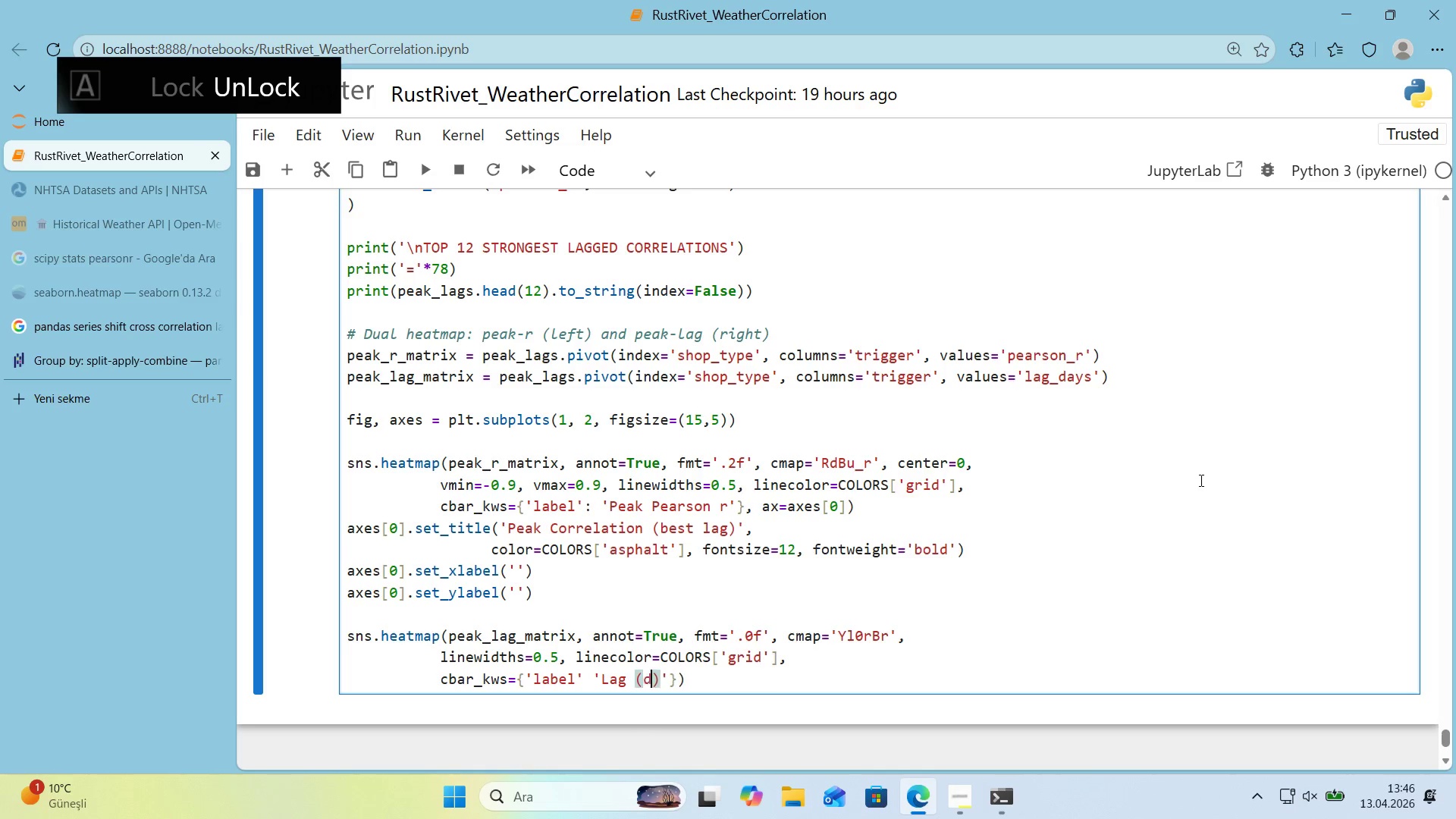 
 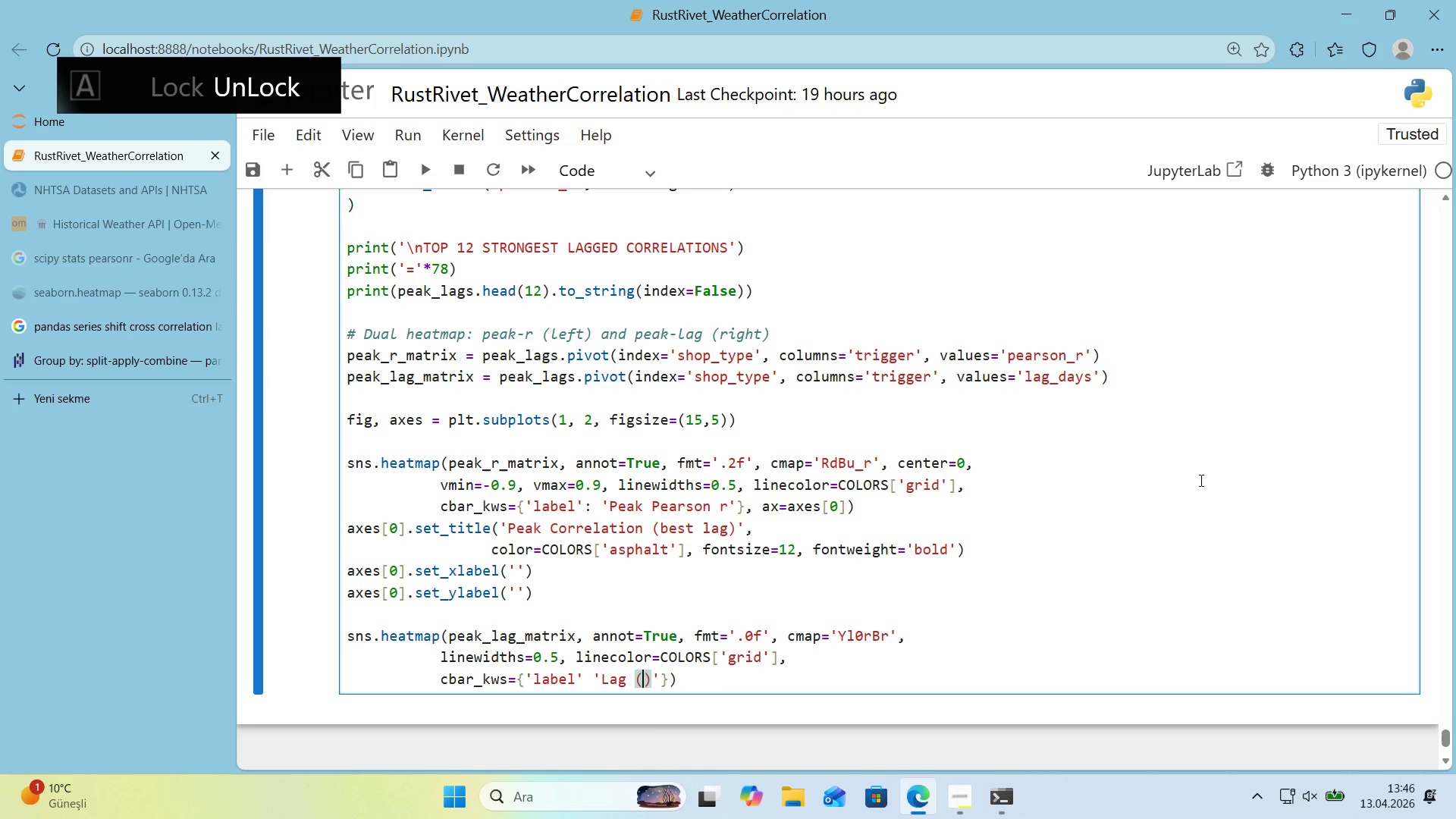 
key(ArrowLeft)
 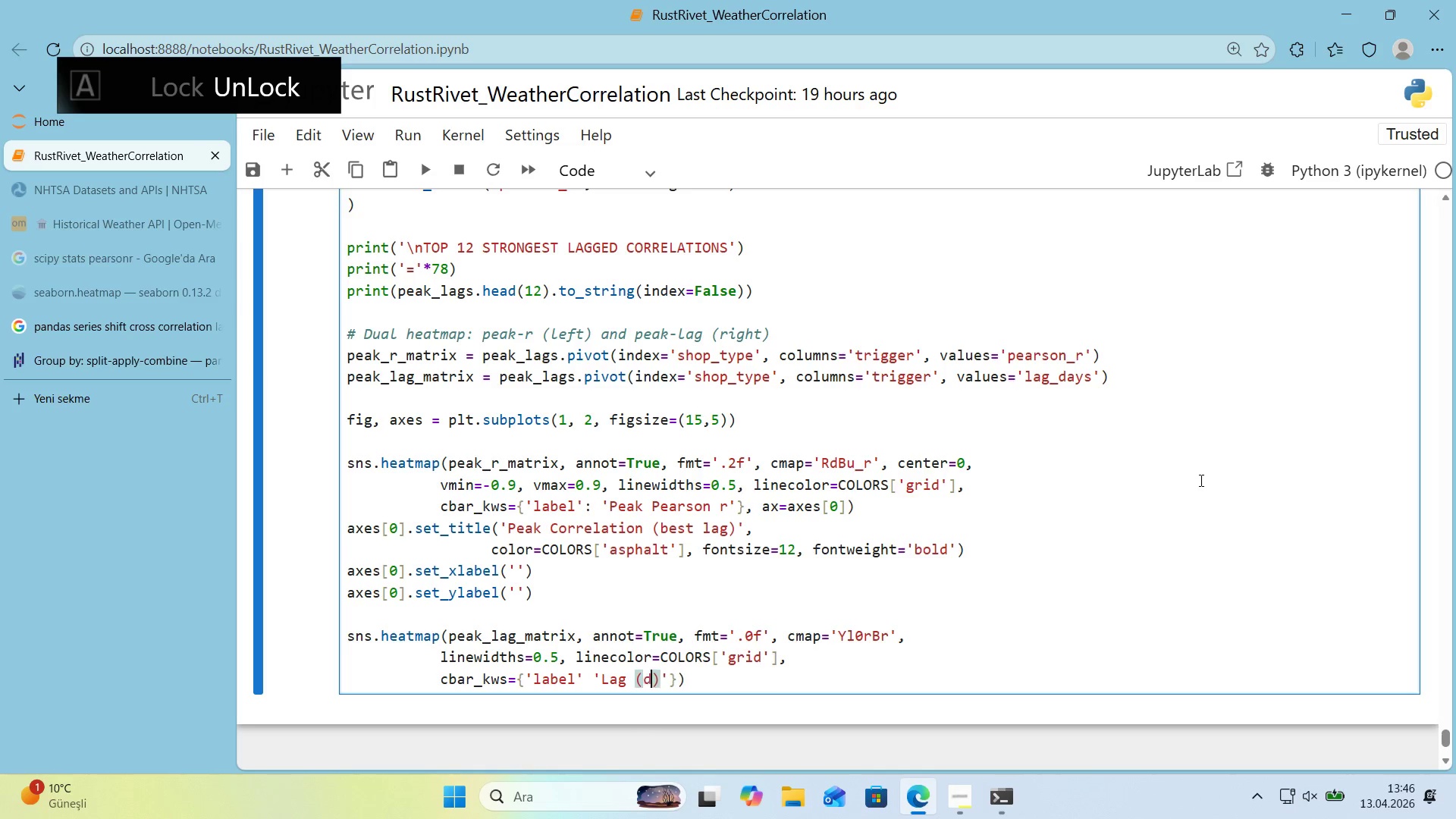 
type(days)
 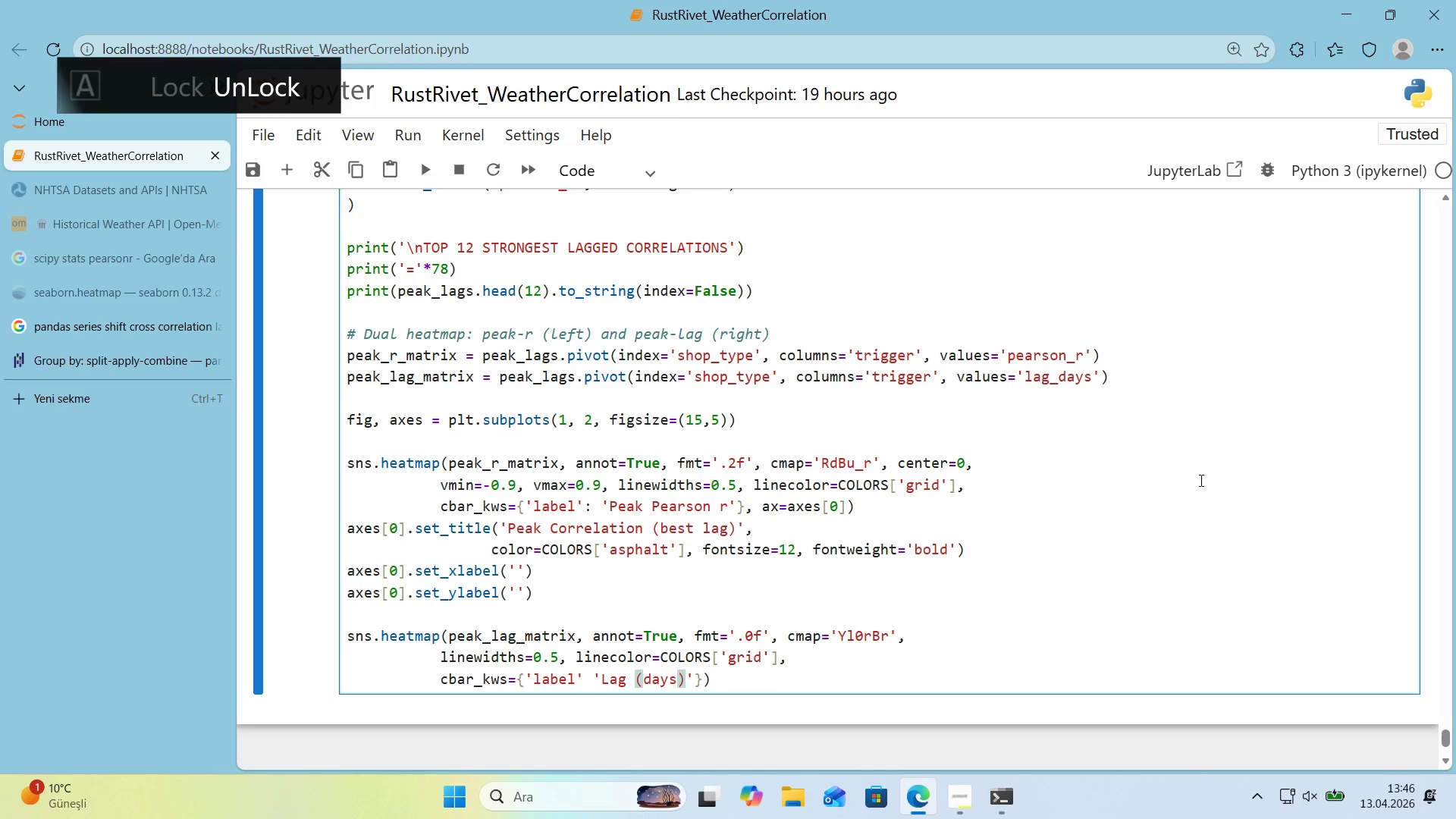 
key(ArrowRight)
 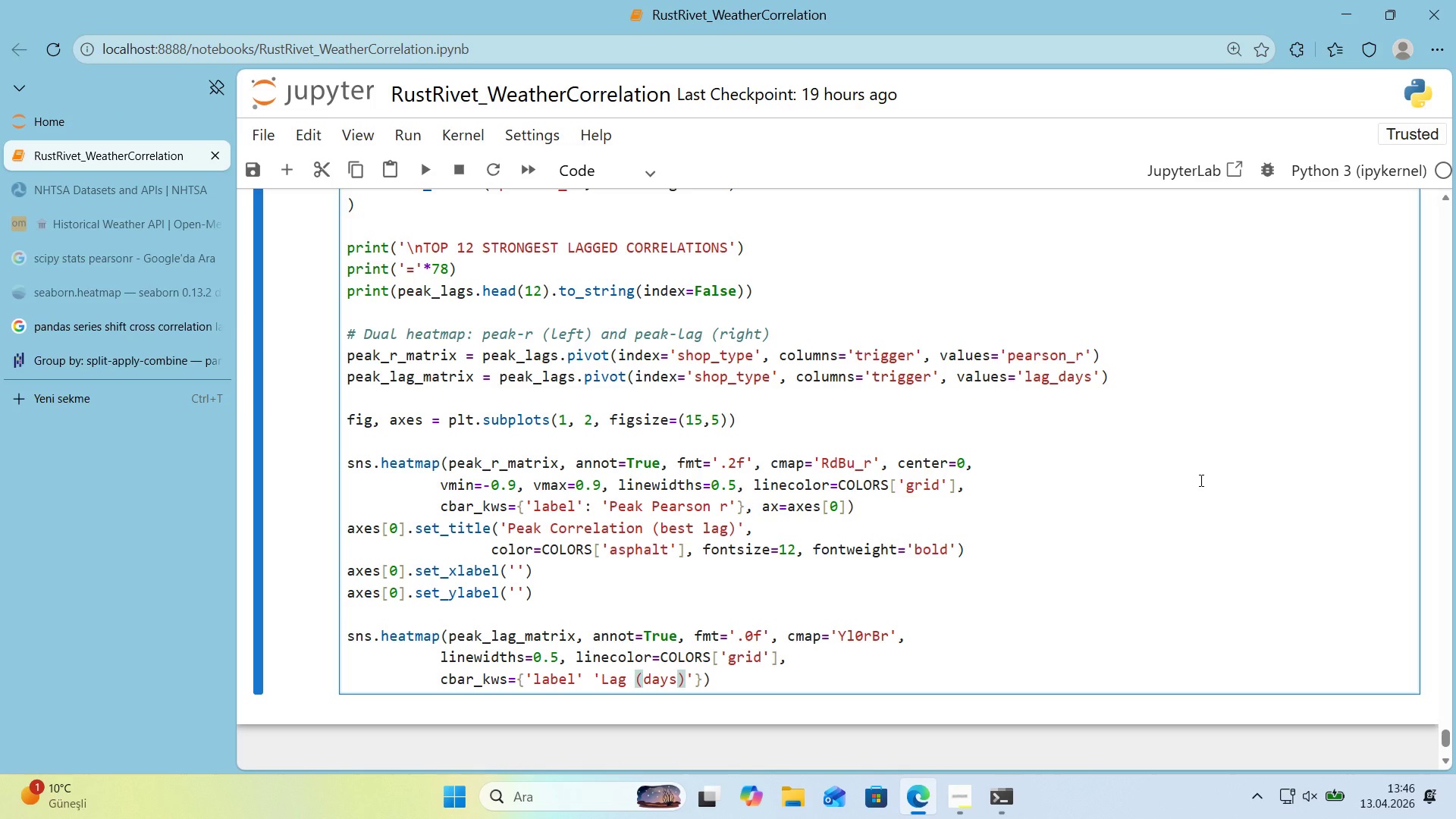 
wait(5.97)
 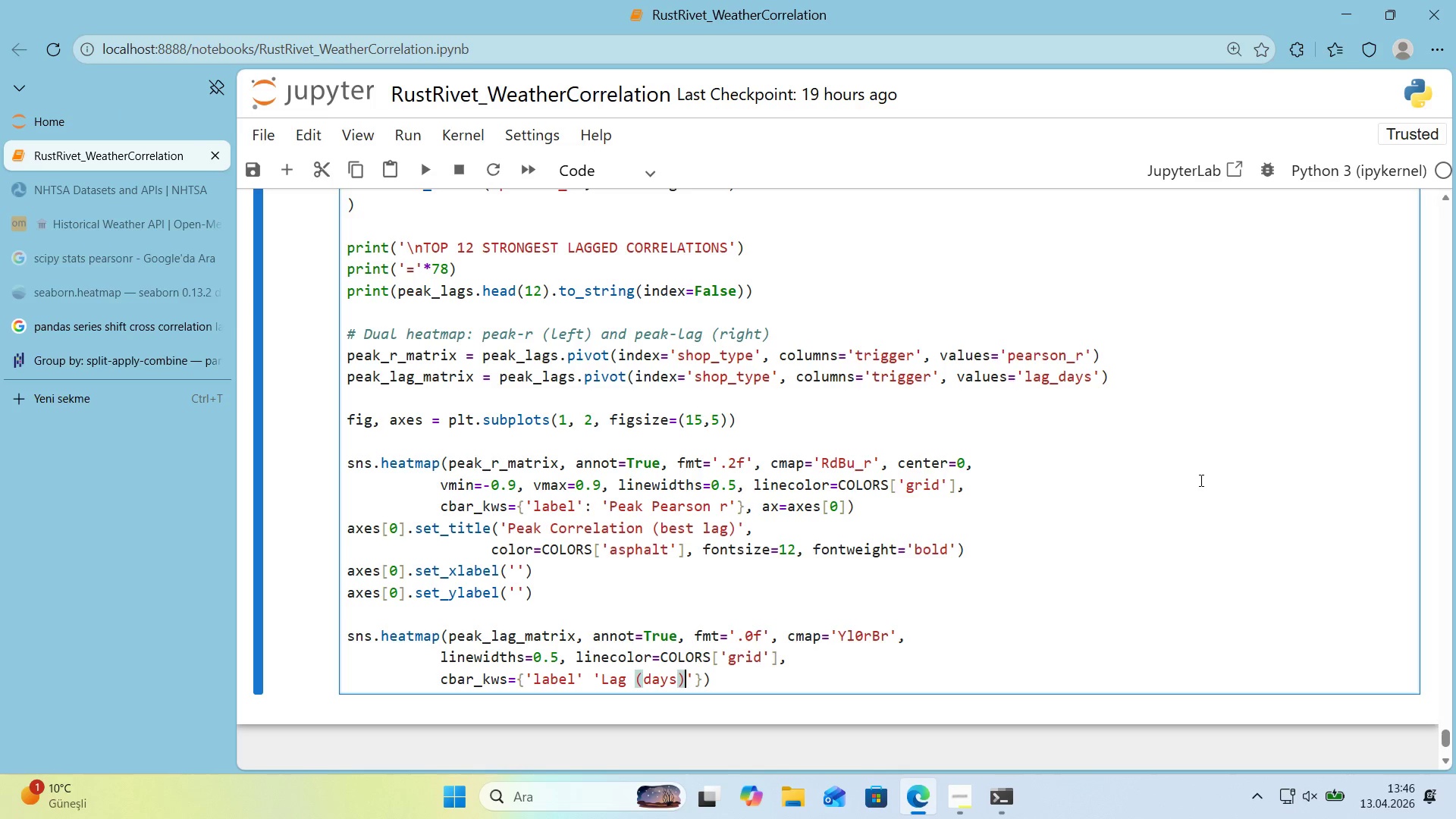 
key(ArrowRight)
 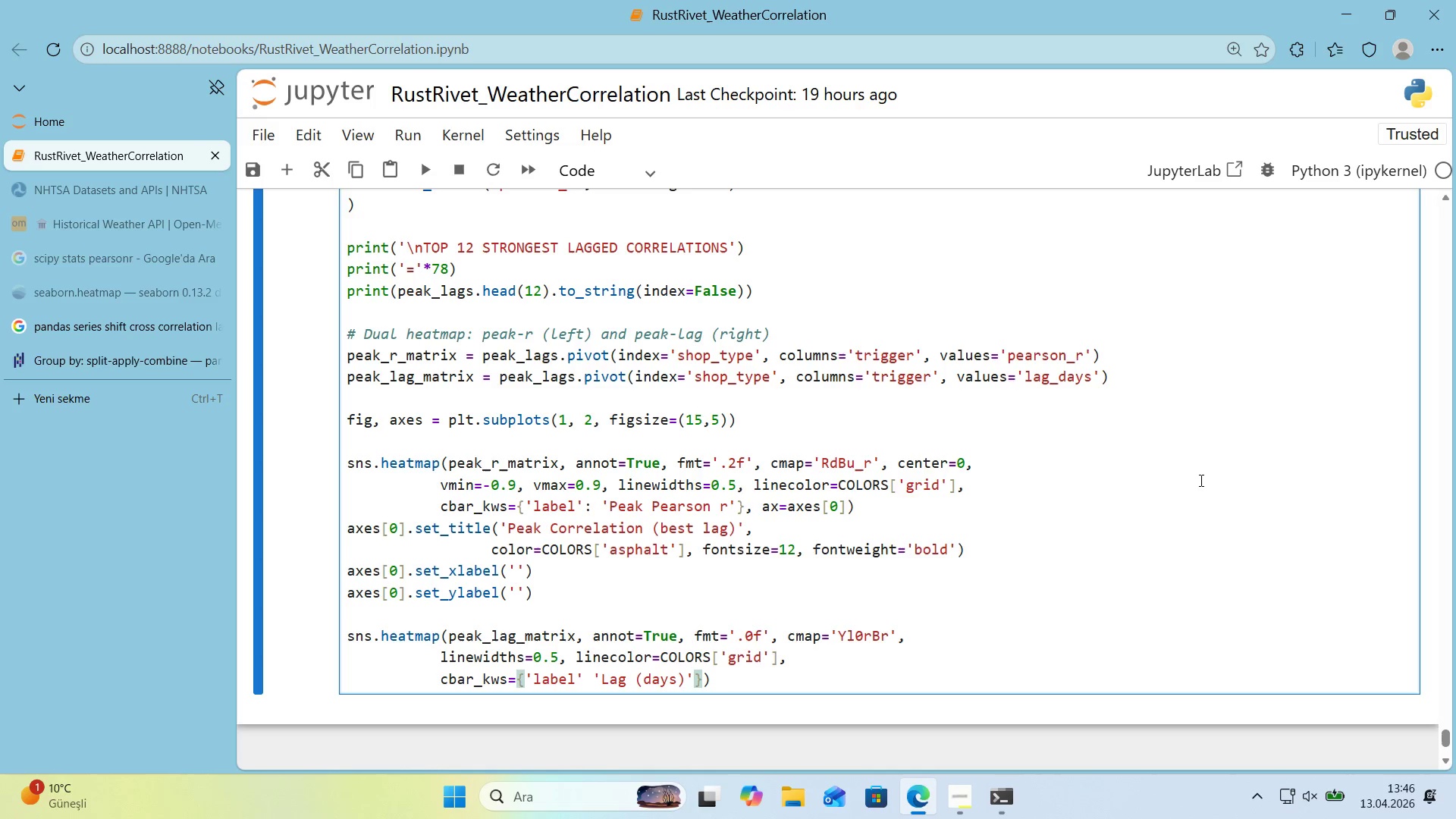 
key(ArrowRight)
 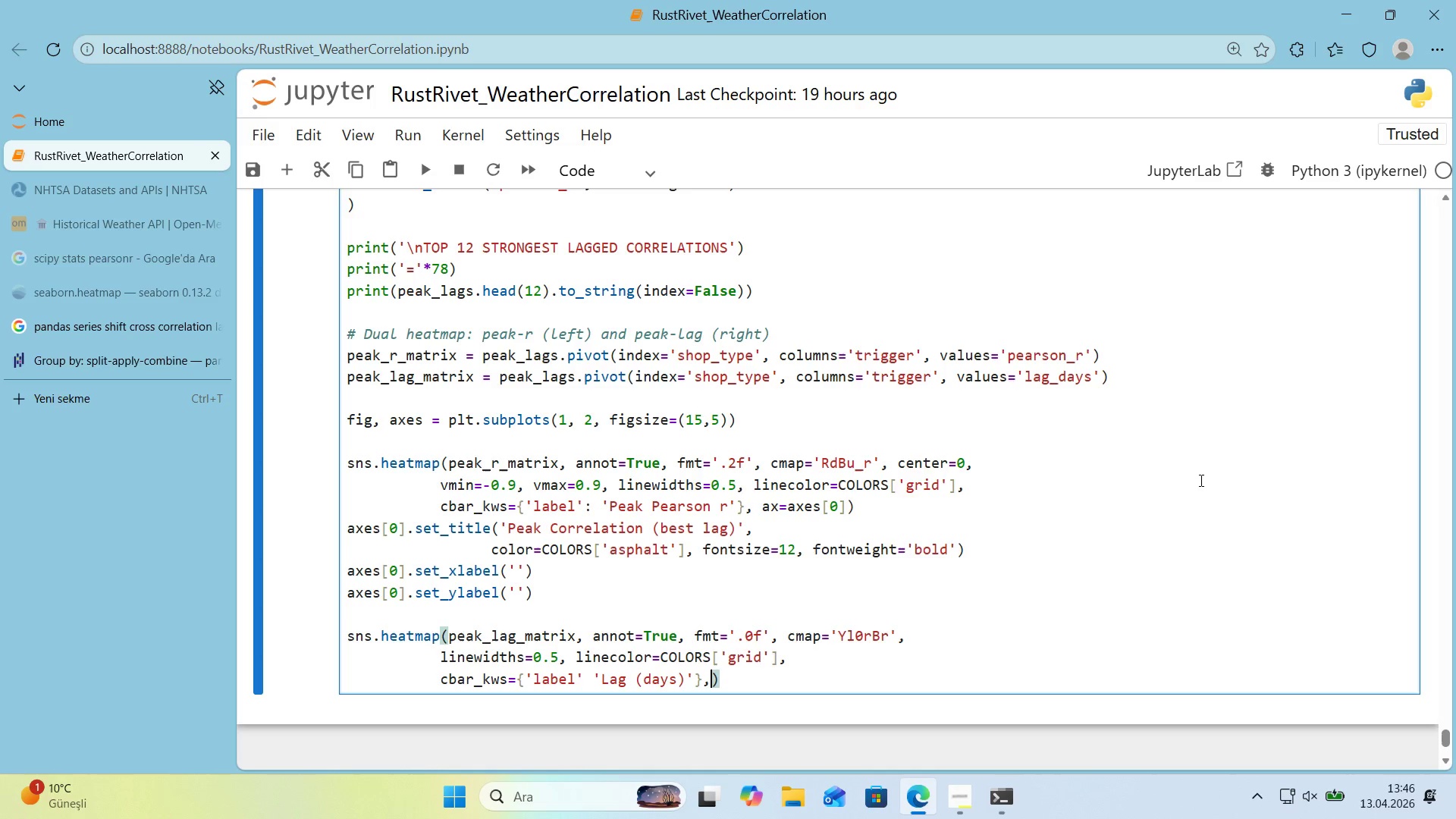 
type(, az)axes)
 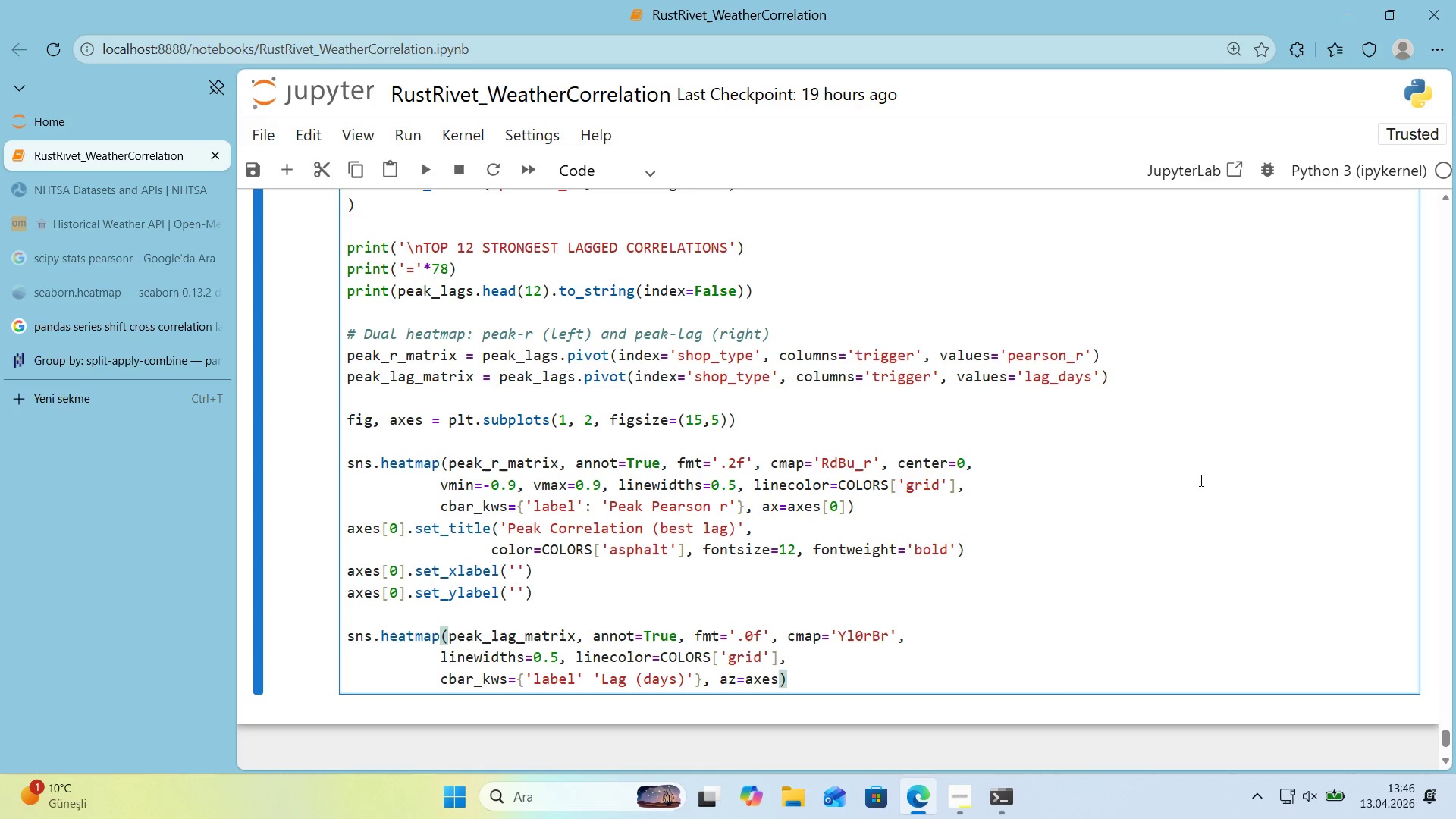 
key(ArrowLeft)
 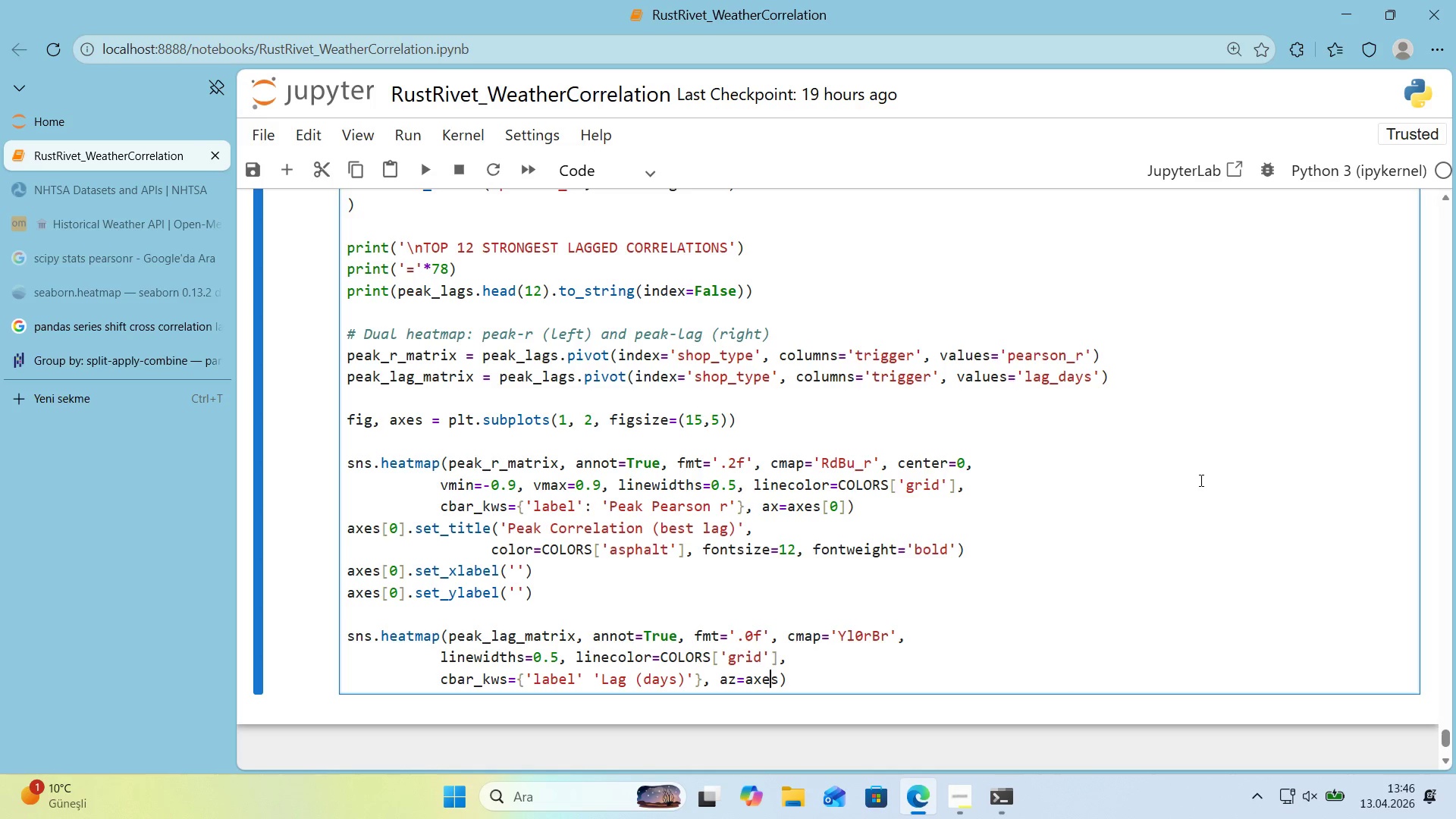 
key(ArrowLeft)
 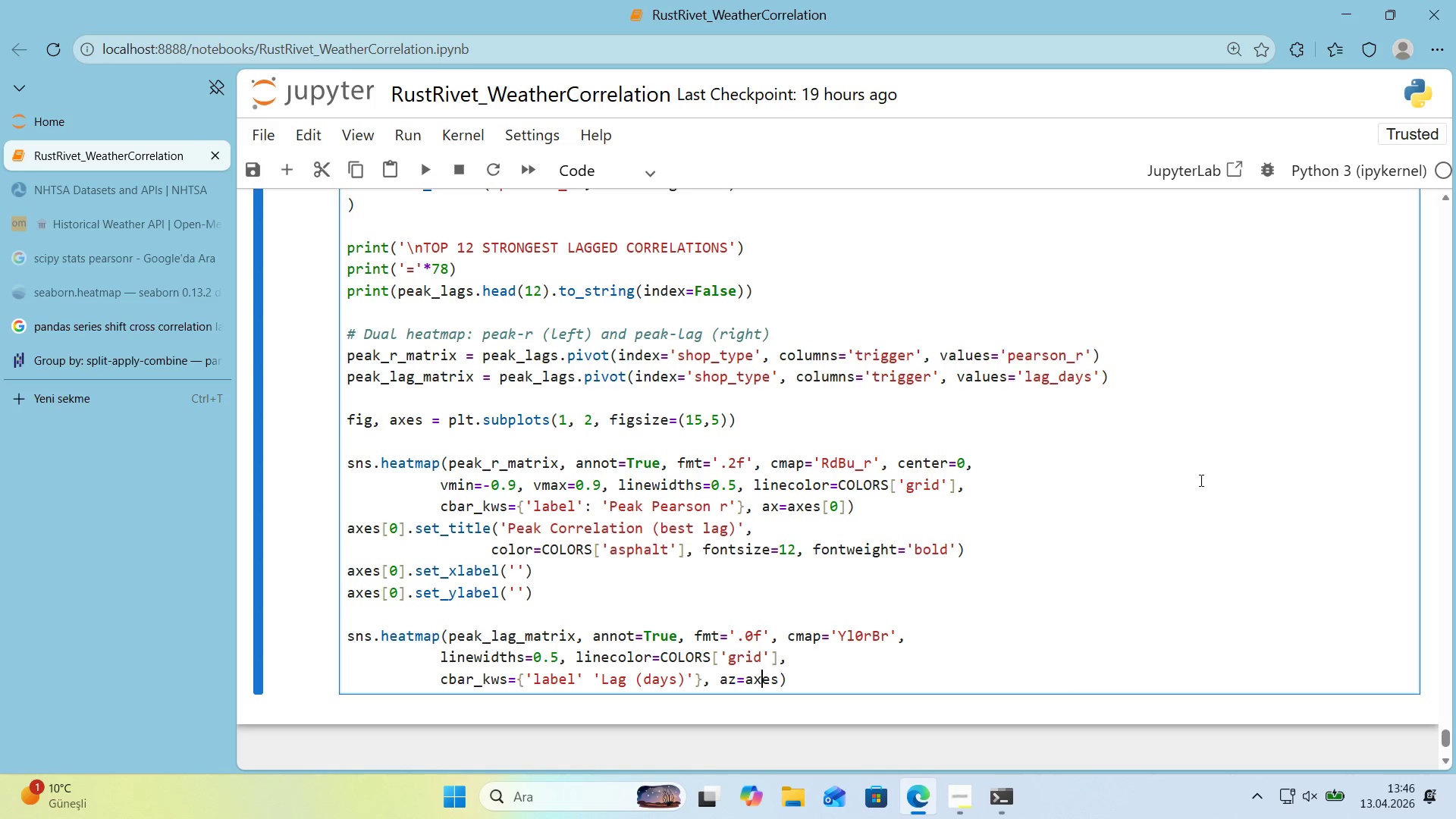 
key(ArrowLeft)
 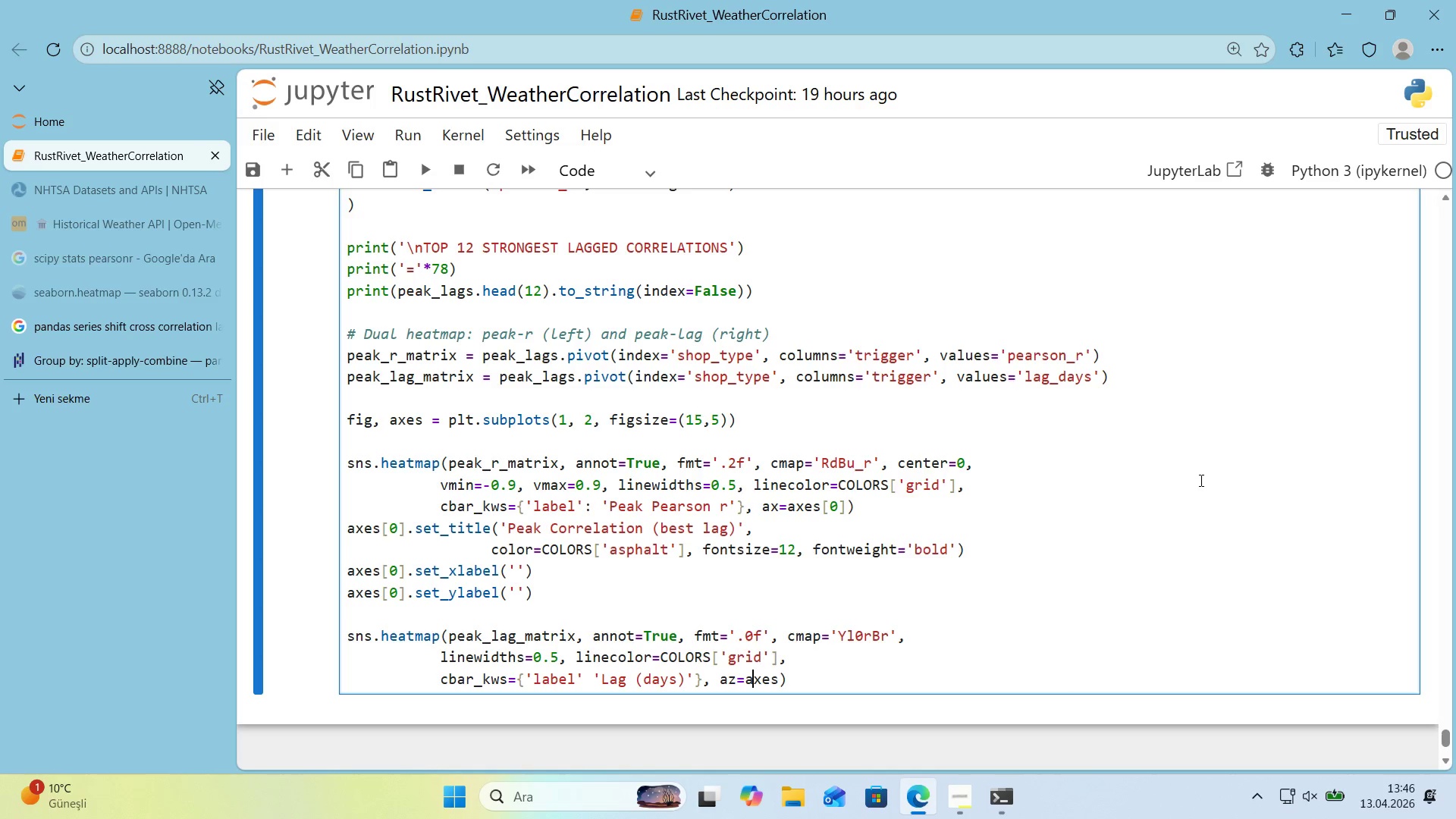 
key(ArrowLeft)
 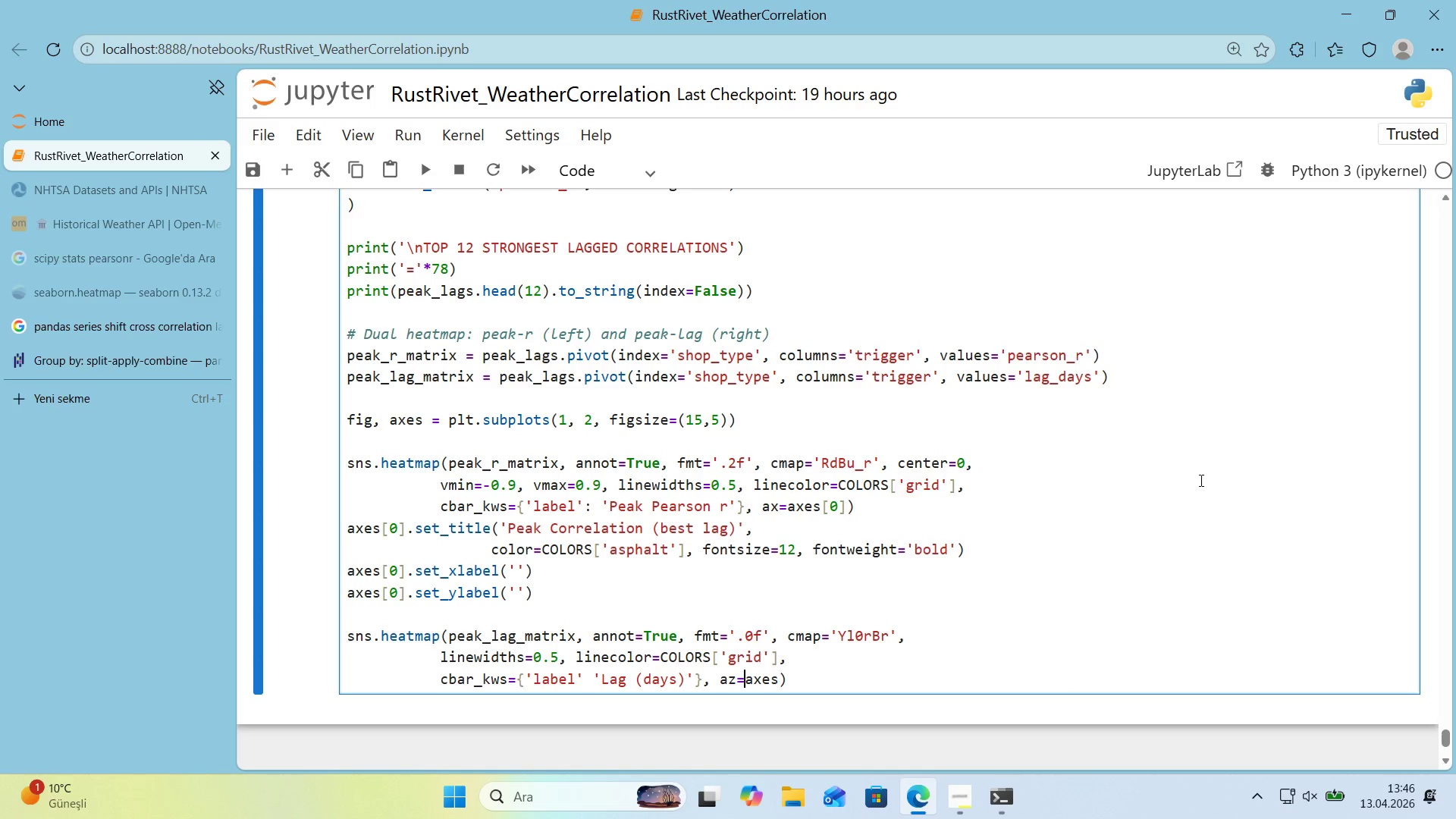 
key(ArrowLeft)
 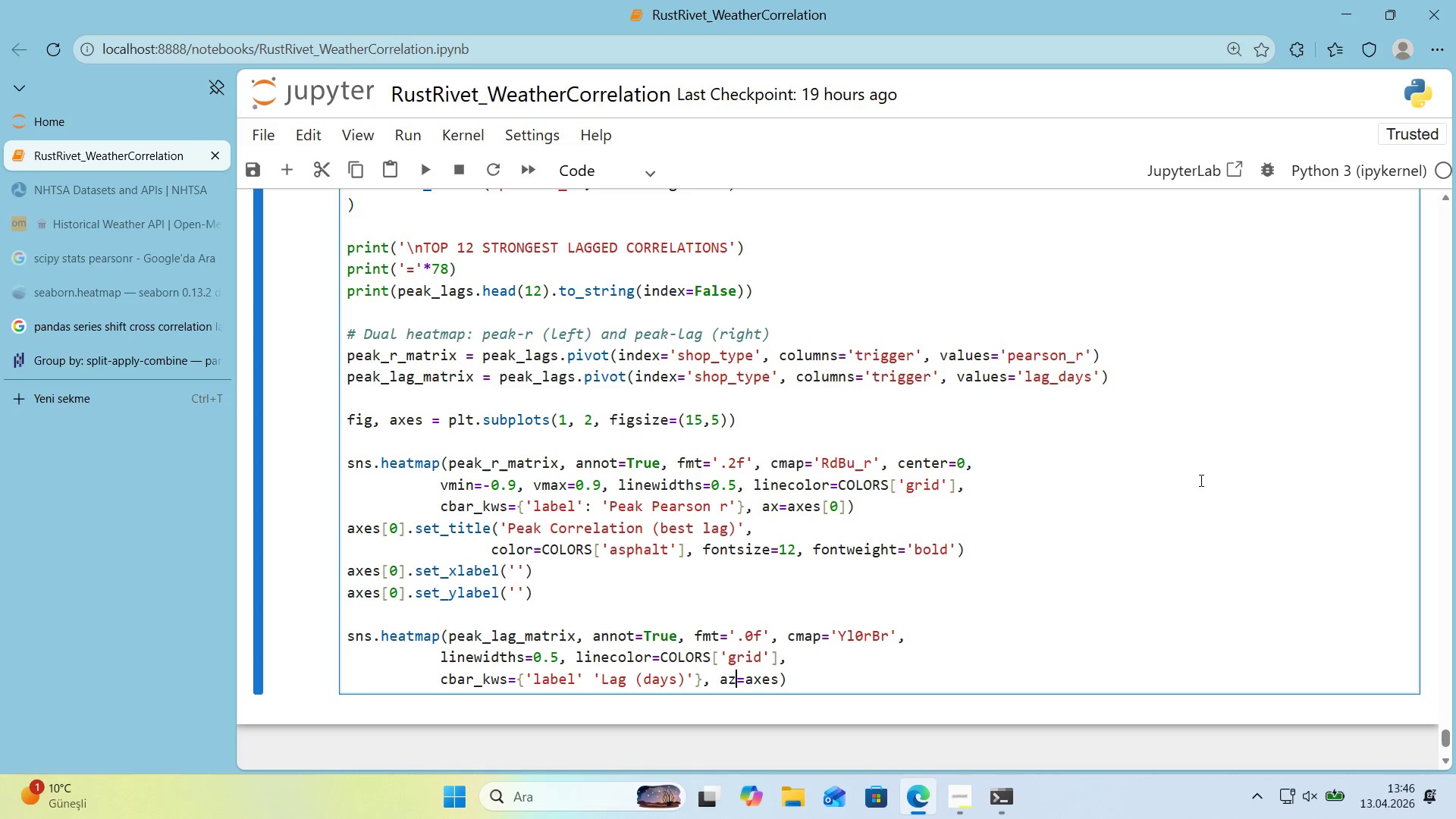 
key(Backspace)
 